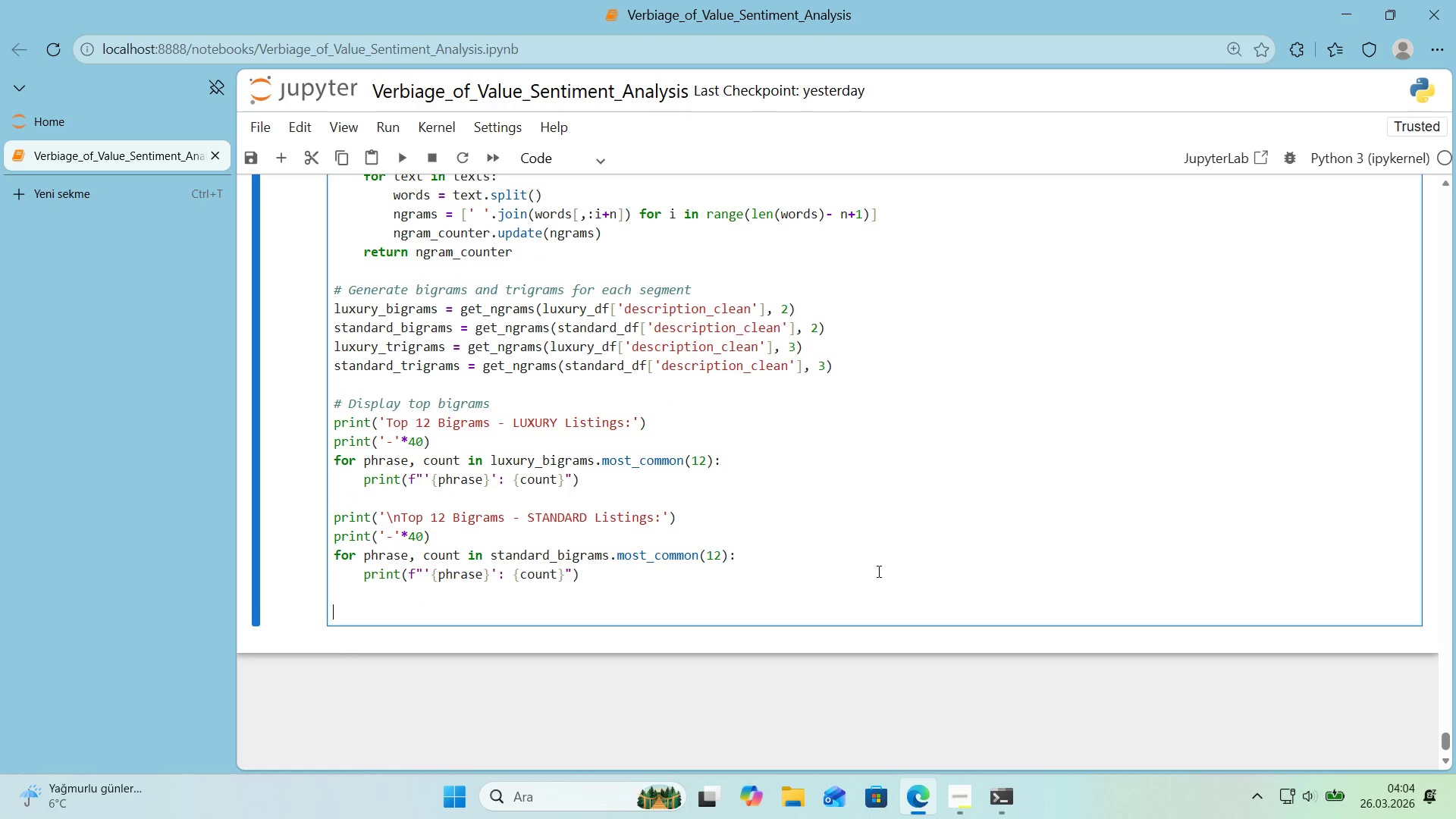 
key(Backspace)
 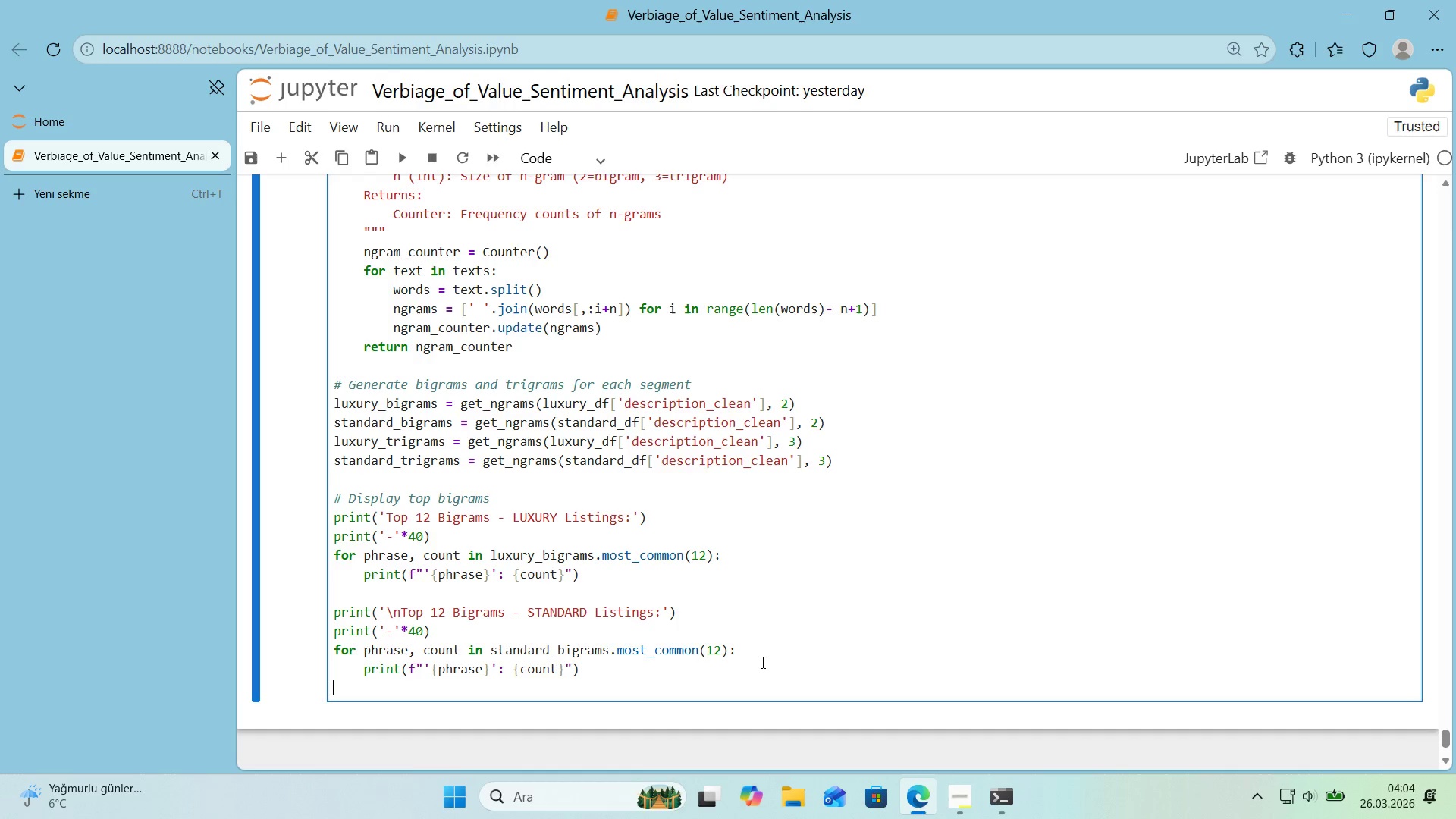 
key(Enter)
 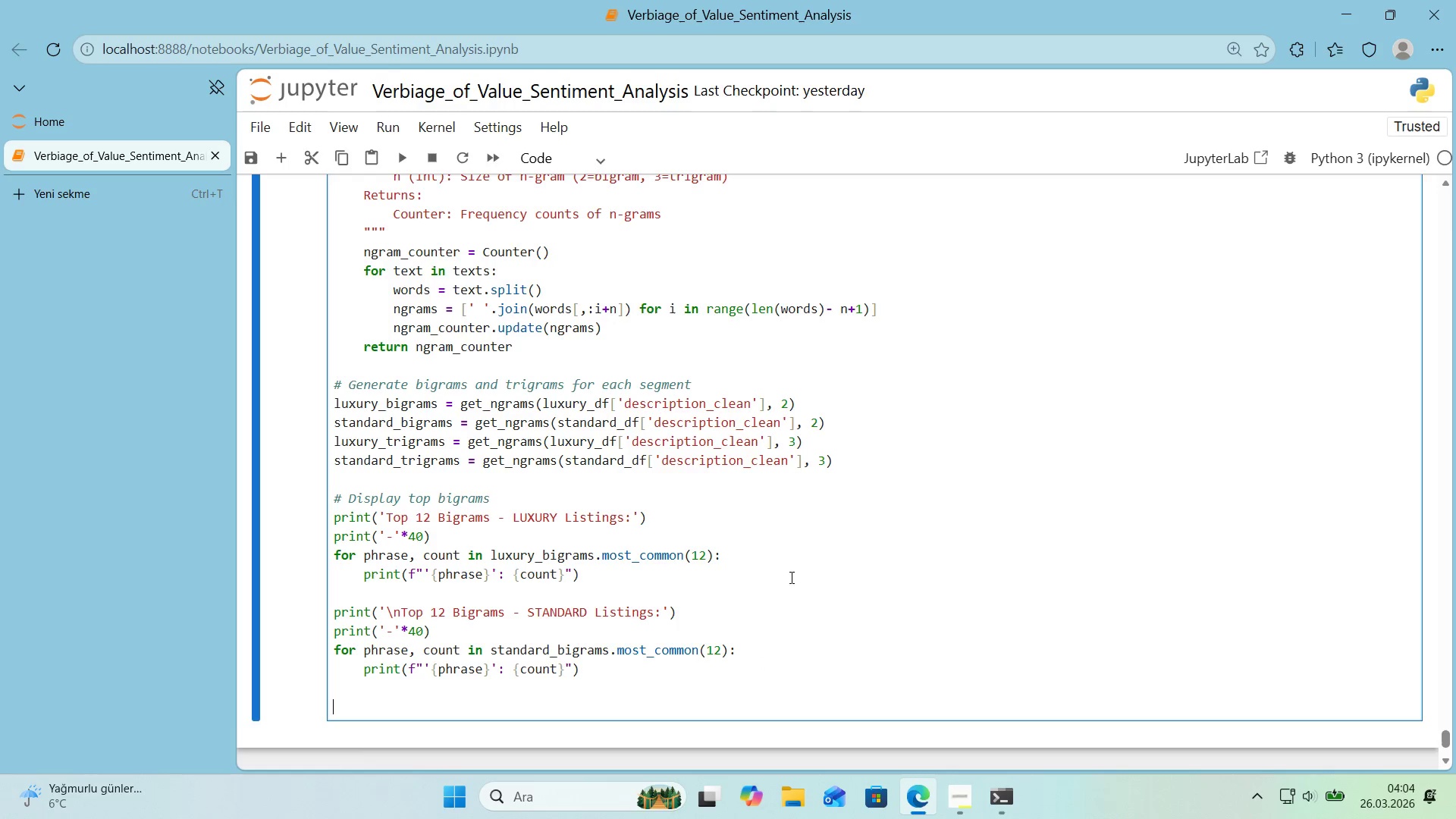 
wait(5.69)
 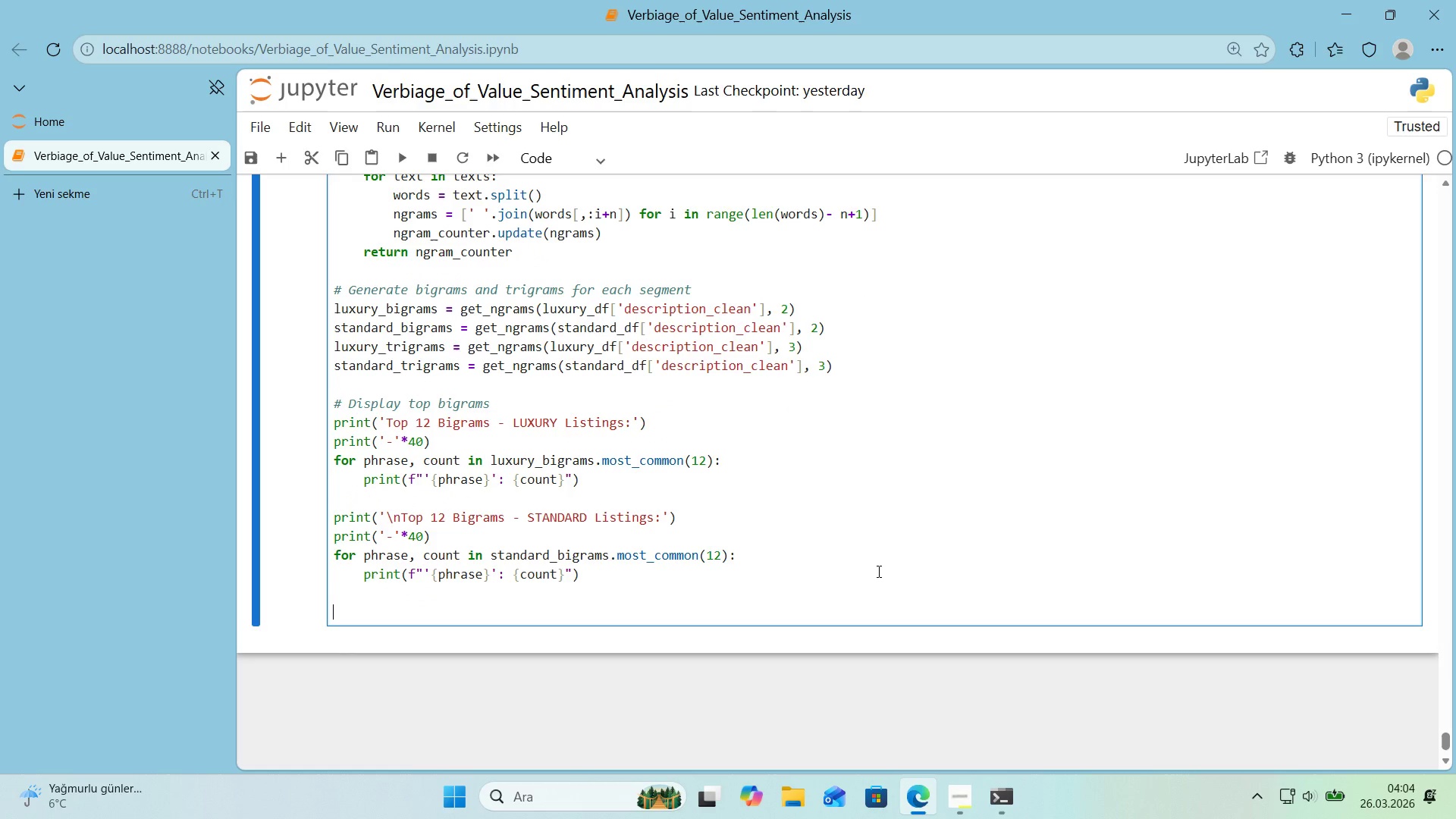 
key(Alt+Control+3)
 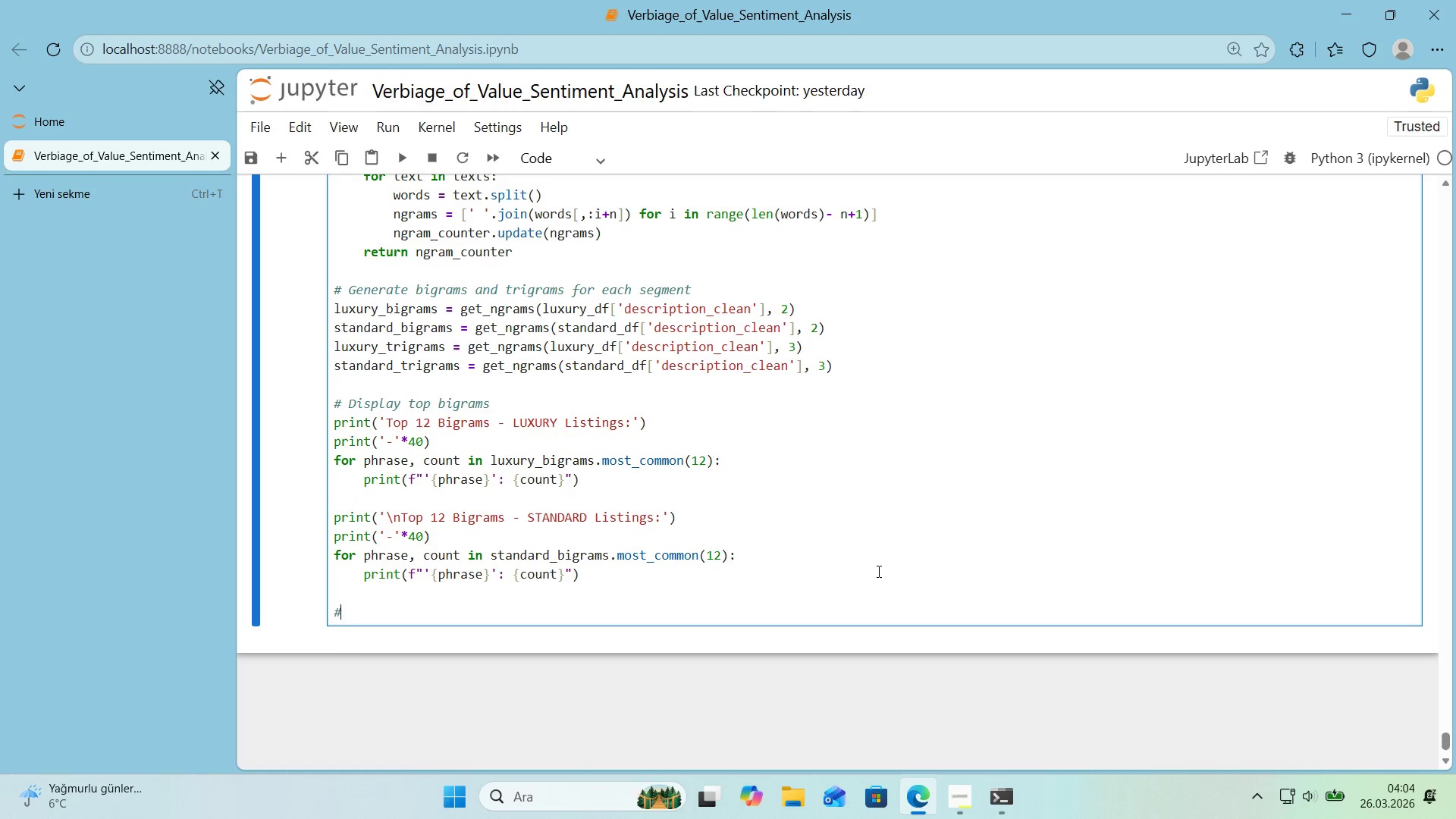 
type( D'splay top tr'grams)
 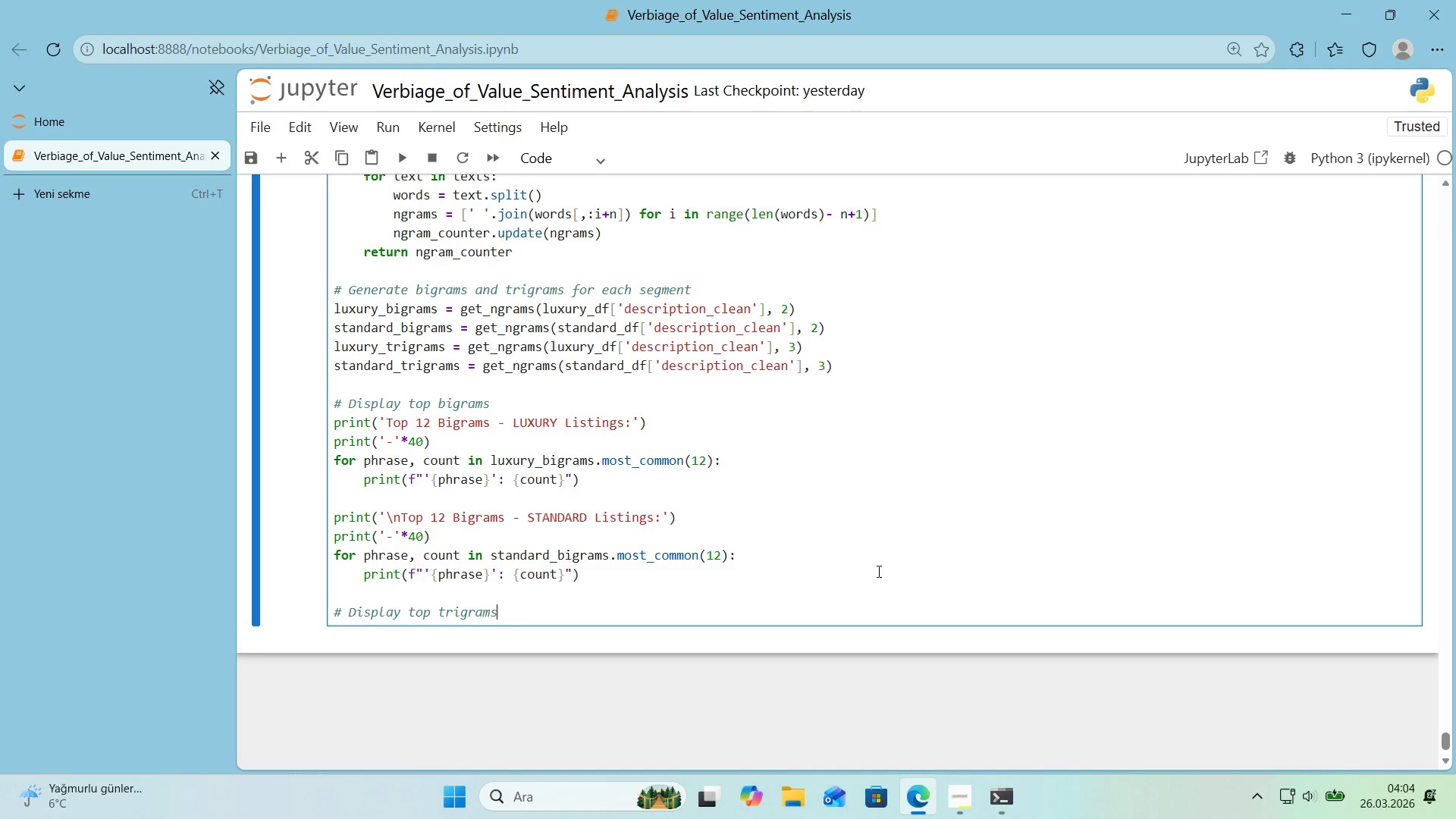 
key(Enter)
 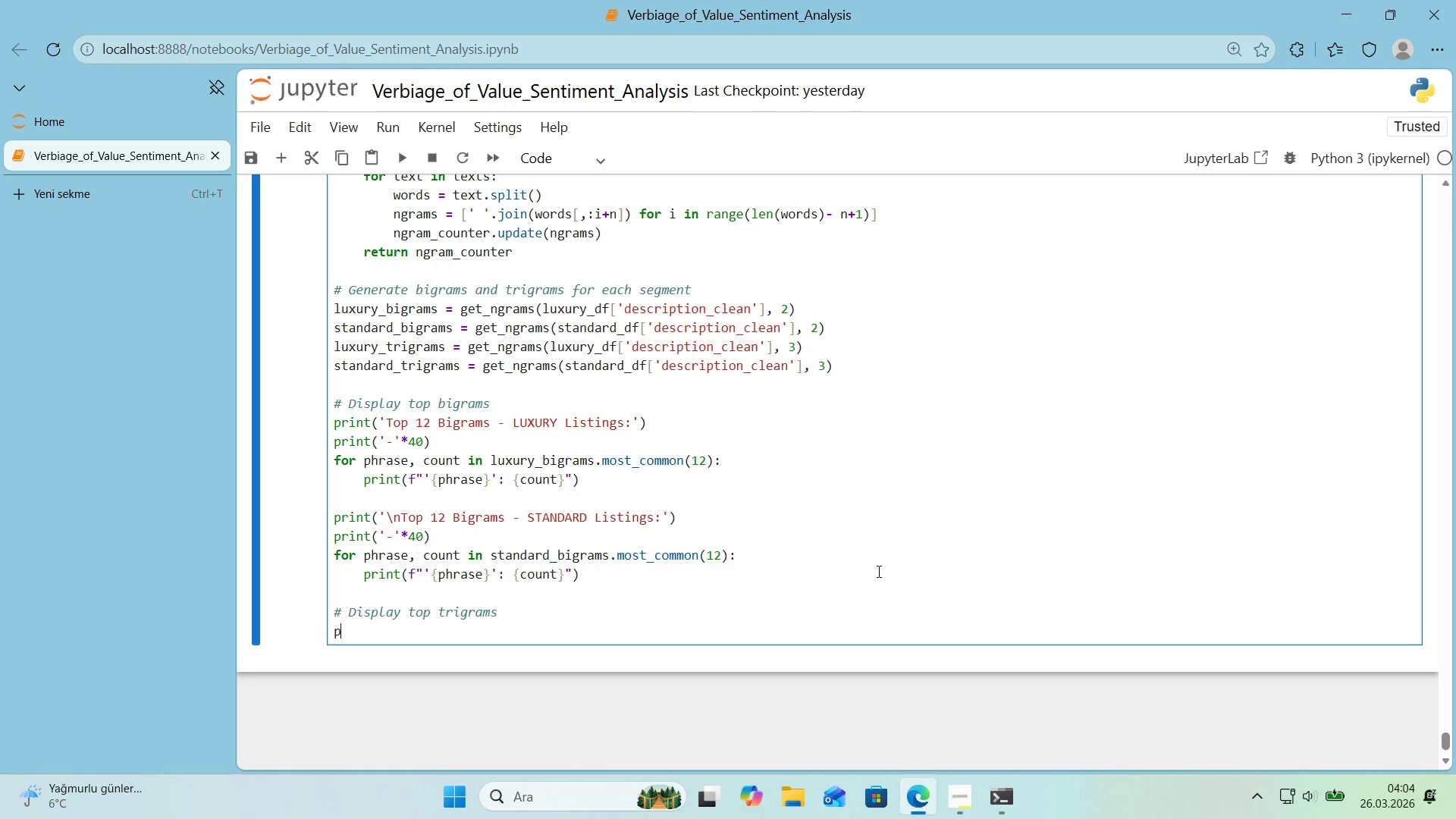 
type(pr'nt*()
 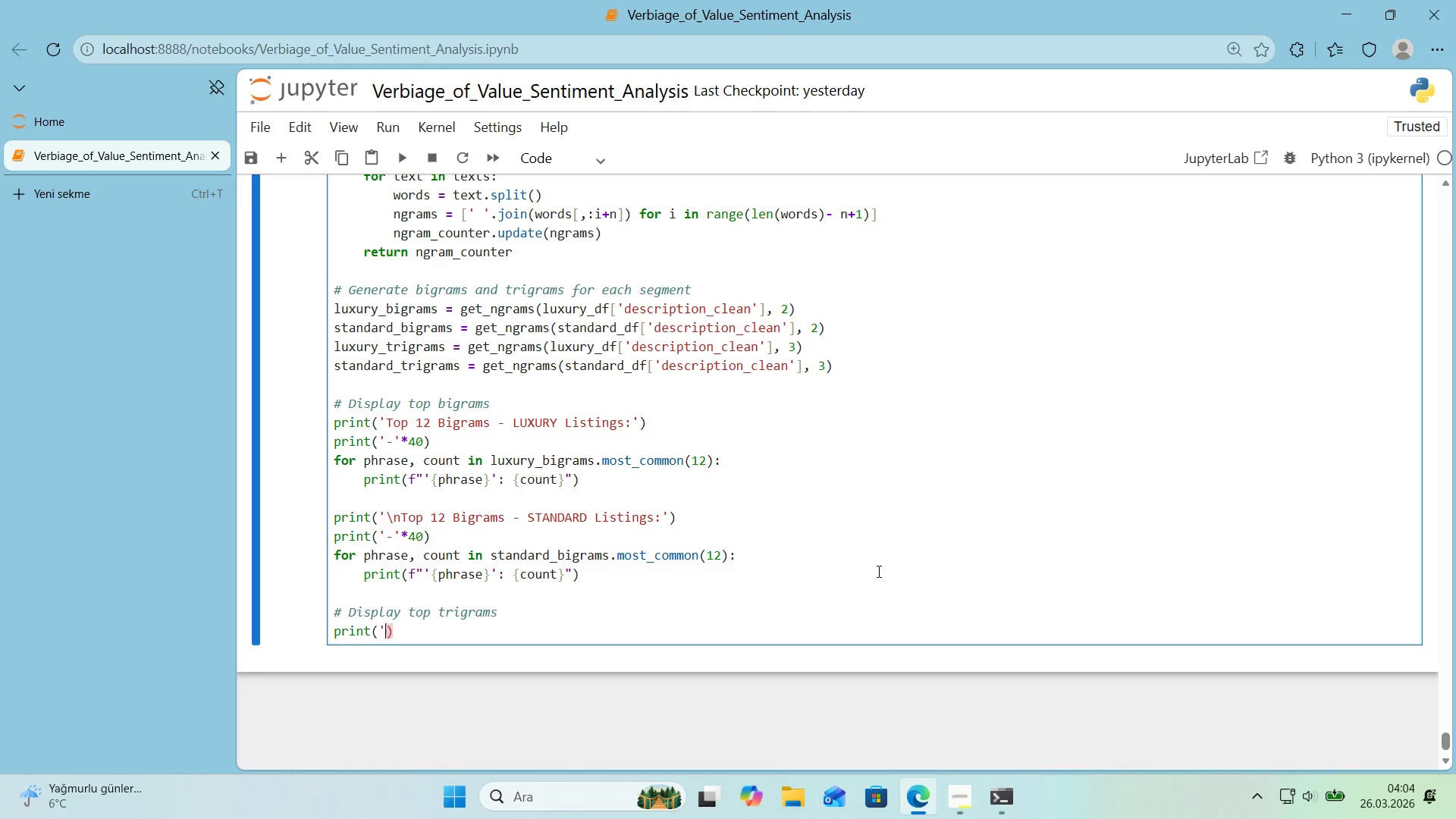 
 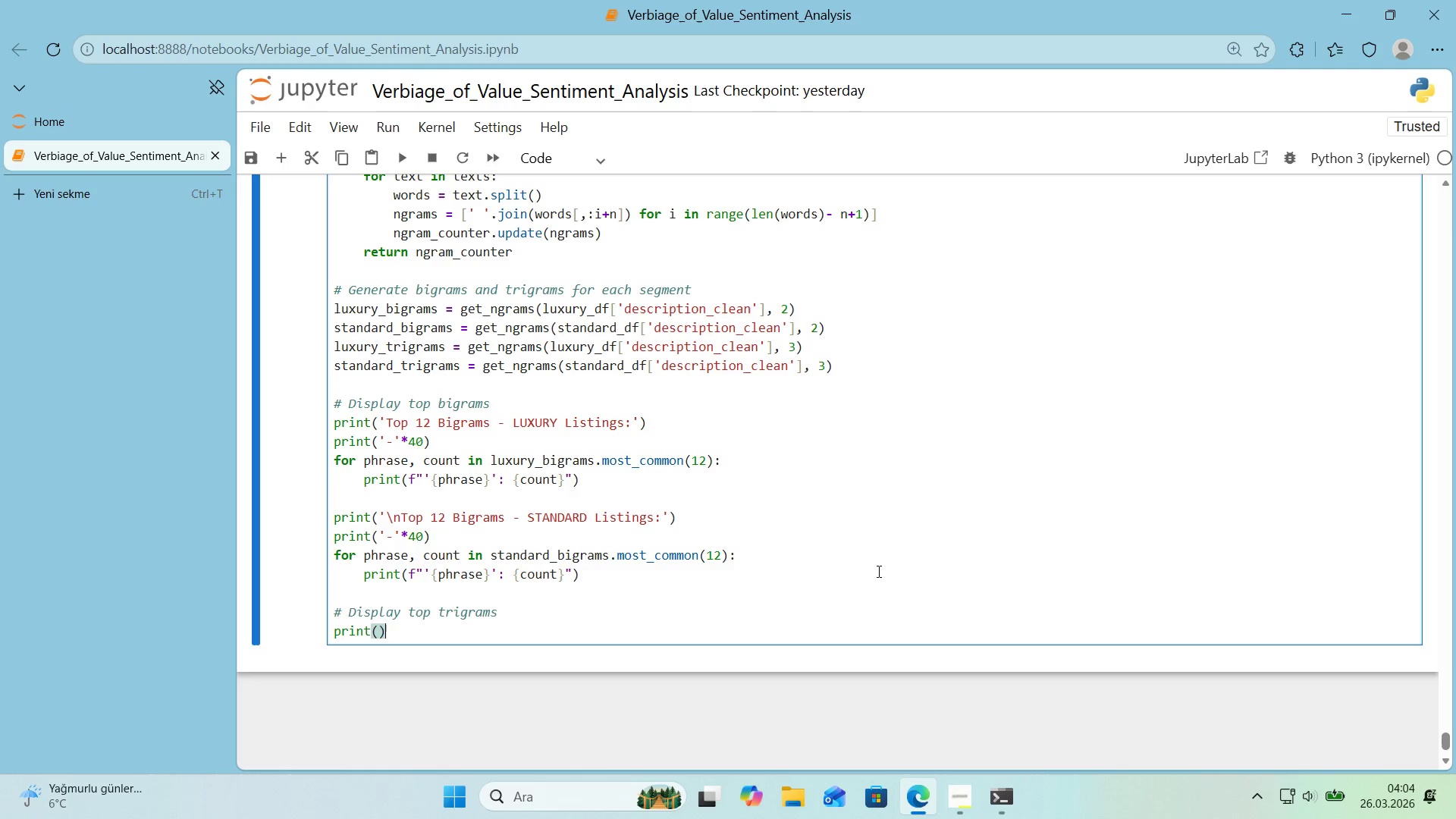 
key(ArrowLeft)
 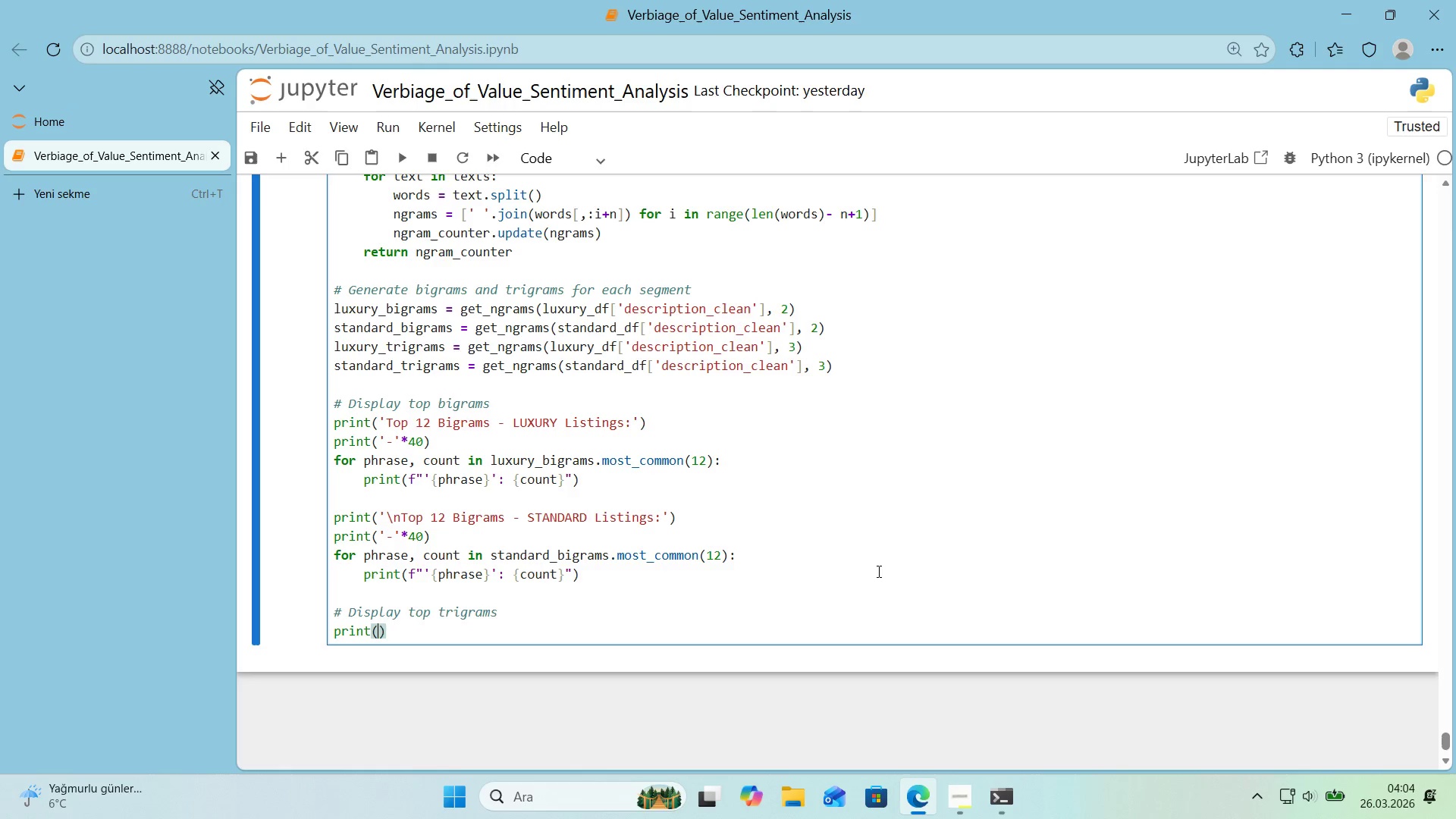 
type(@@)
 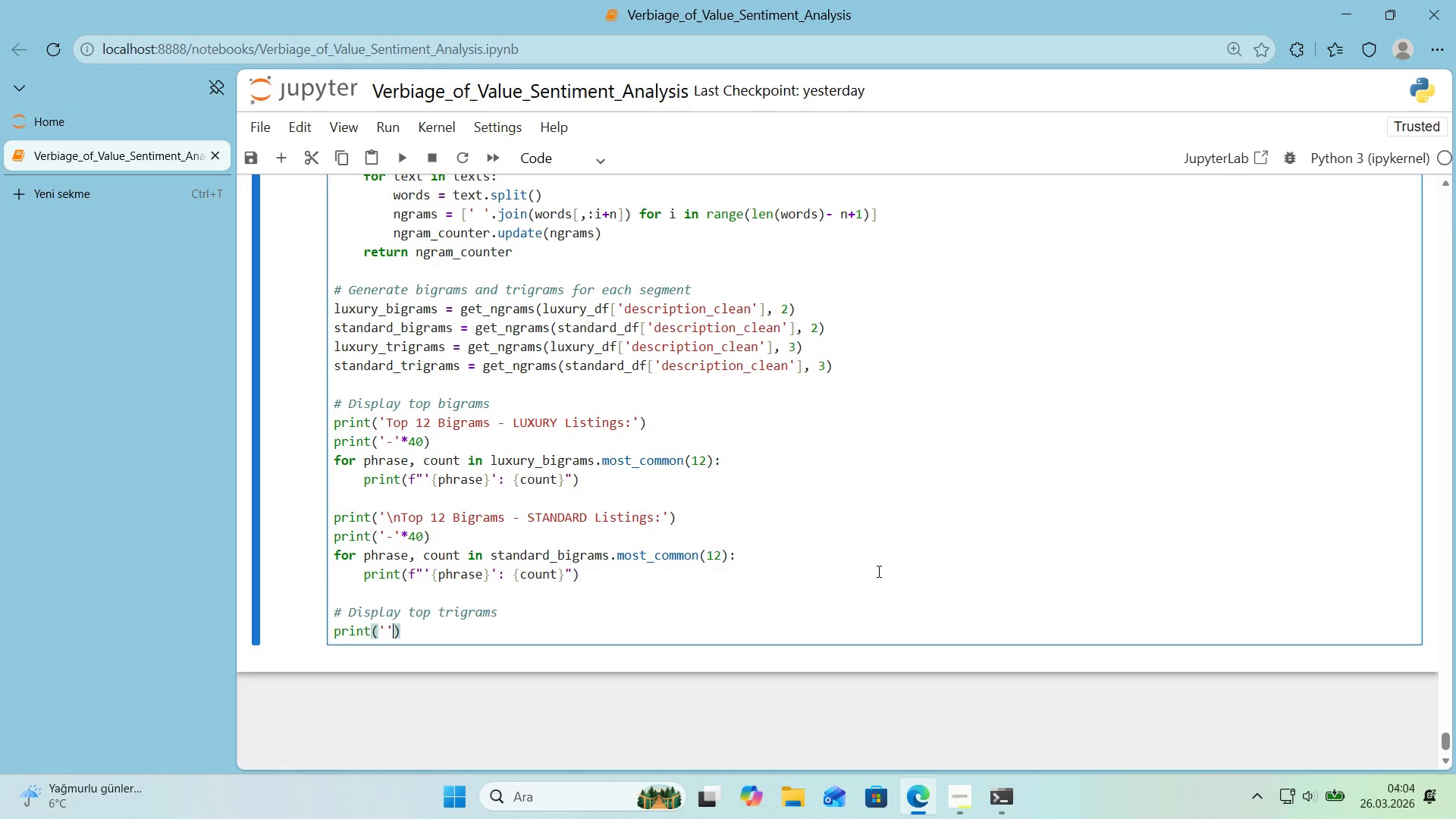 
key(ArrowLeft)
 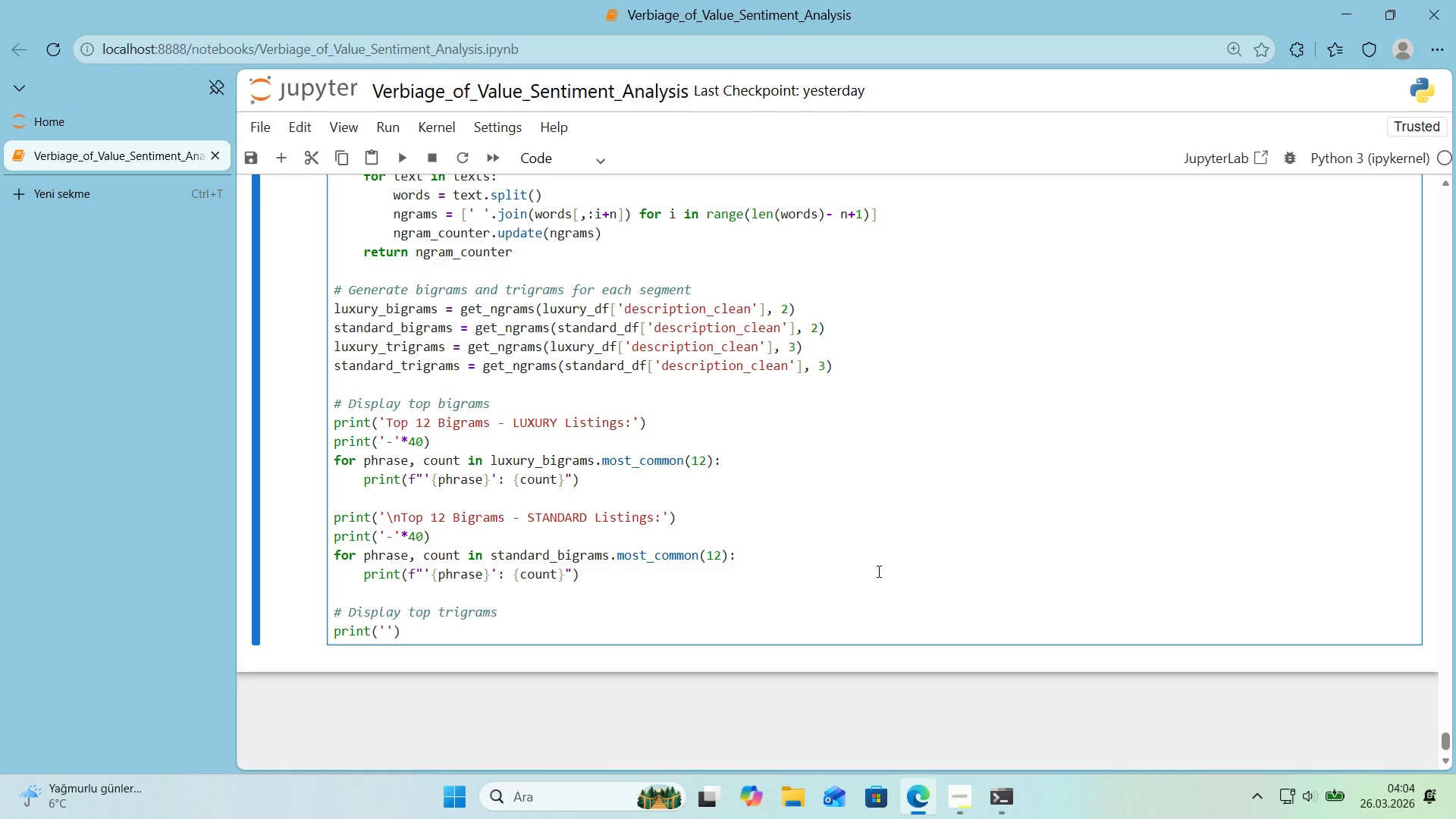 
key(Alt+Control+AltRight)
 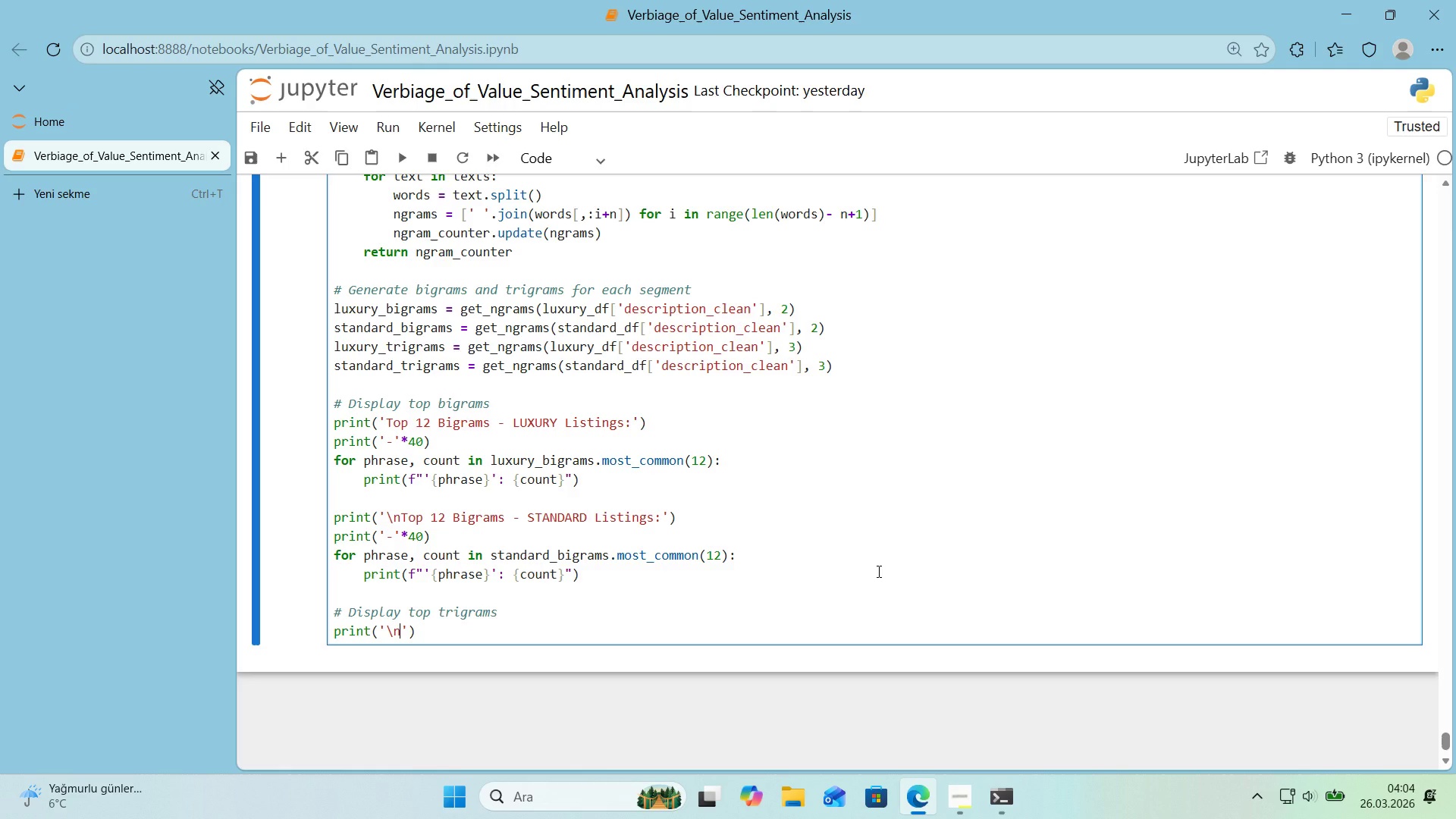 
key(Control+ControlLeft)
 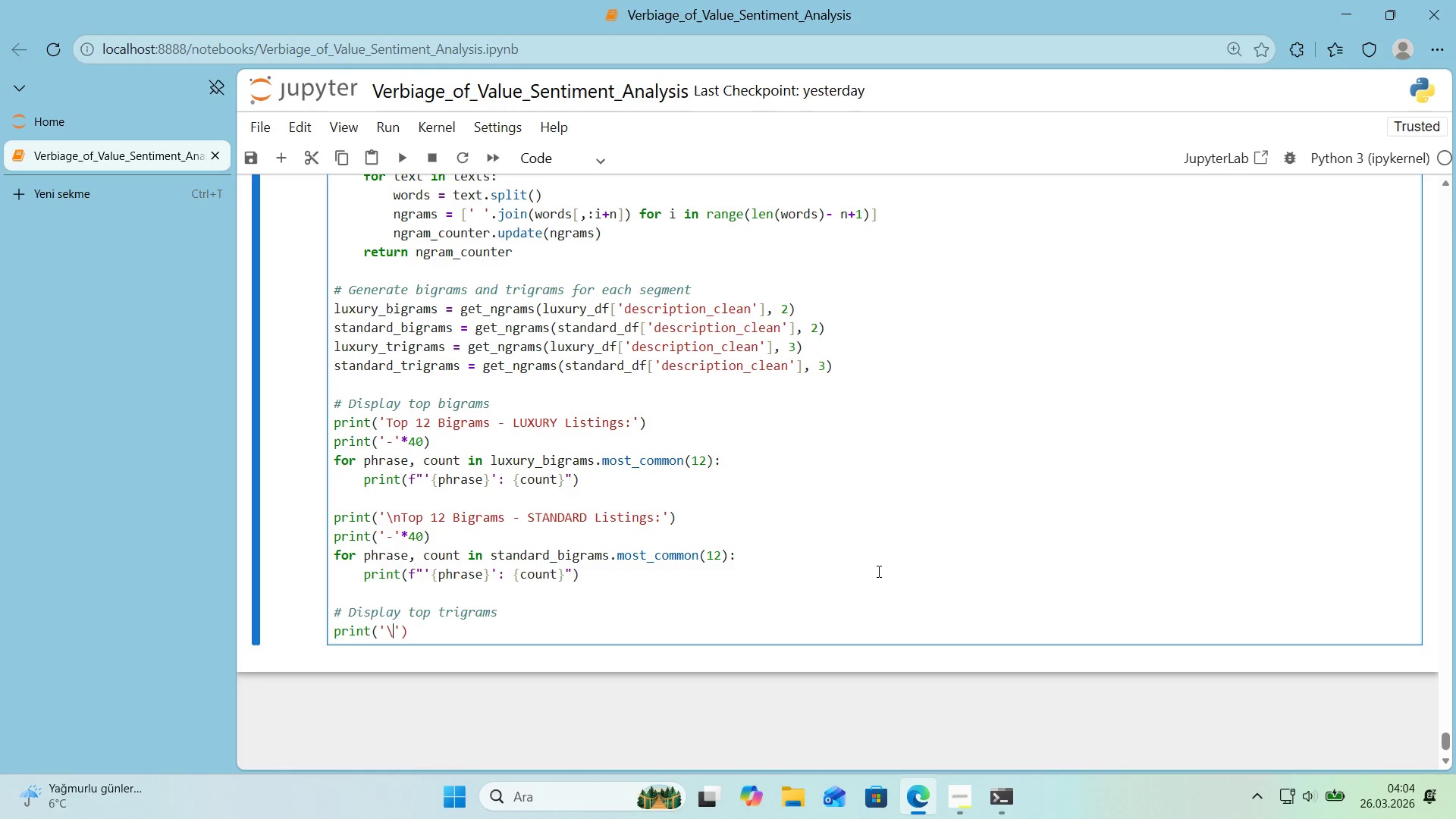 
key(Alt+Control+IntlYen)
 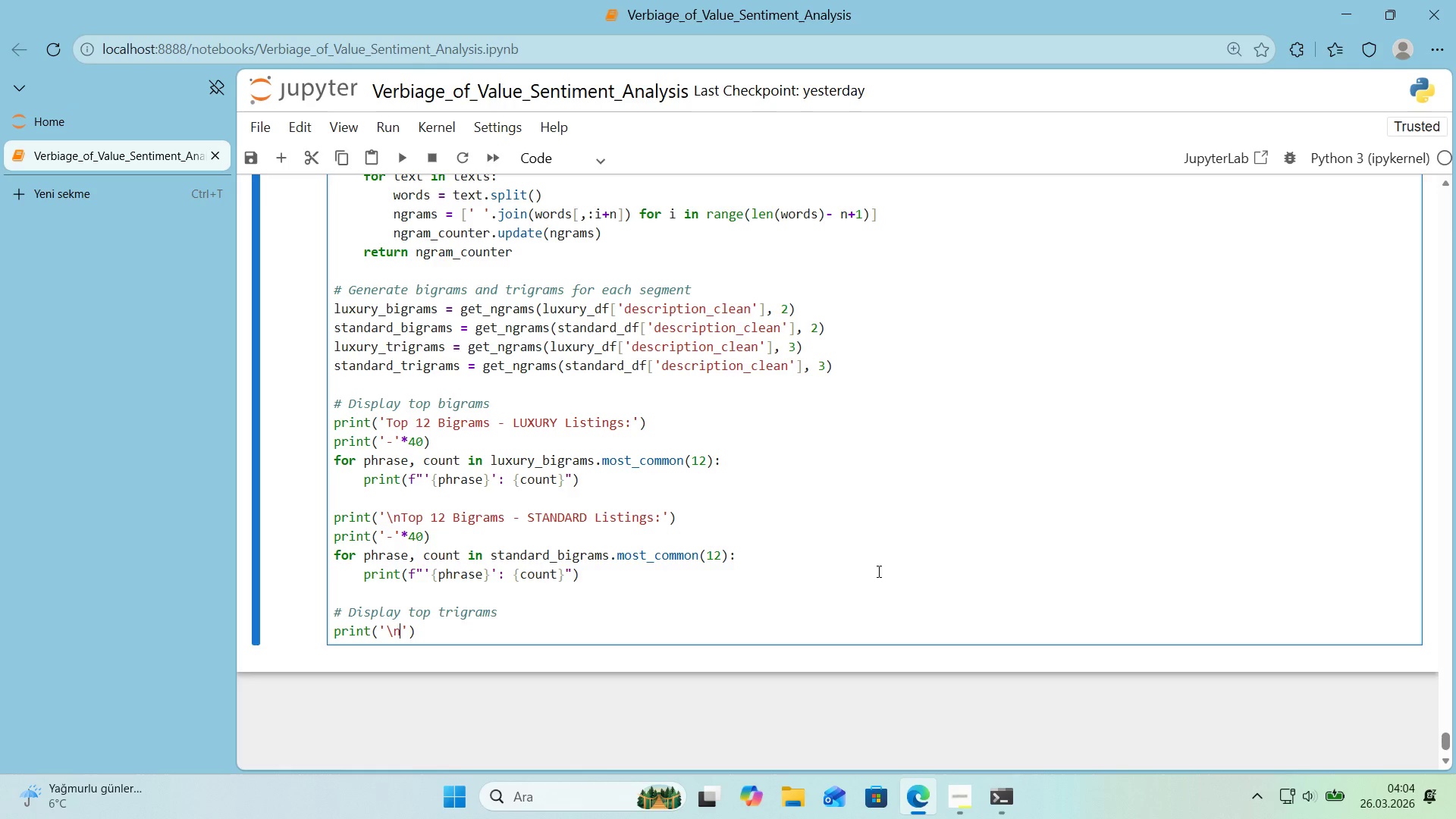 
key(N)
 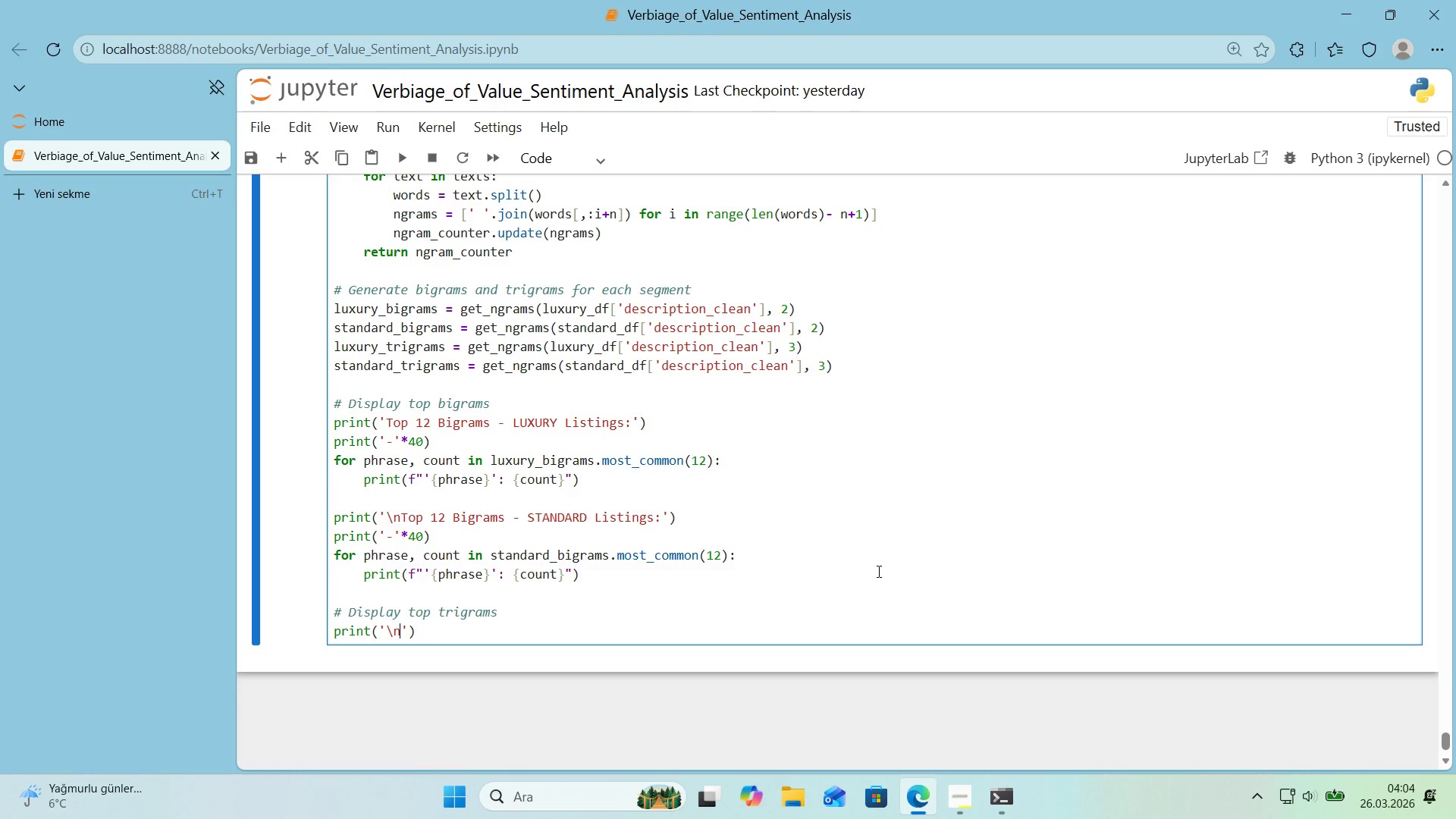 
wait(6.28)
 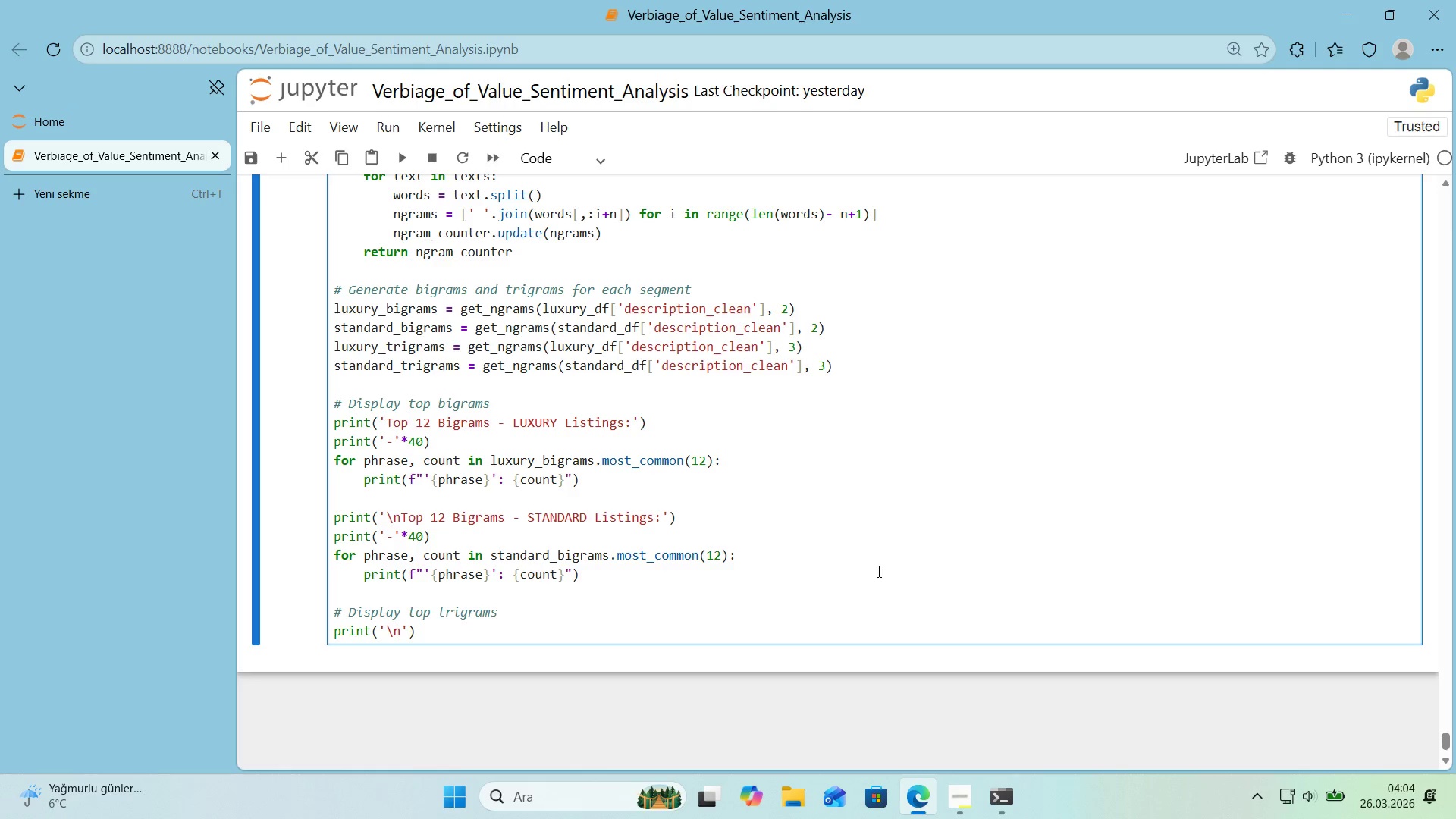 
type(Top 10 Tr'grams - Luxu)
key(Backspace)
key(Backspace)
key(Backspace)
type(UXURY L'st'ngs>)
 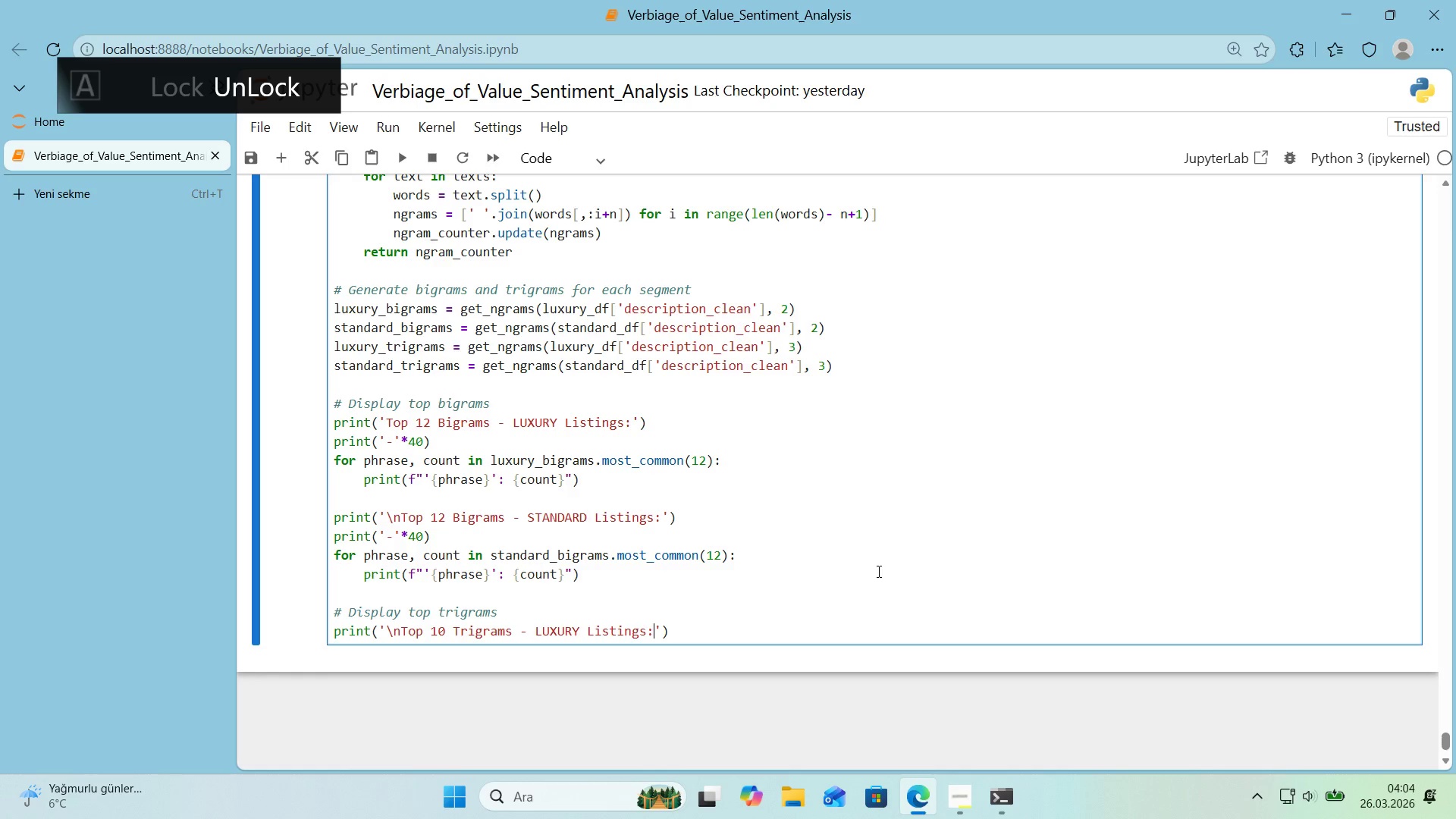 
key(ArrowRight)
 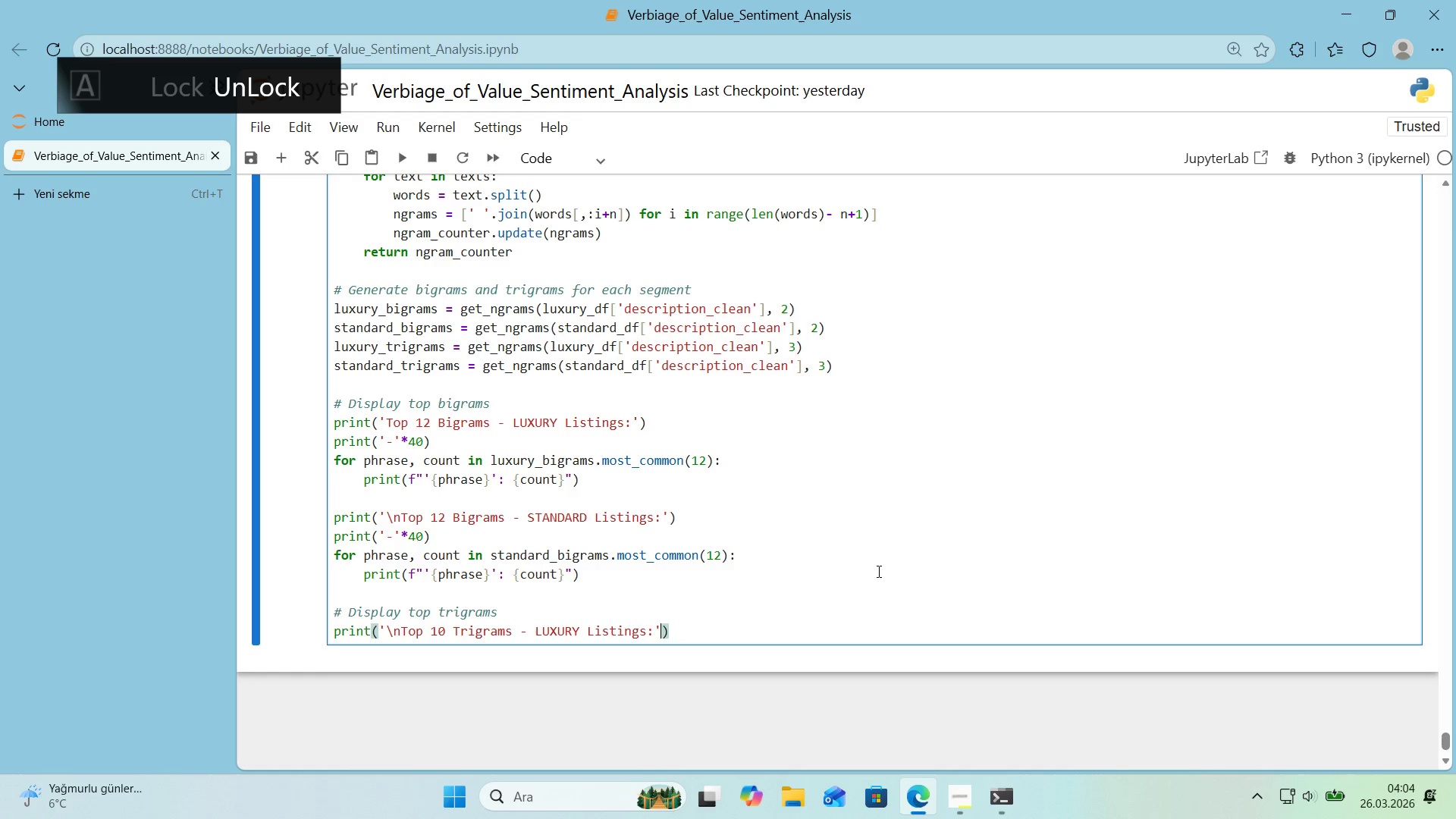 
key(ArrowRight)
 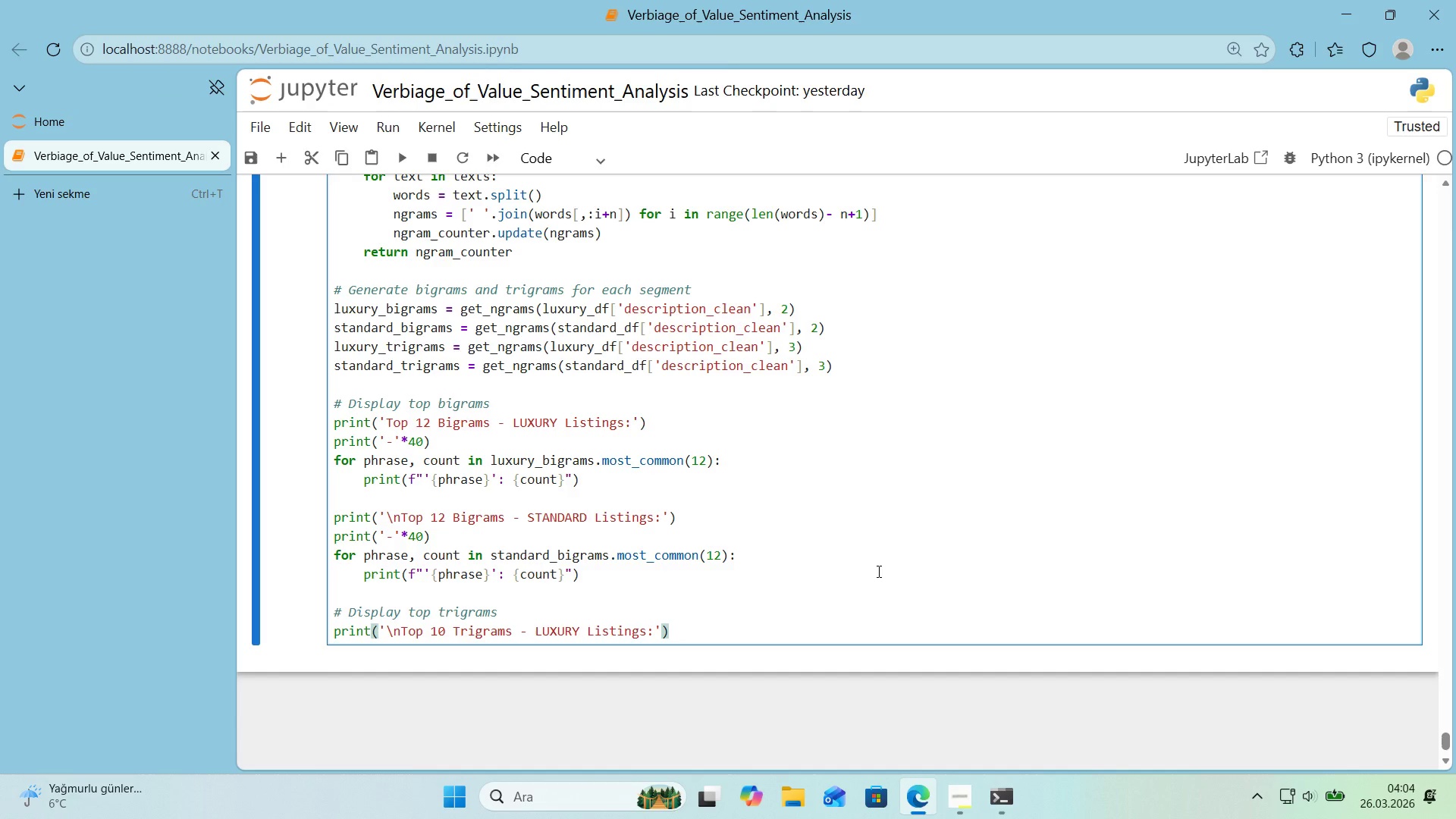 
key(Enter)
 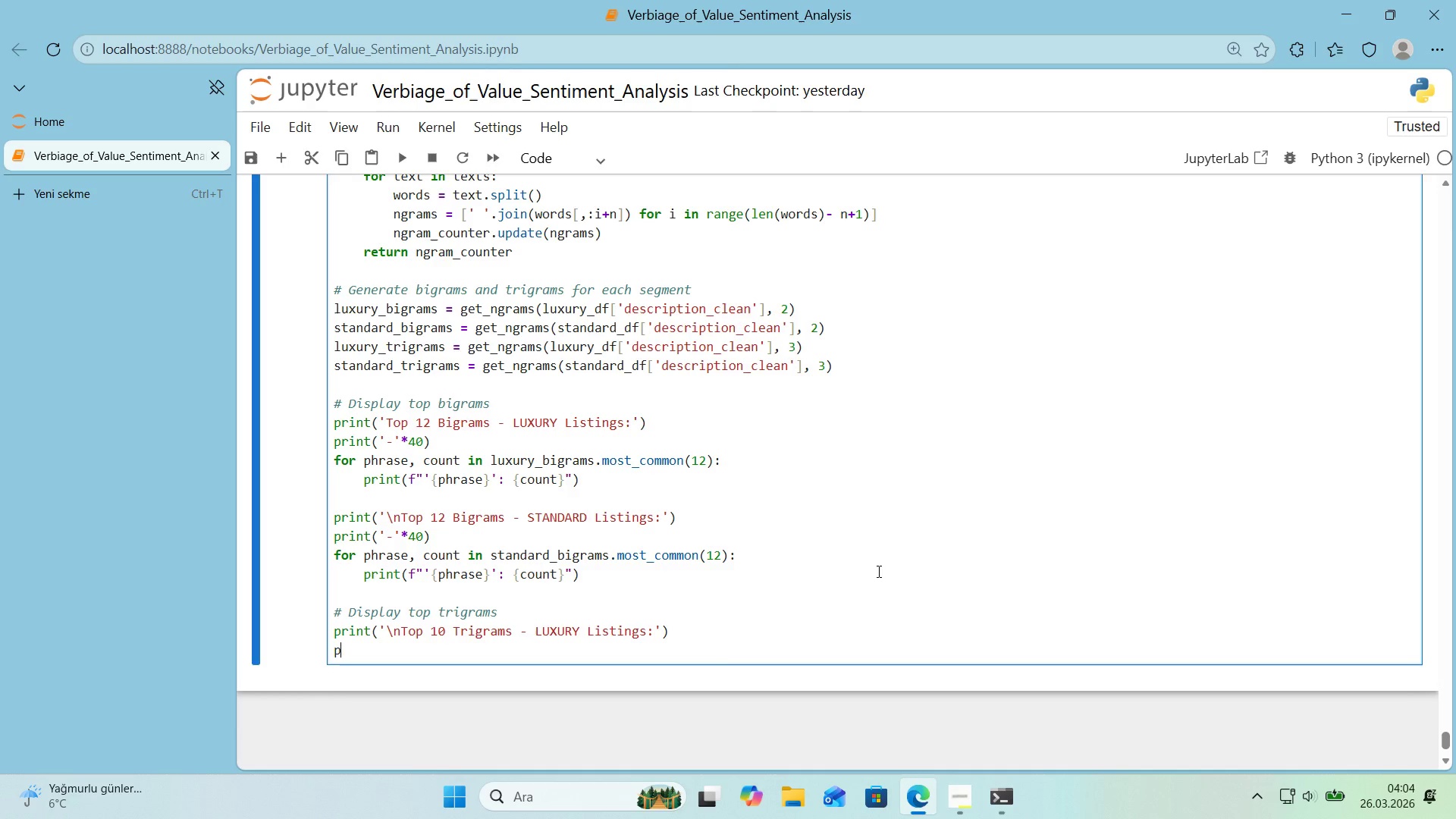 
type(pr'nt*()
 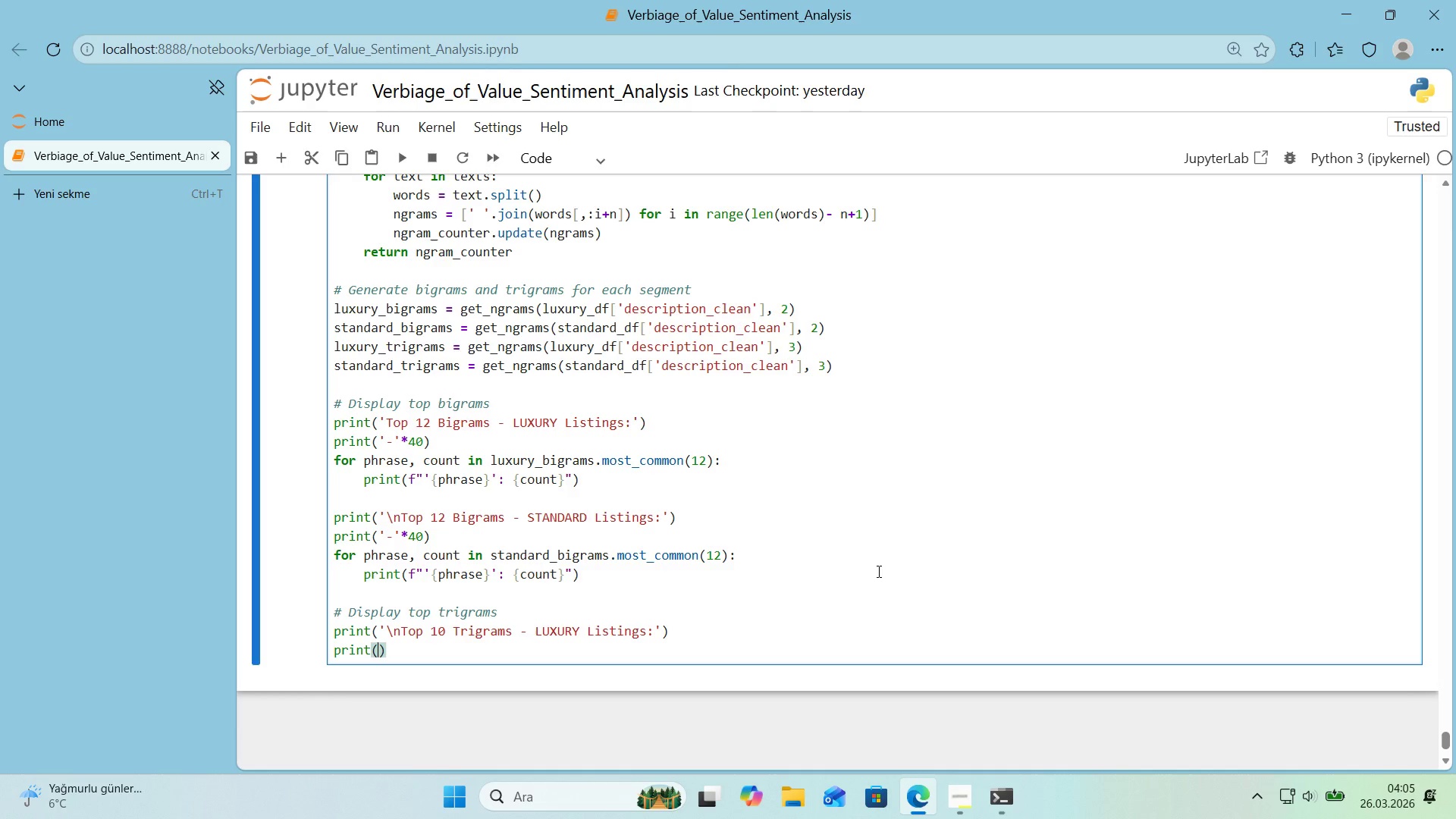 
 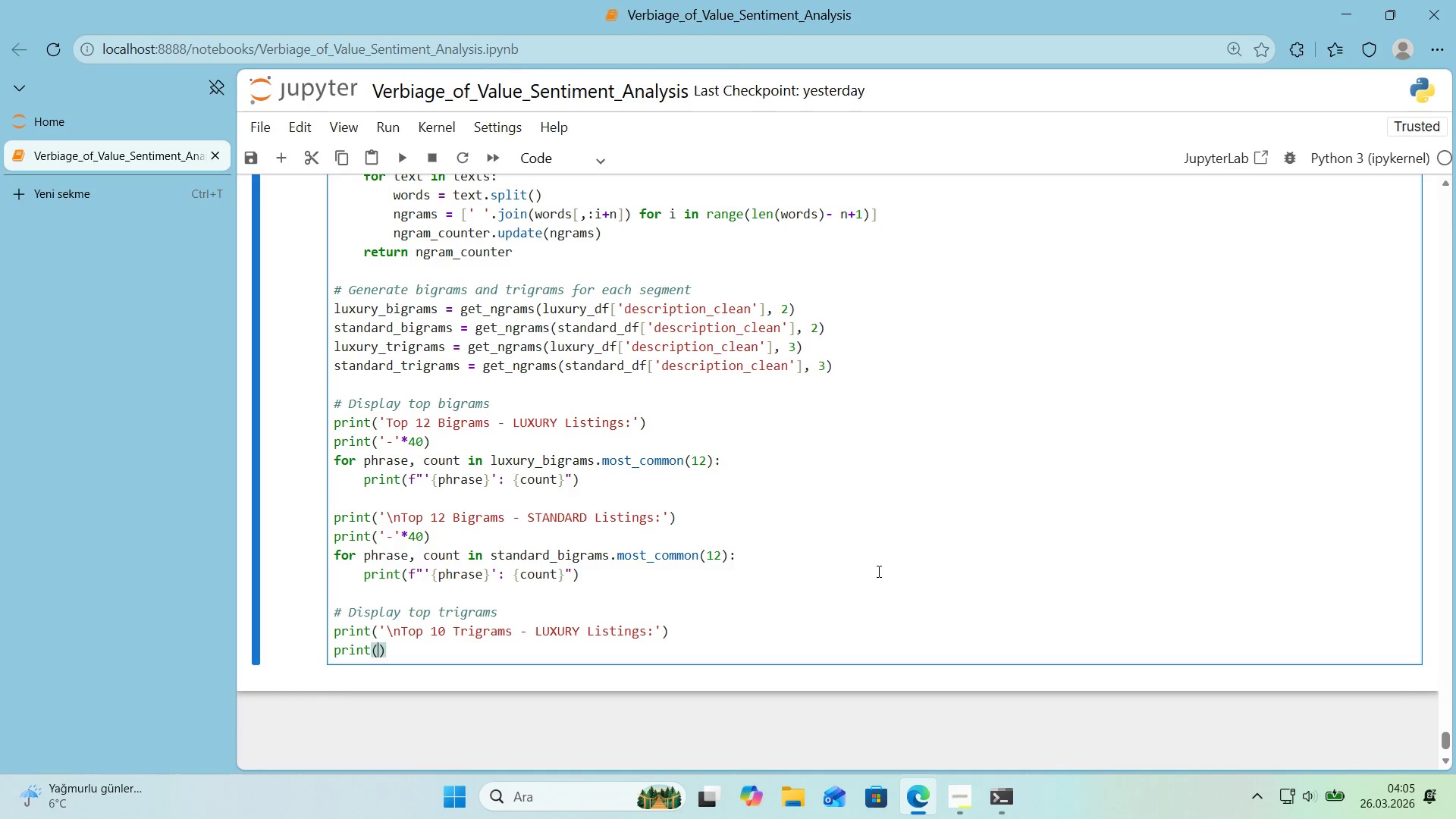 
key(ArrowLeft)
 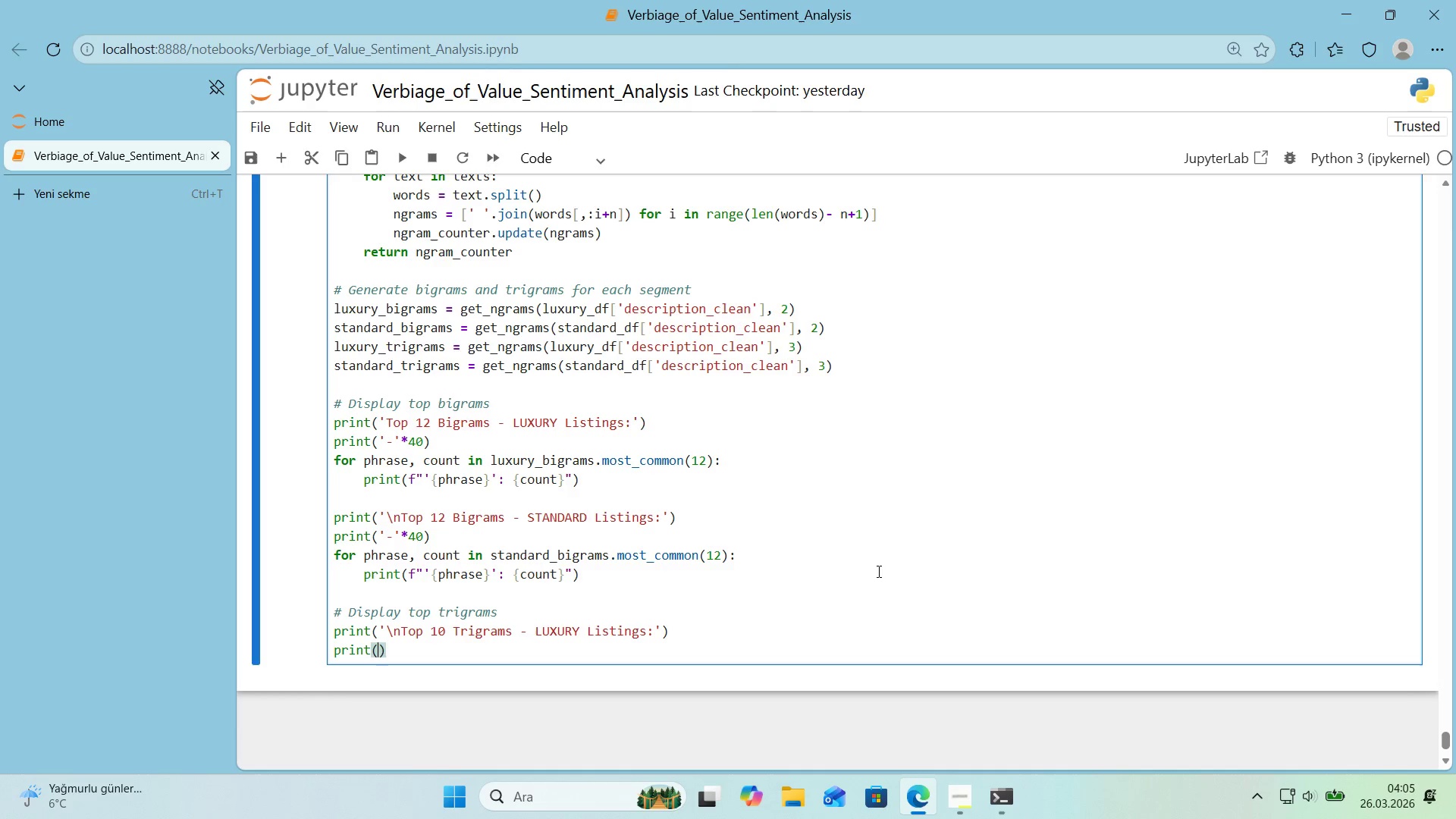 
type(@@)
 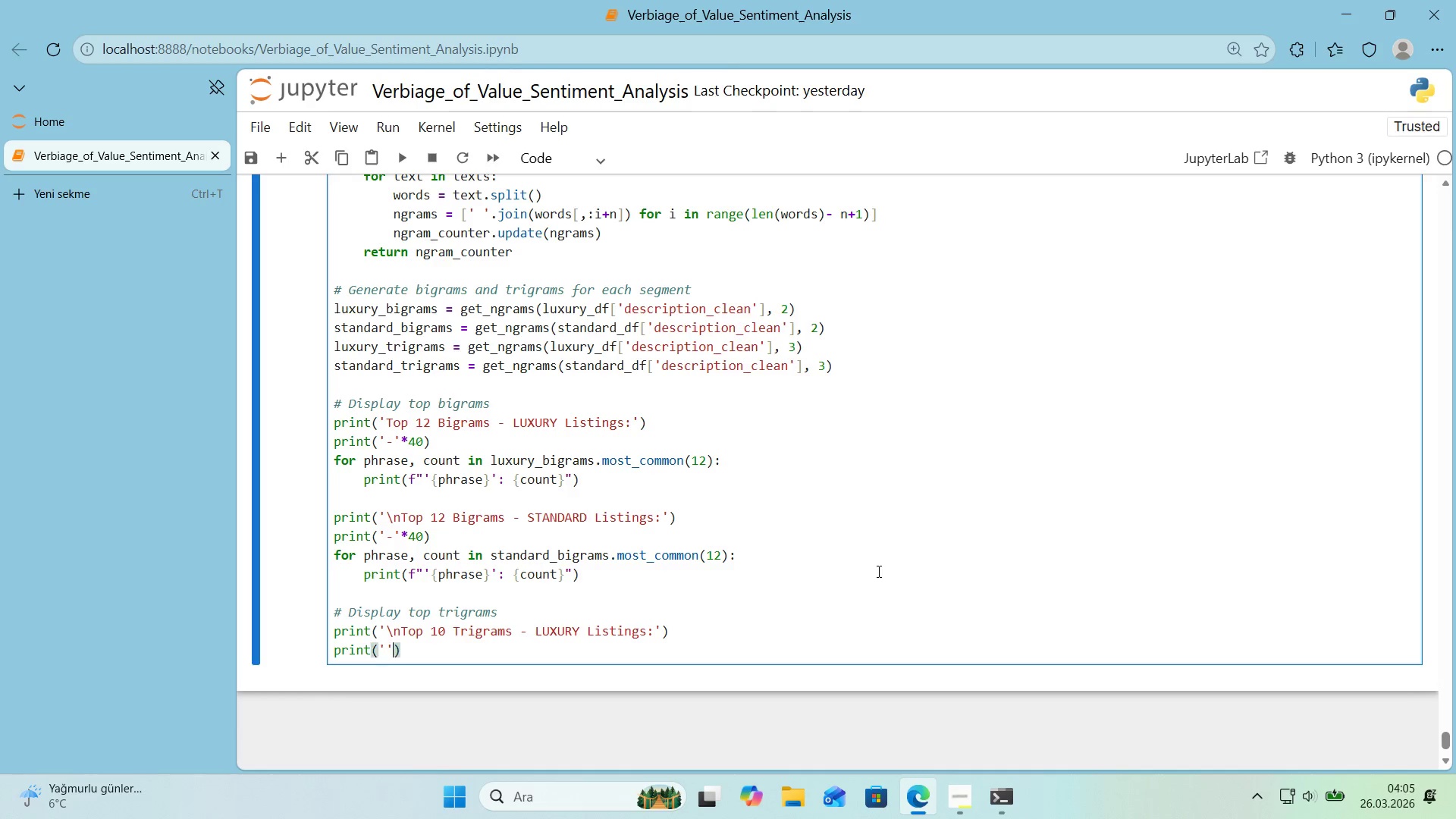 
key(ArrowLeft)
 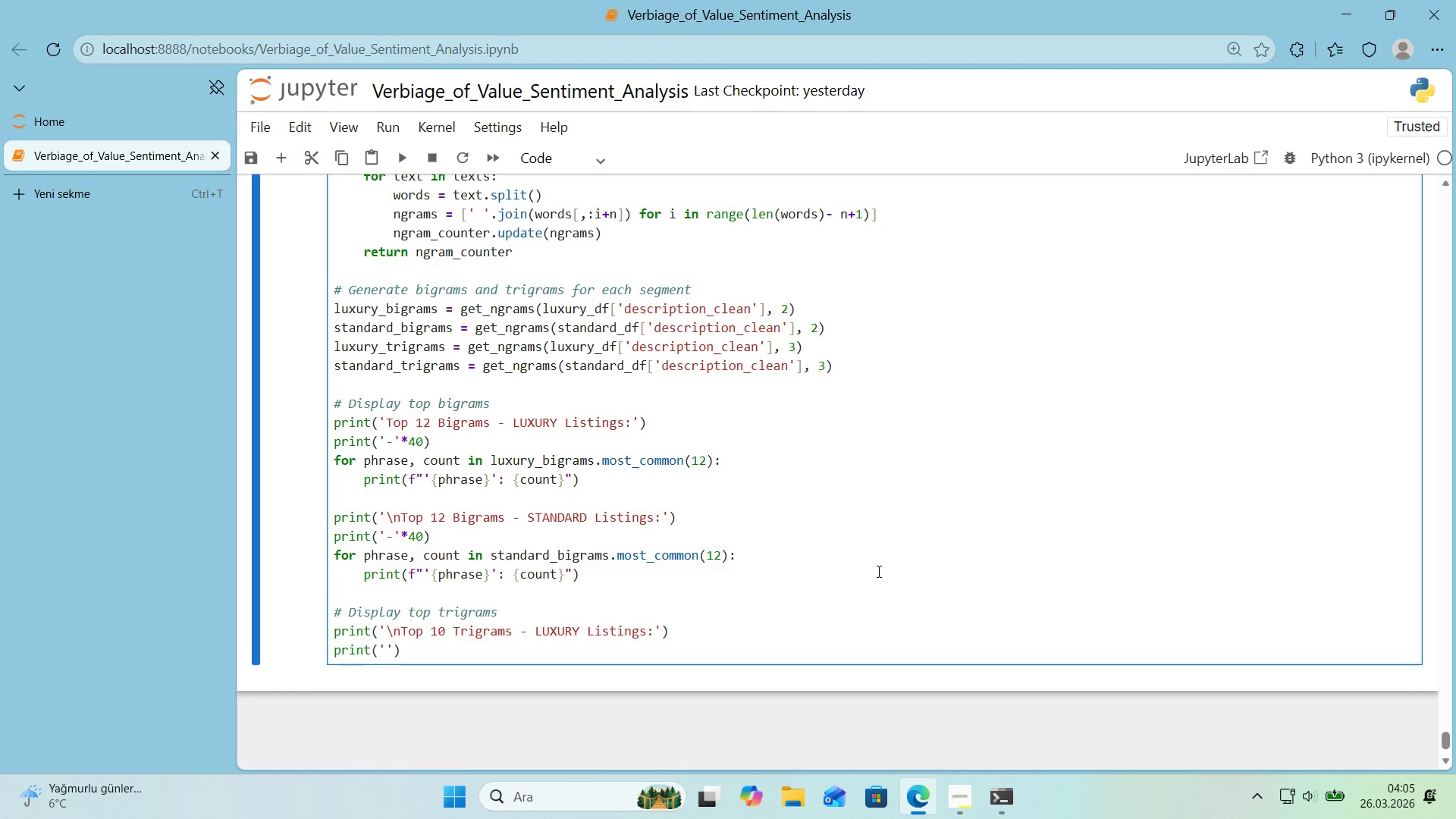 
key(NumpadSubtract)
 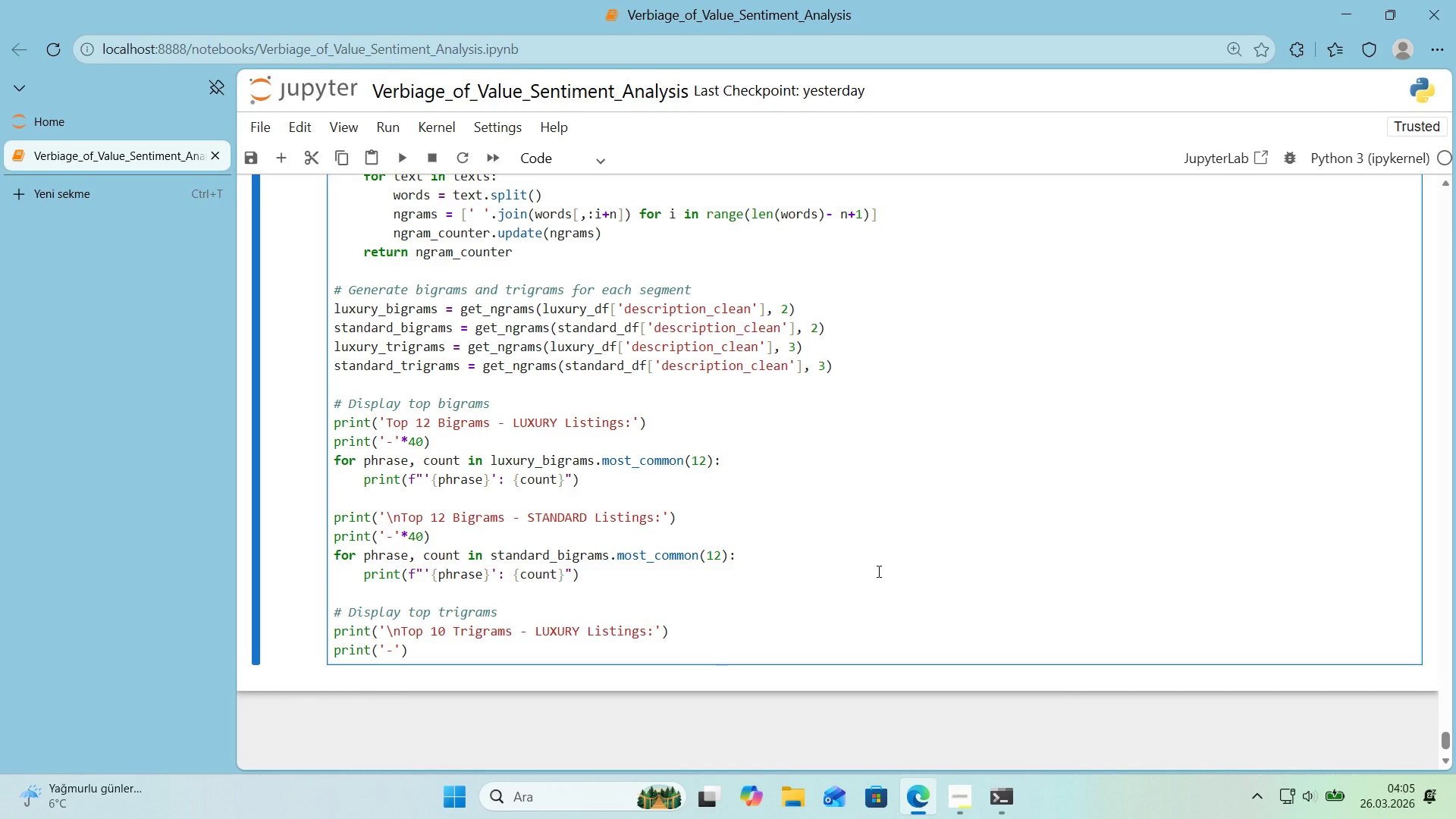 
key(Numpad0)
 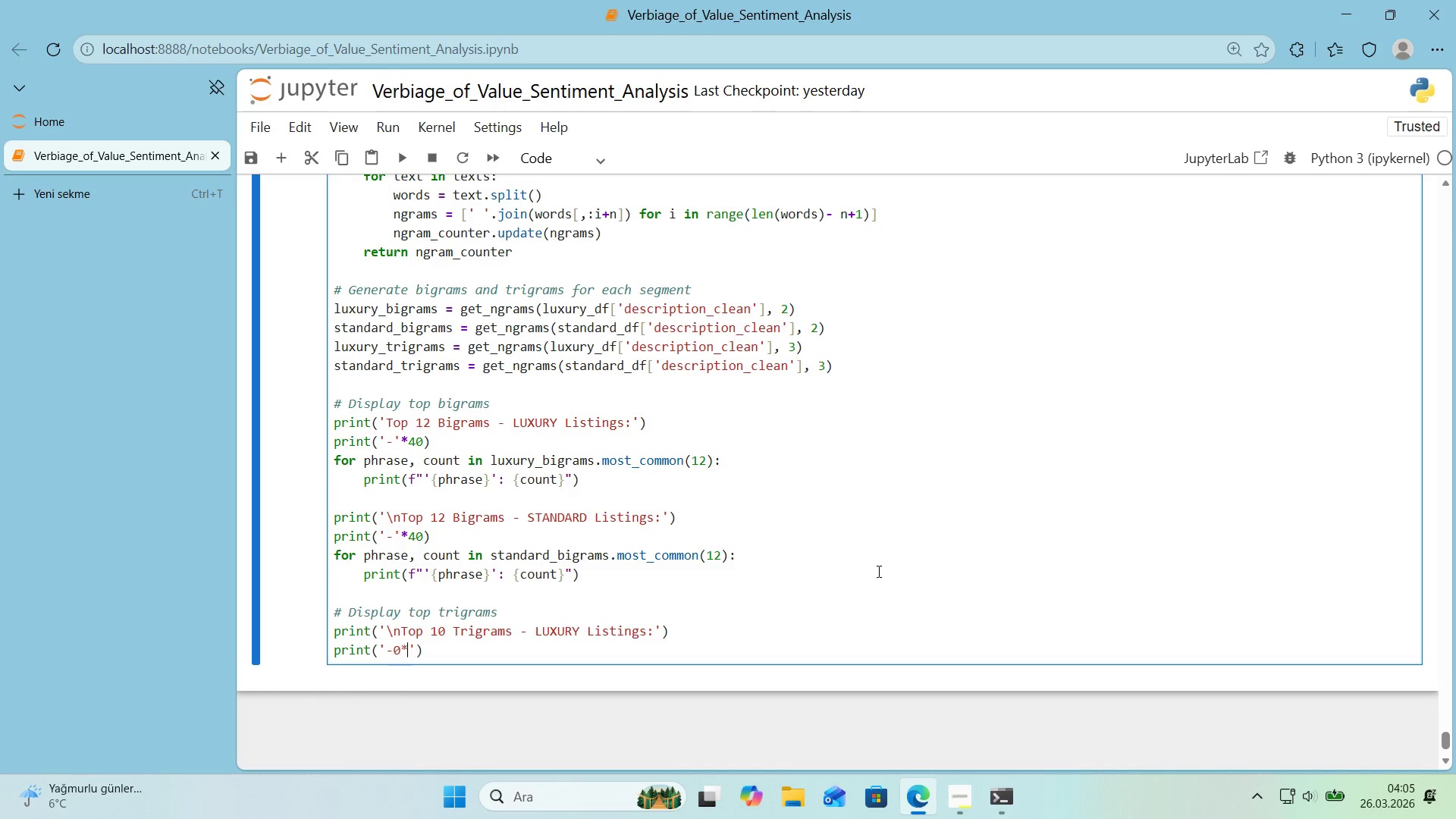 
key(NumpadMultiply)
 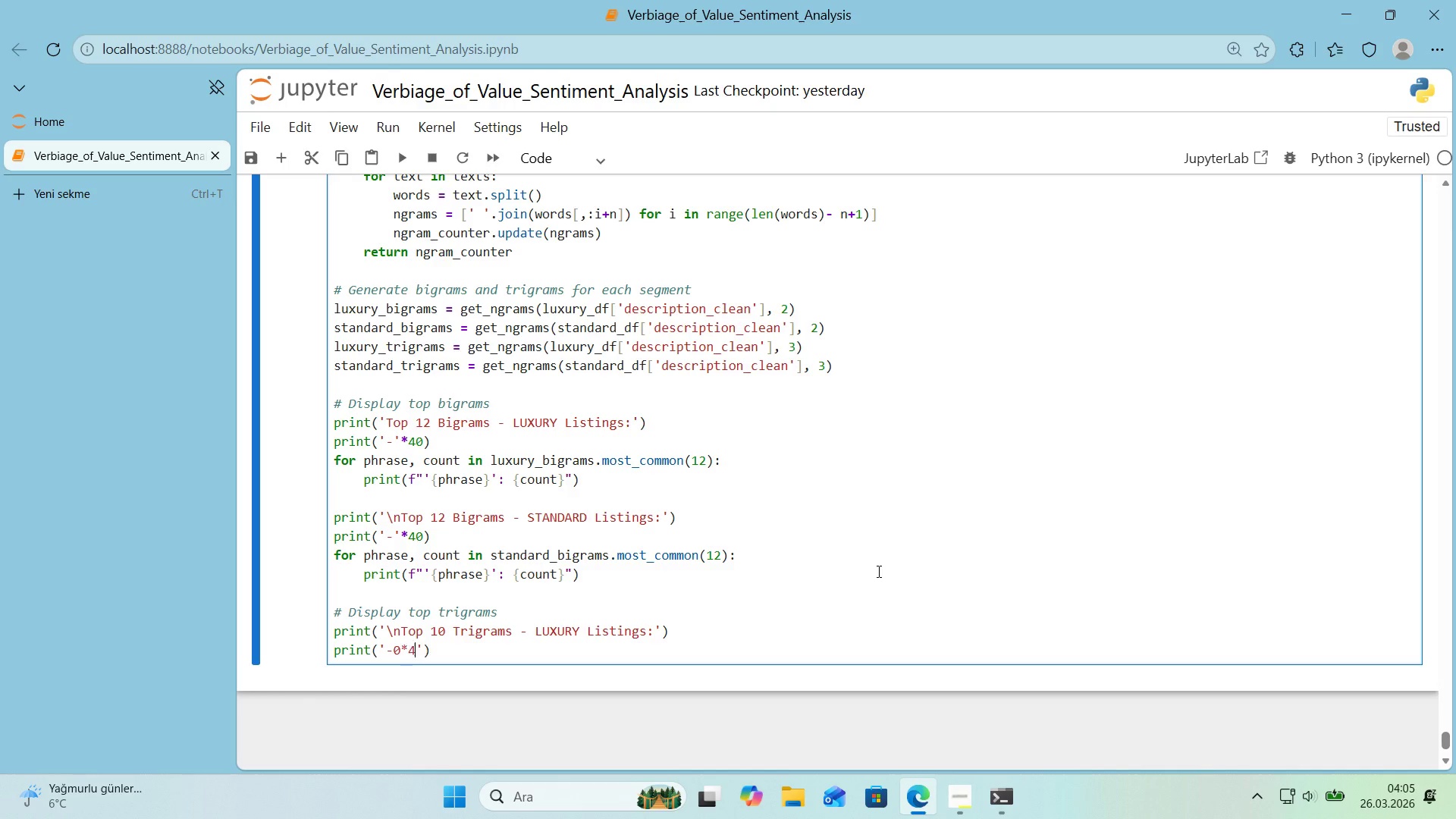 
key(Numpad4)
 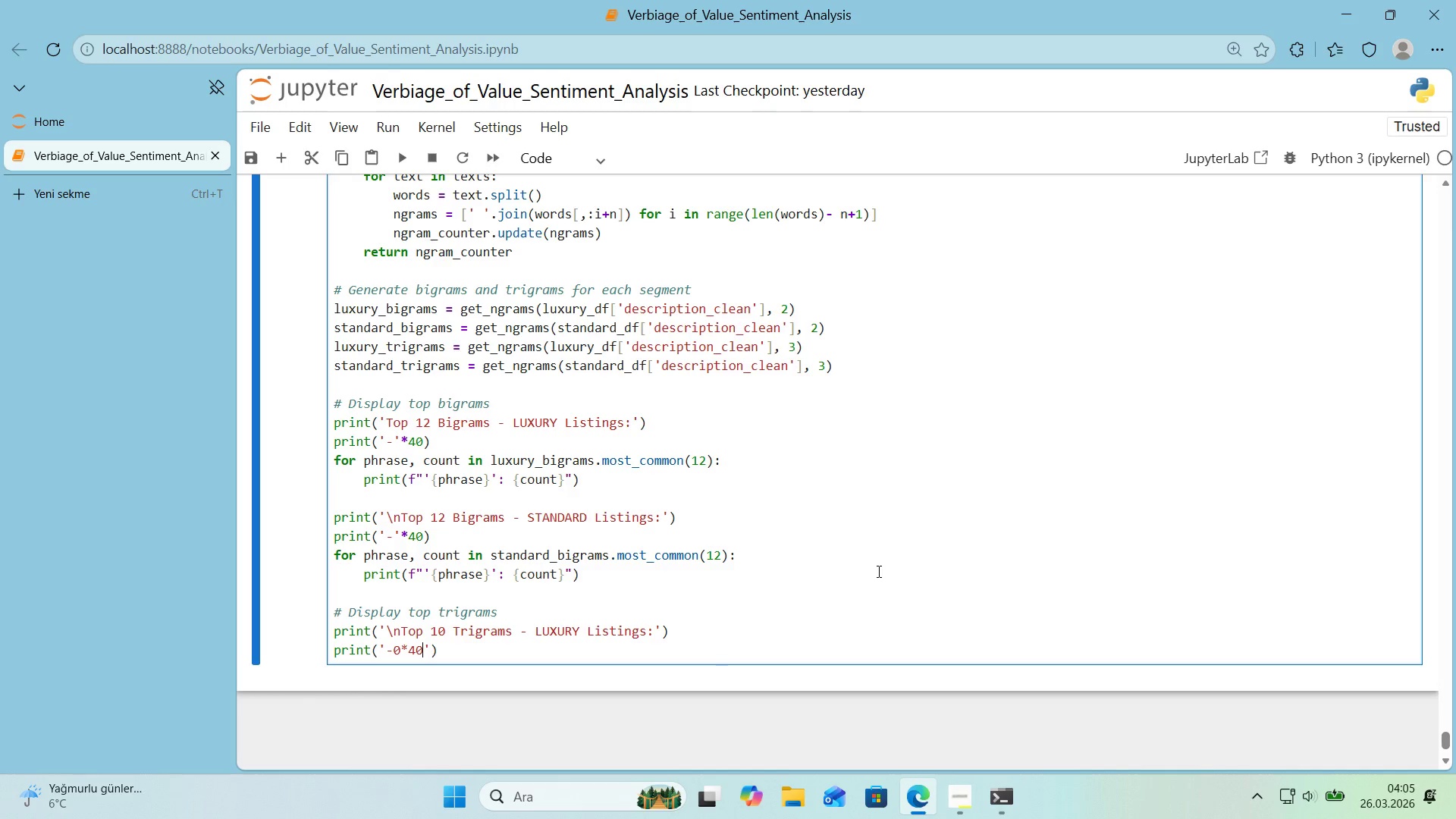 
key(Numpad0)
 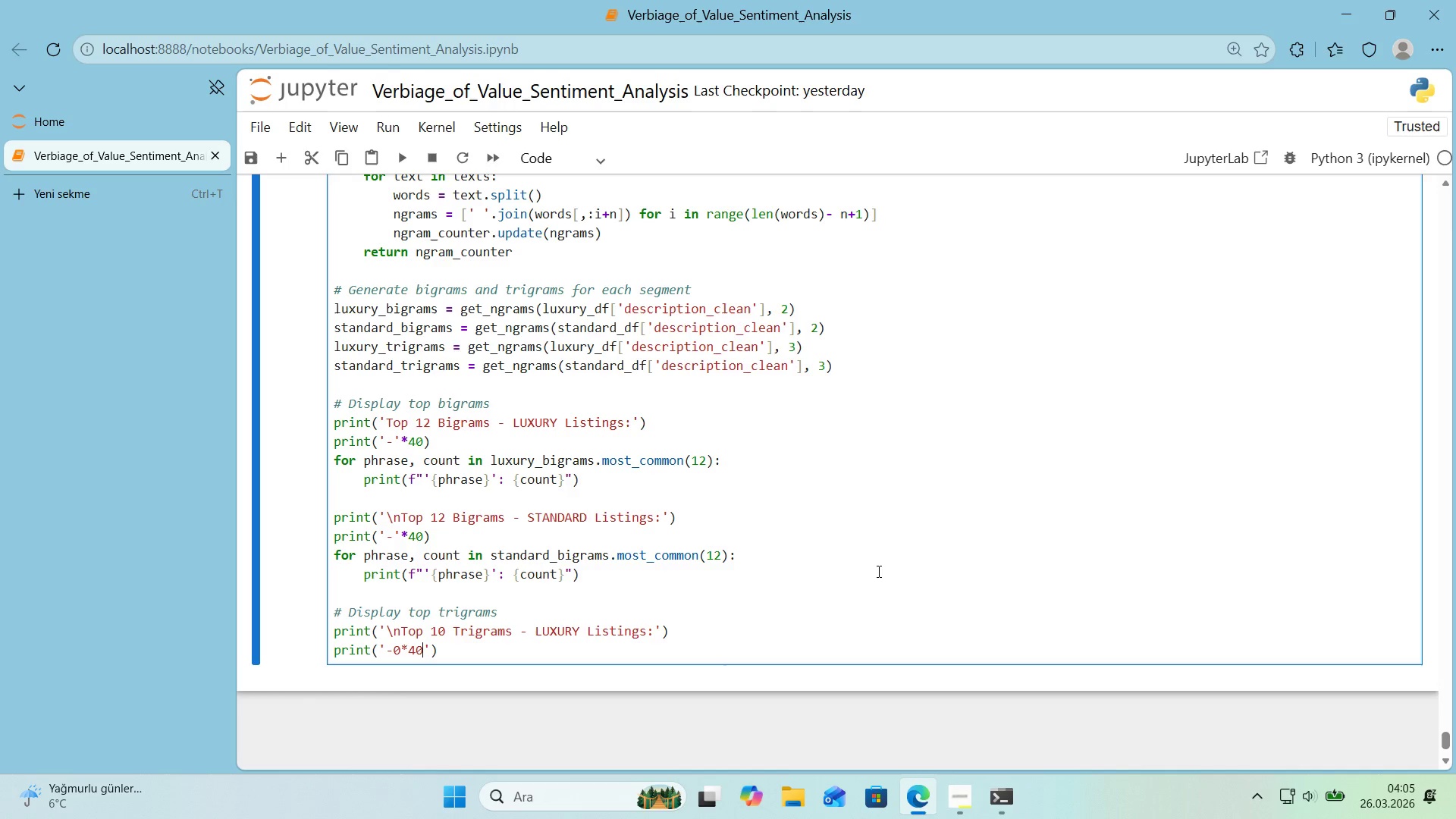 
key(ArrowLeft)
 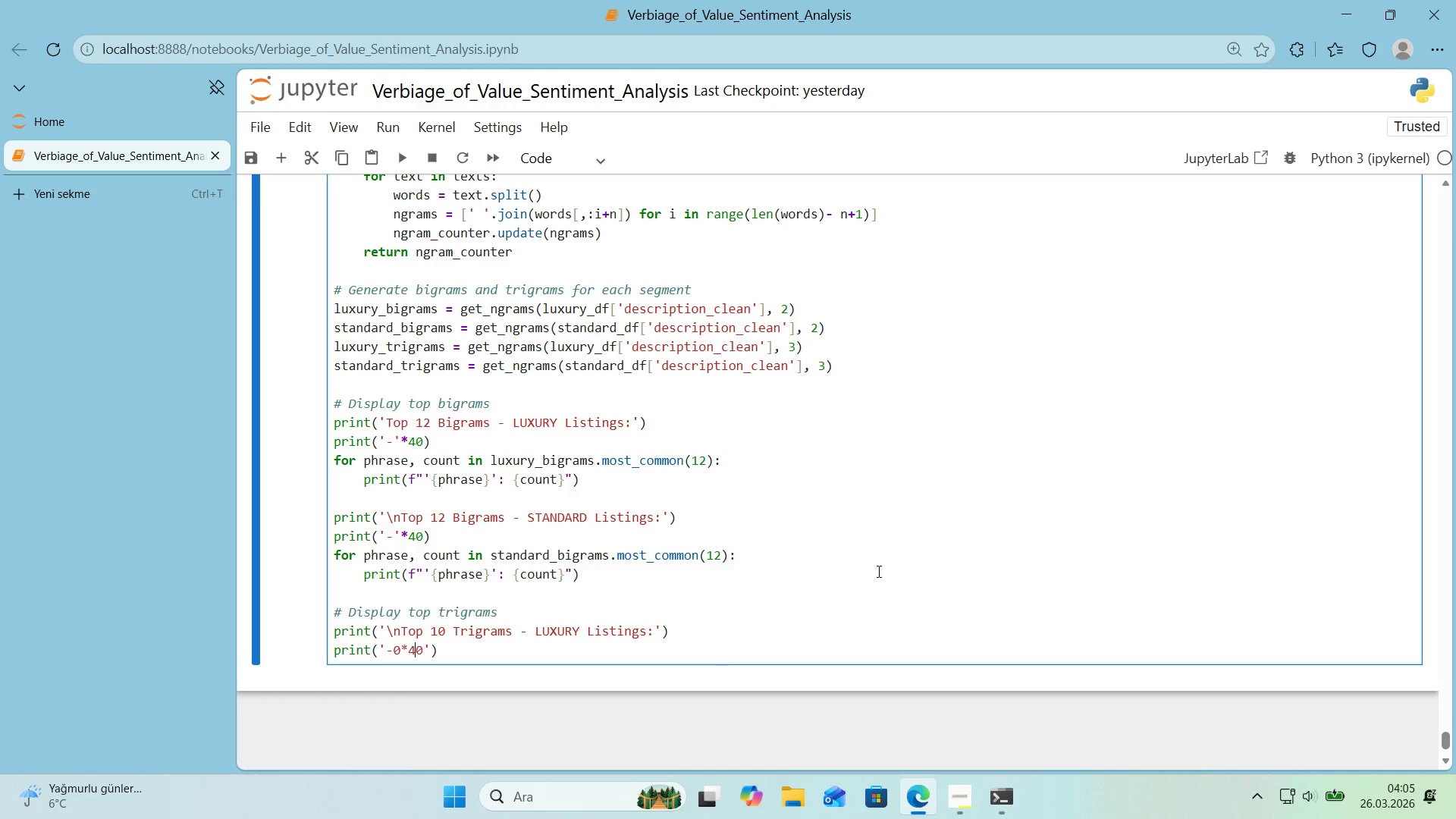 
key(ArrowLeft)
 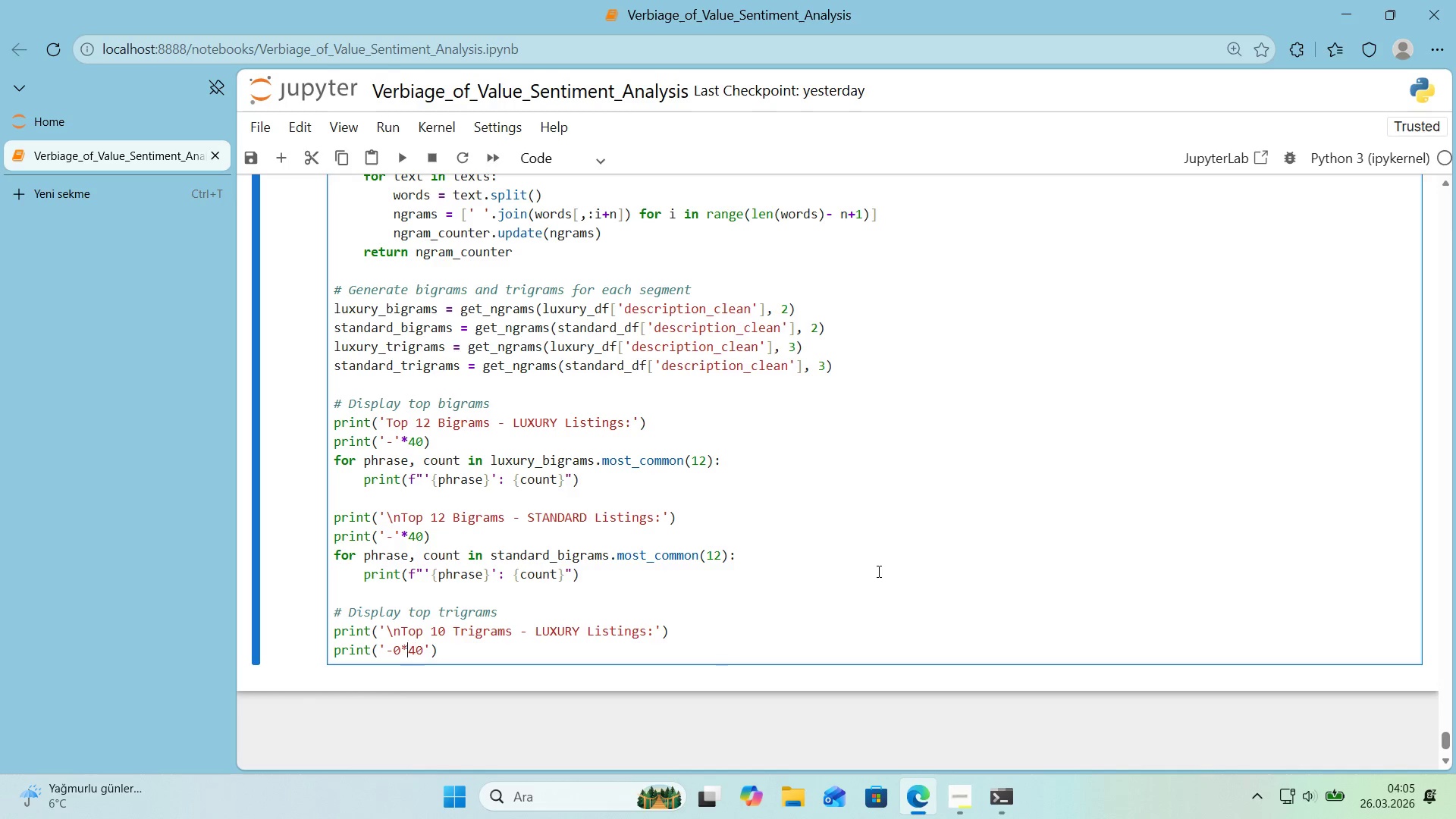 
key(ArrowLeft)
 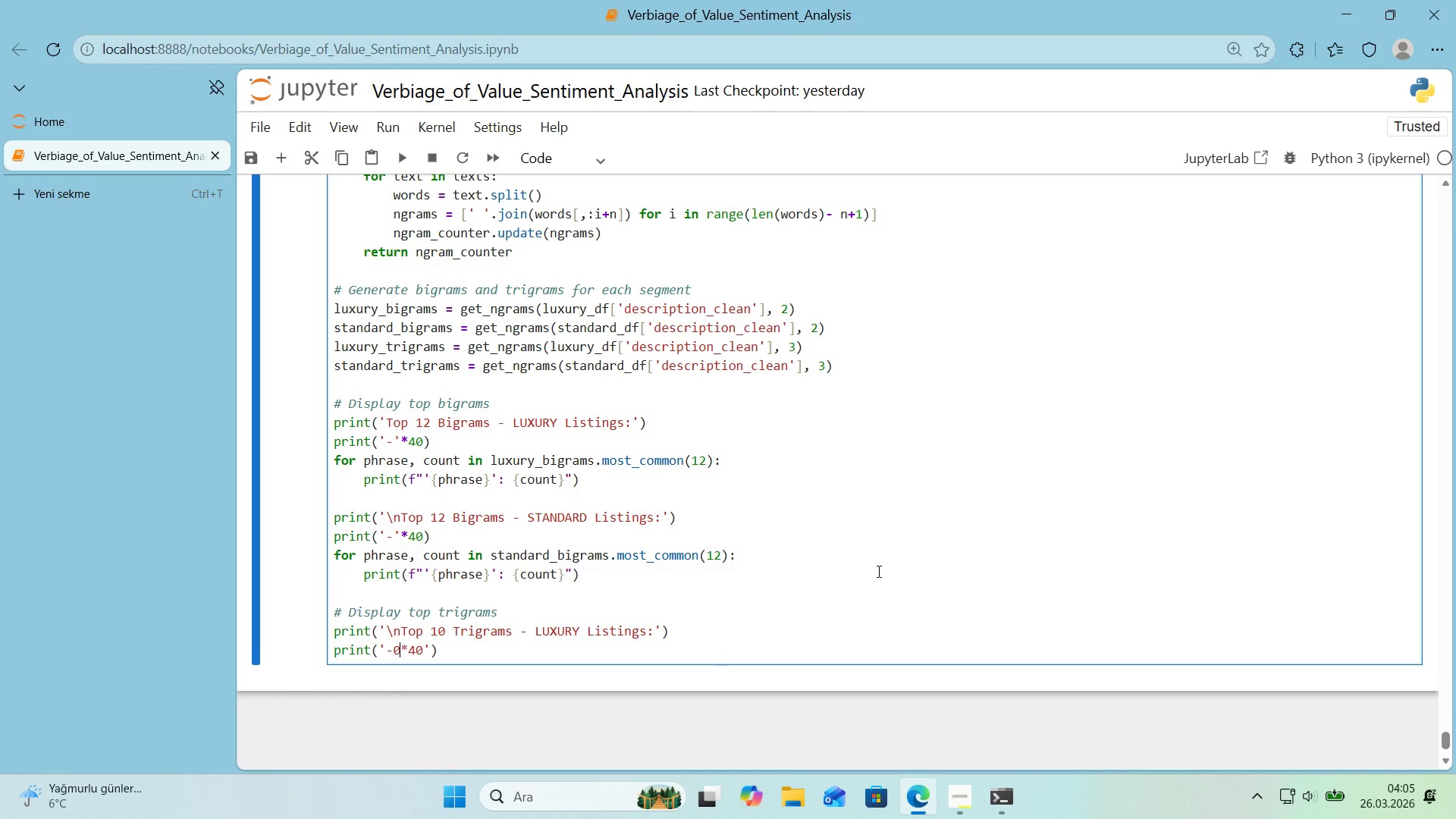 
key(Backspace)
 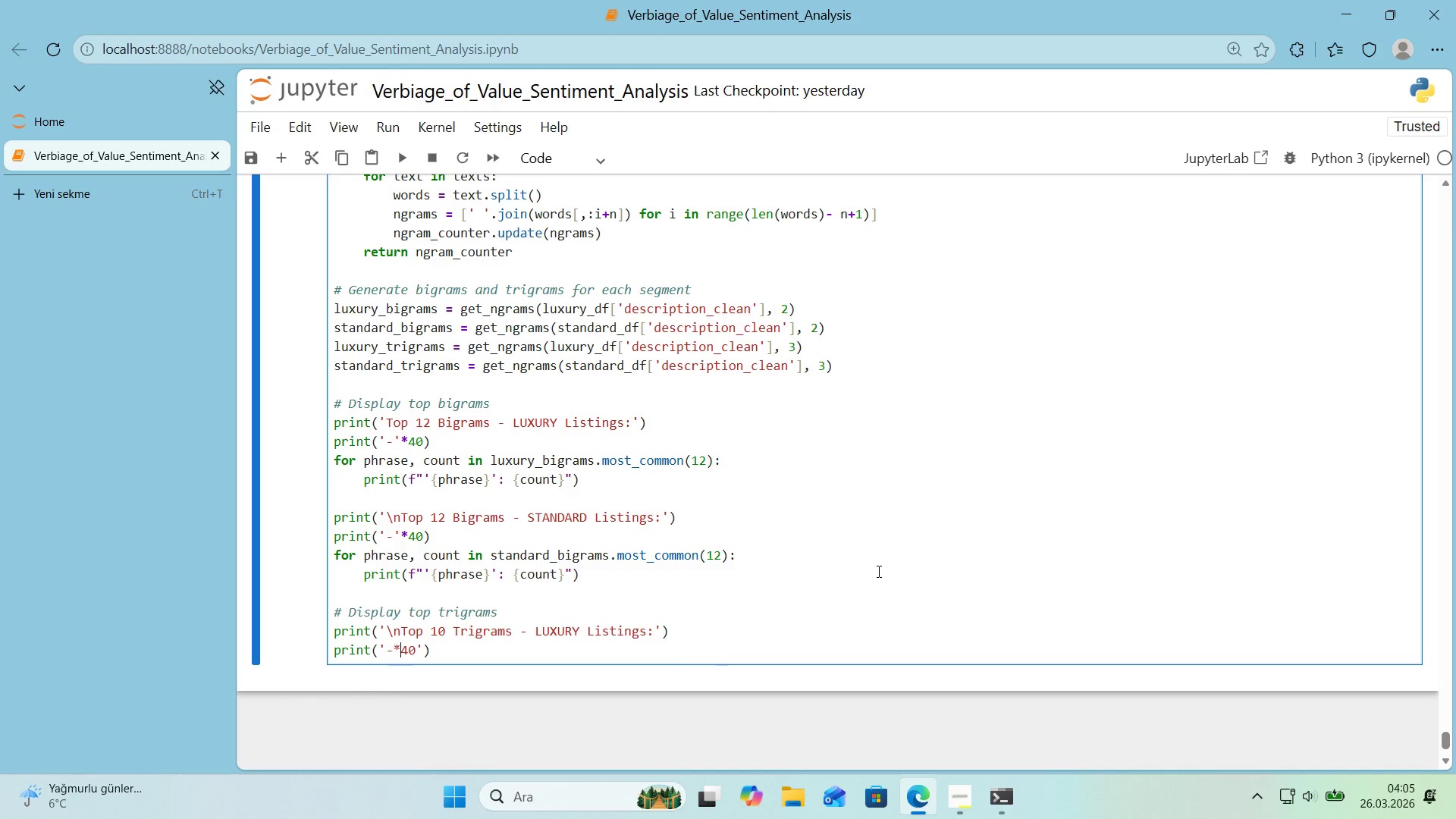 
key(ArrowRight)
 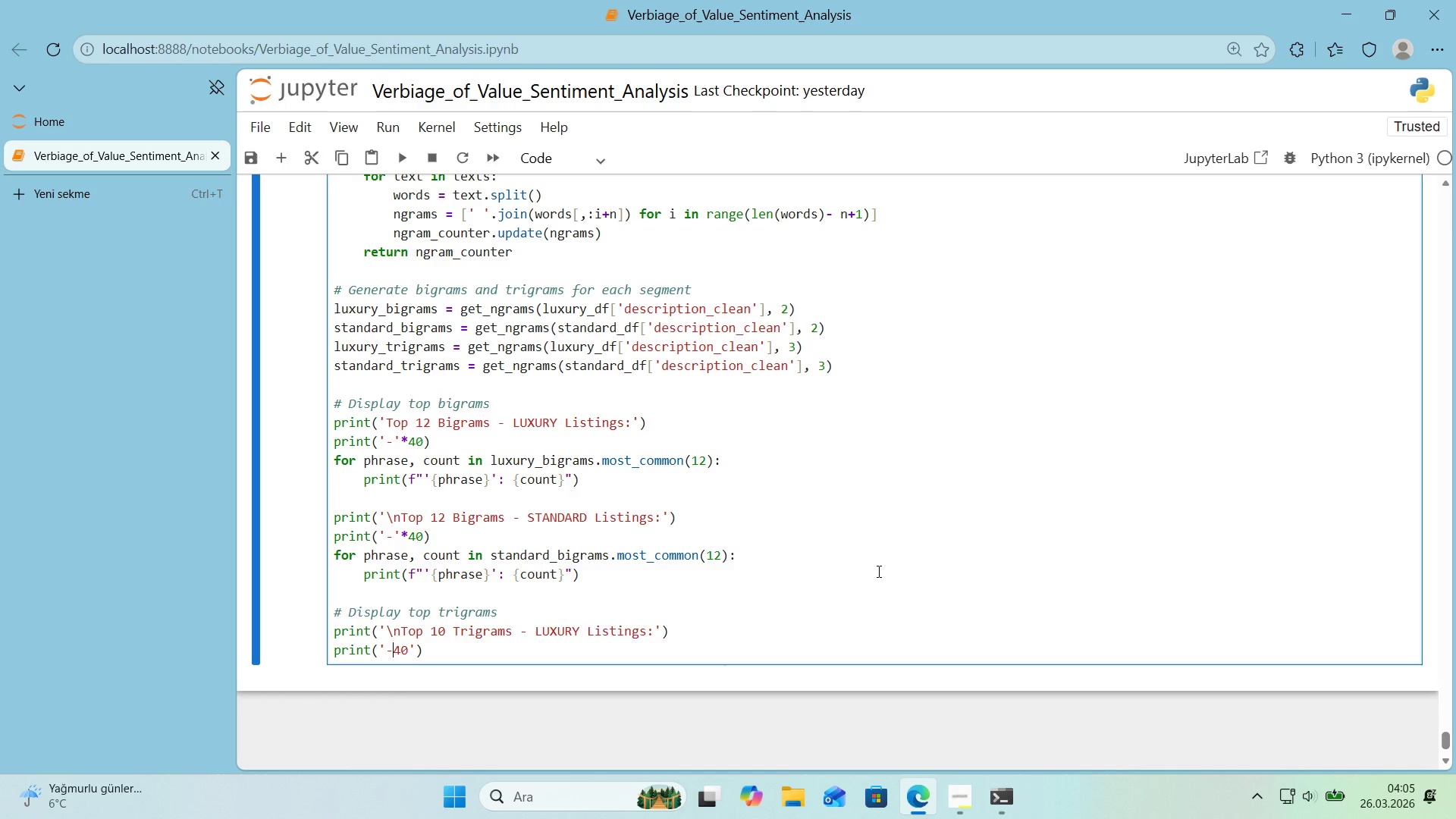 
key(Backspace)
 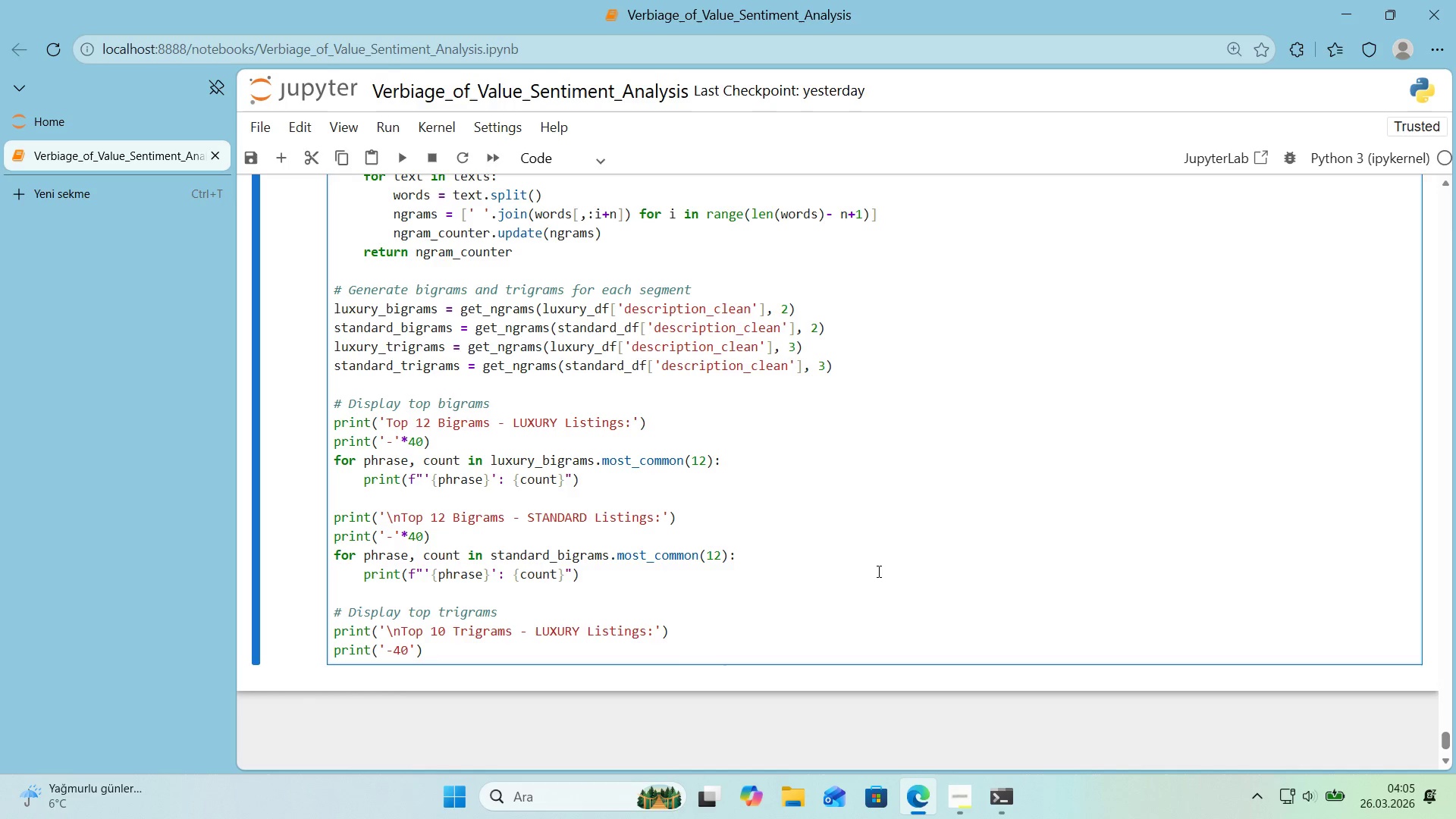 
key(Shift+ShiftRight)
 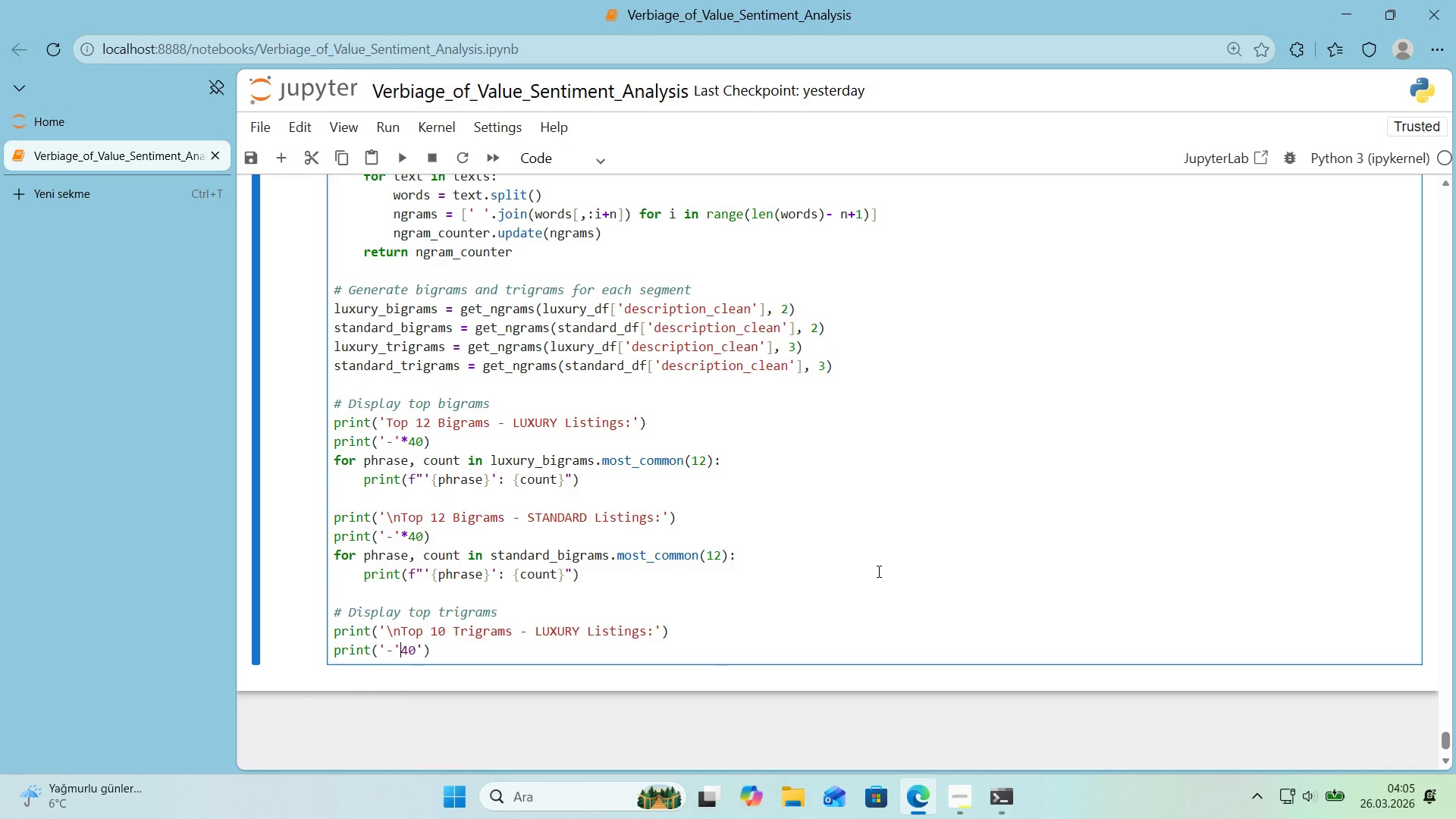 
key(Shift+2)
 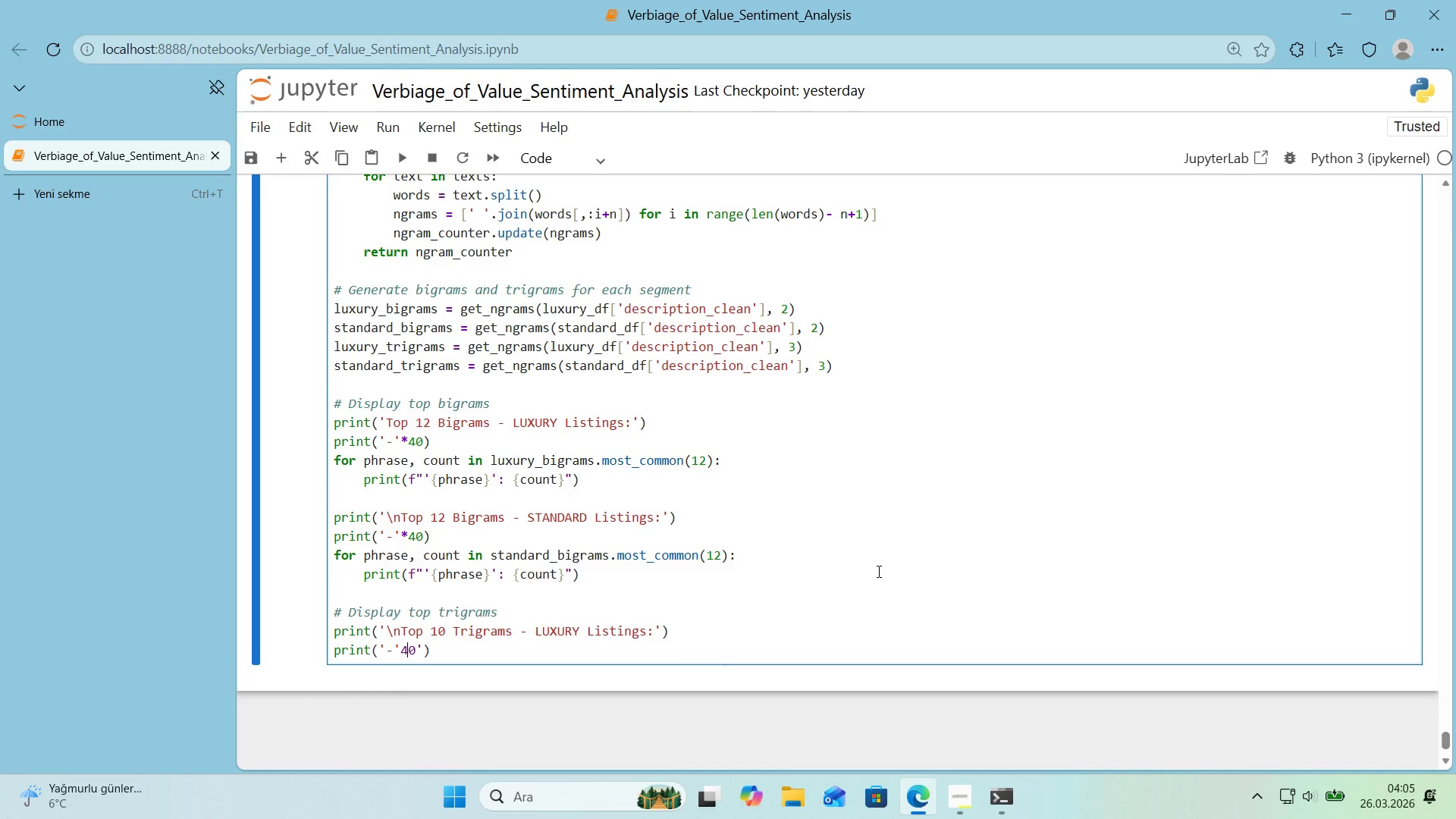 
key(ArrowRight)
 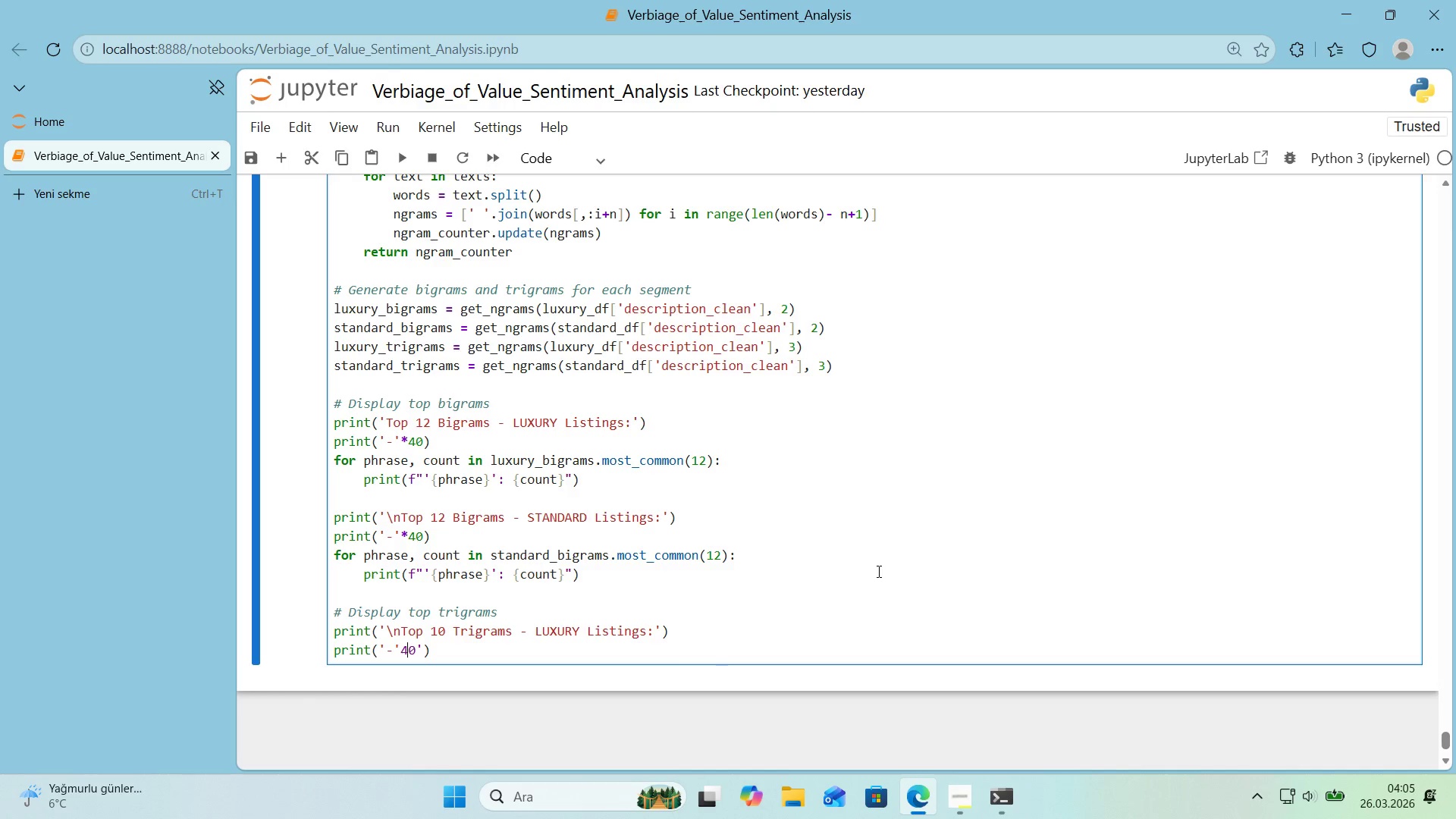 
key(ArrowRight)
 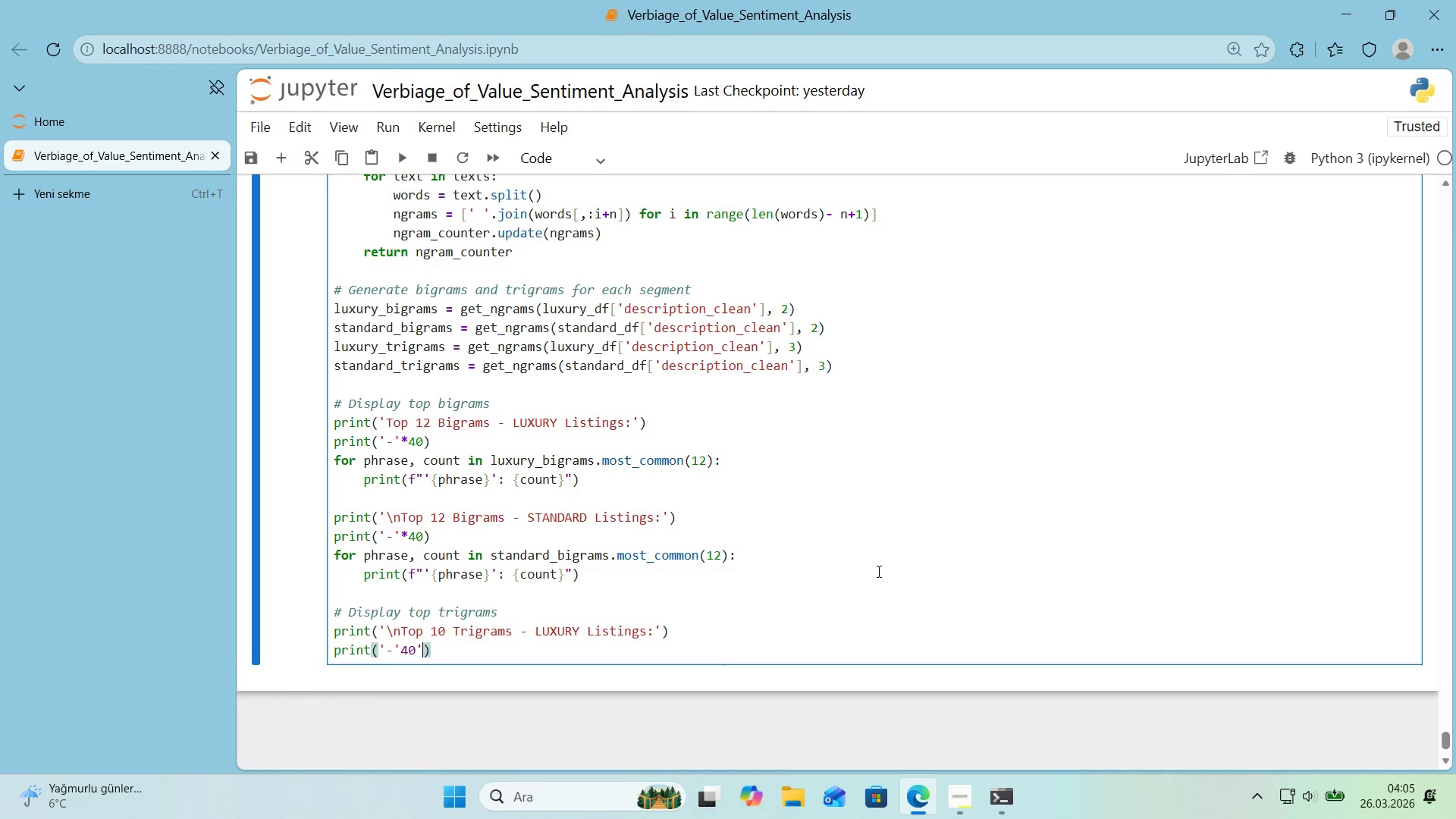 
key(ArrowRight)
 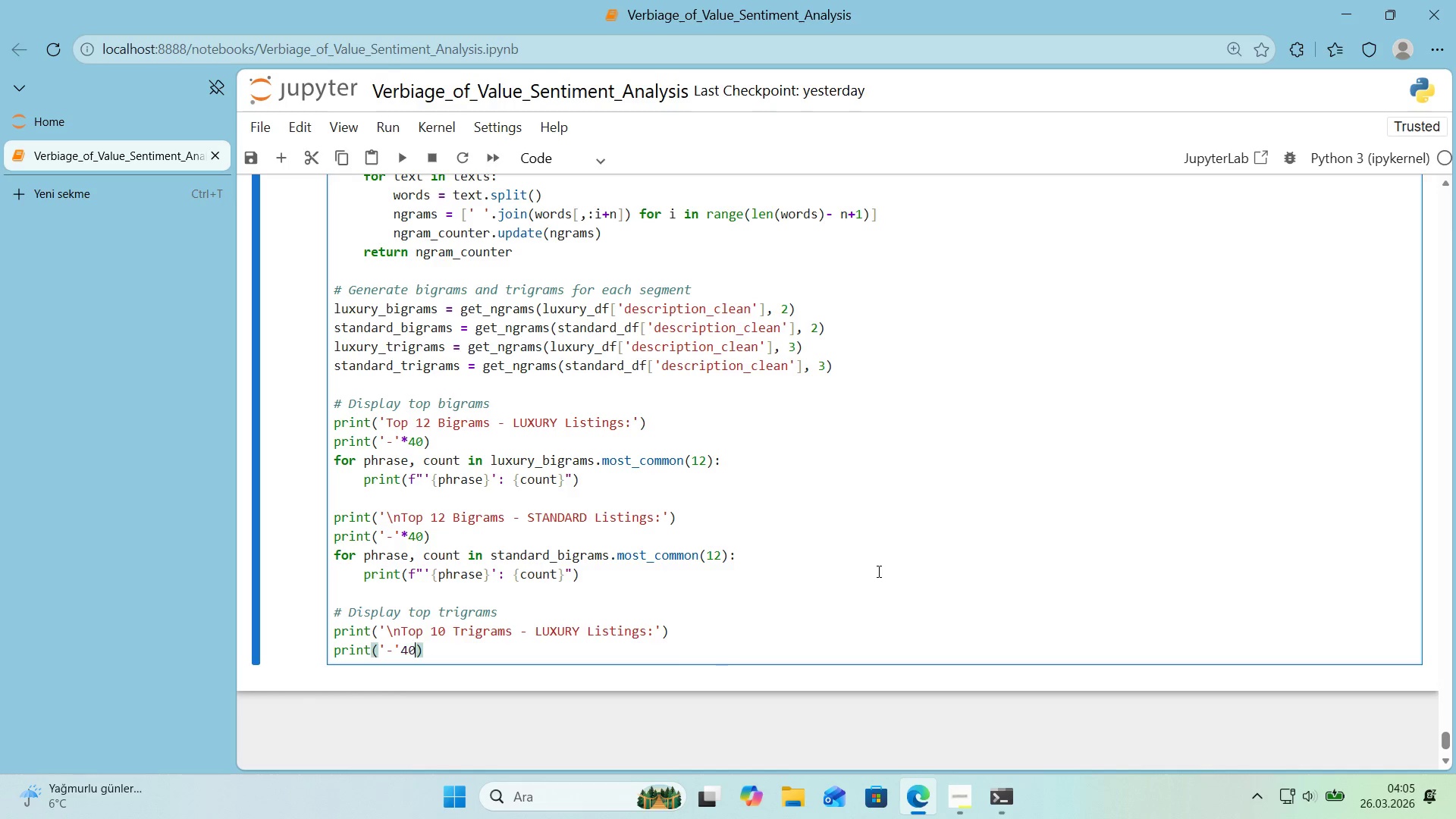 
key(Backspace)
 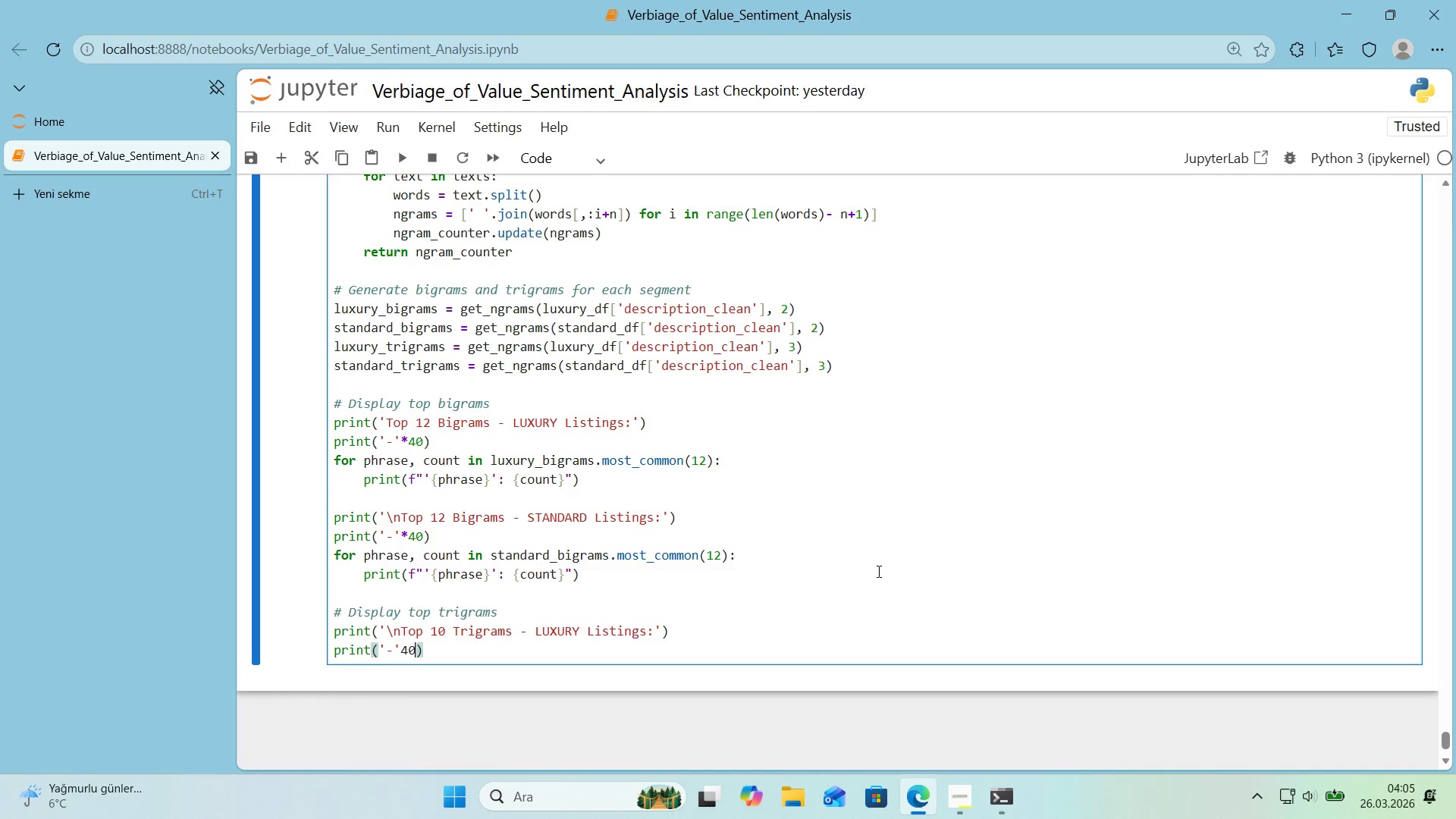 
key(ArrowLeft)
 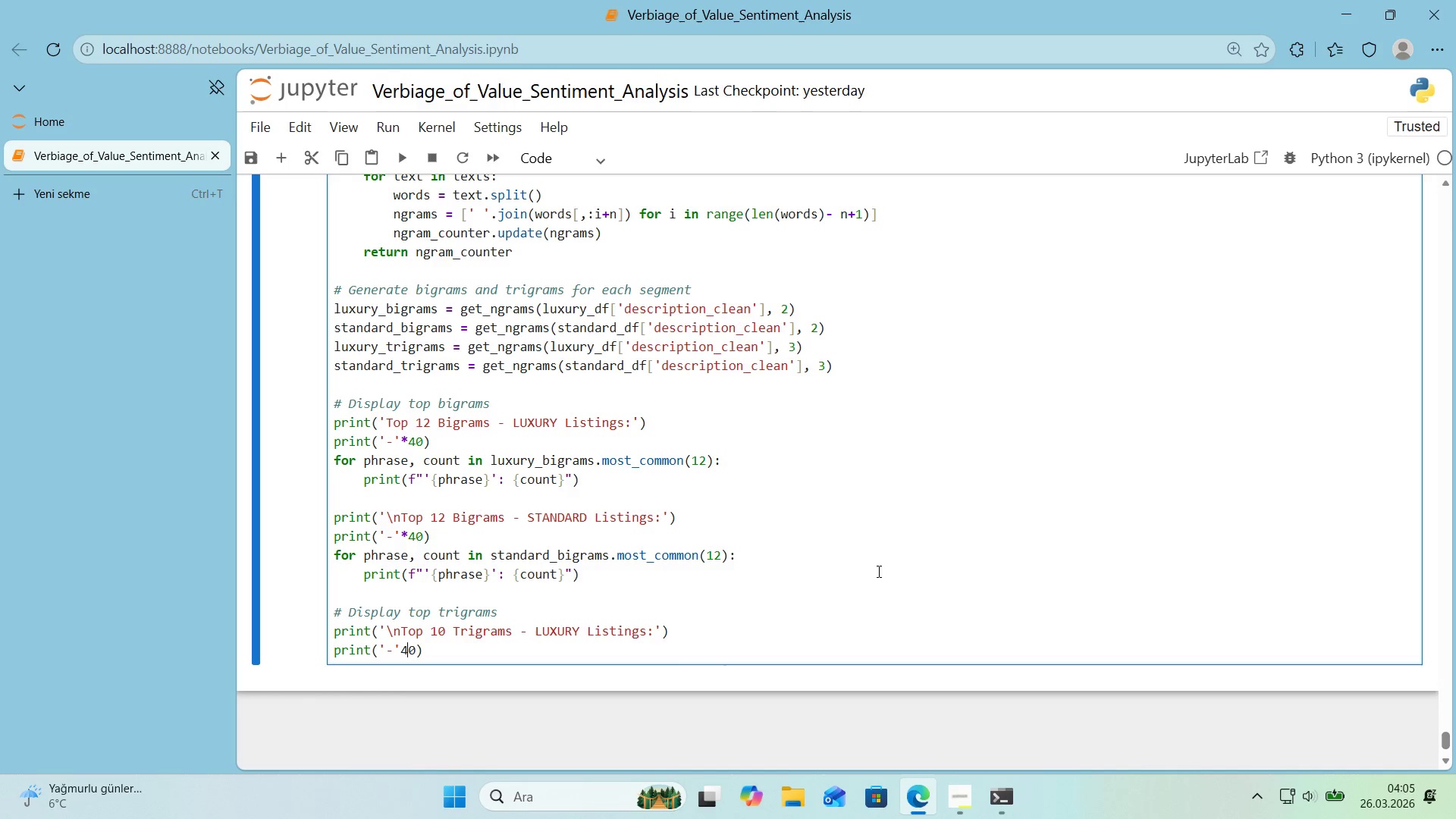 
key(ArrowLeft)
 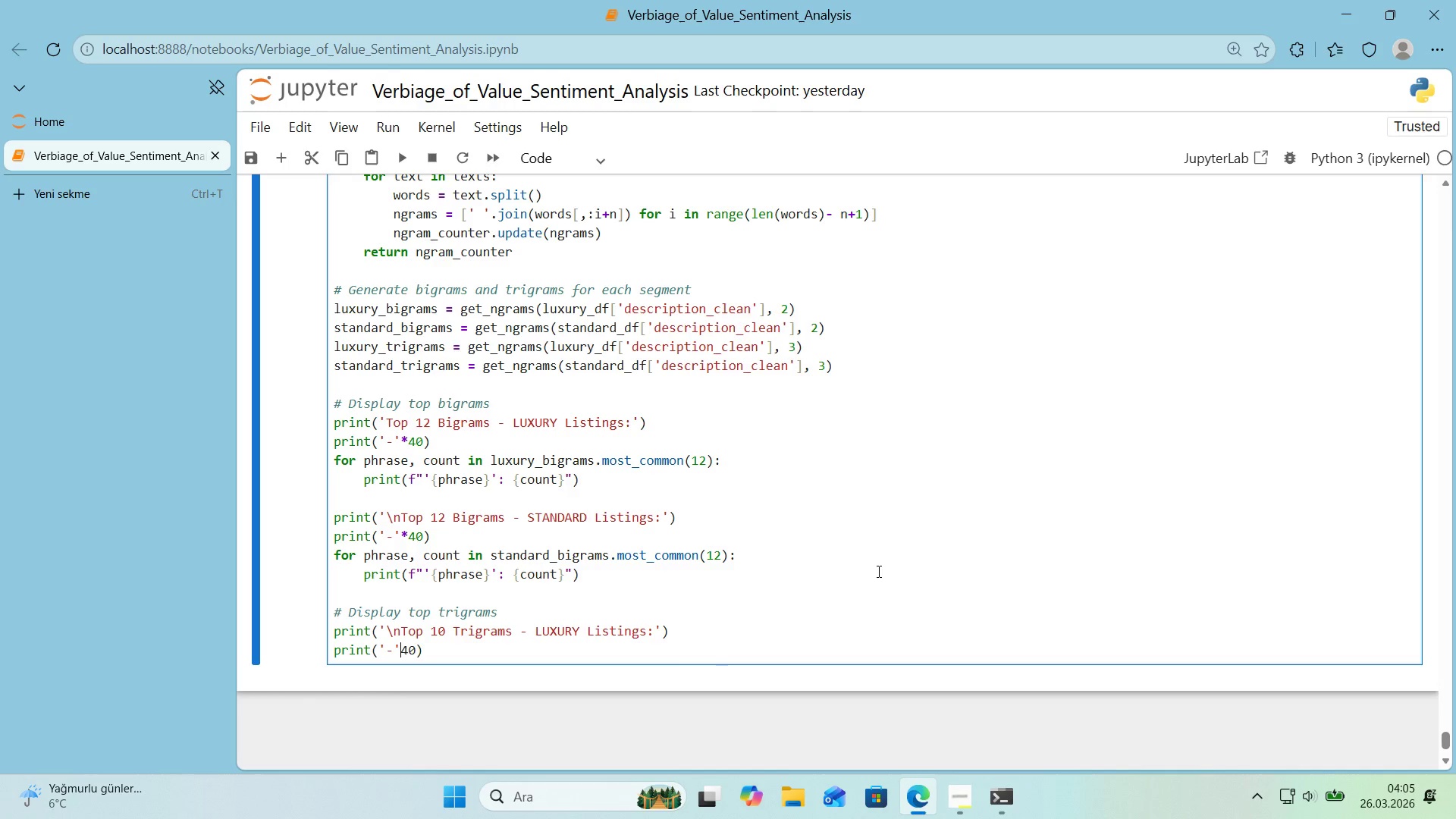 
key(NumpadMultiply)
 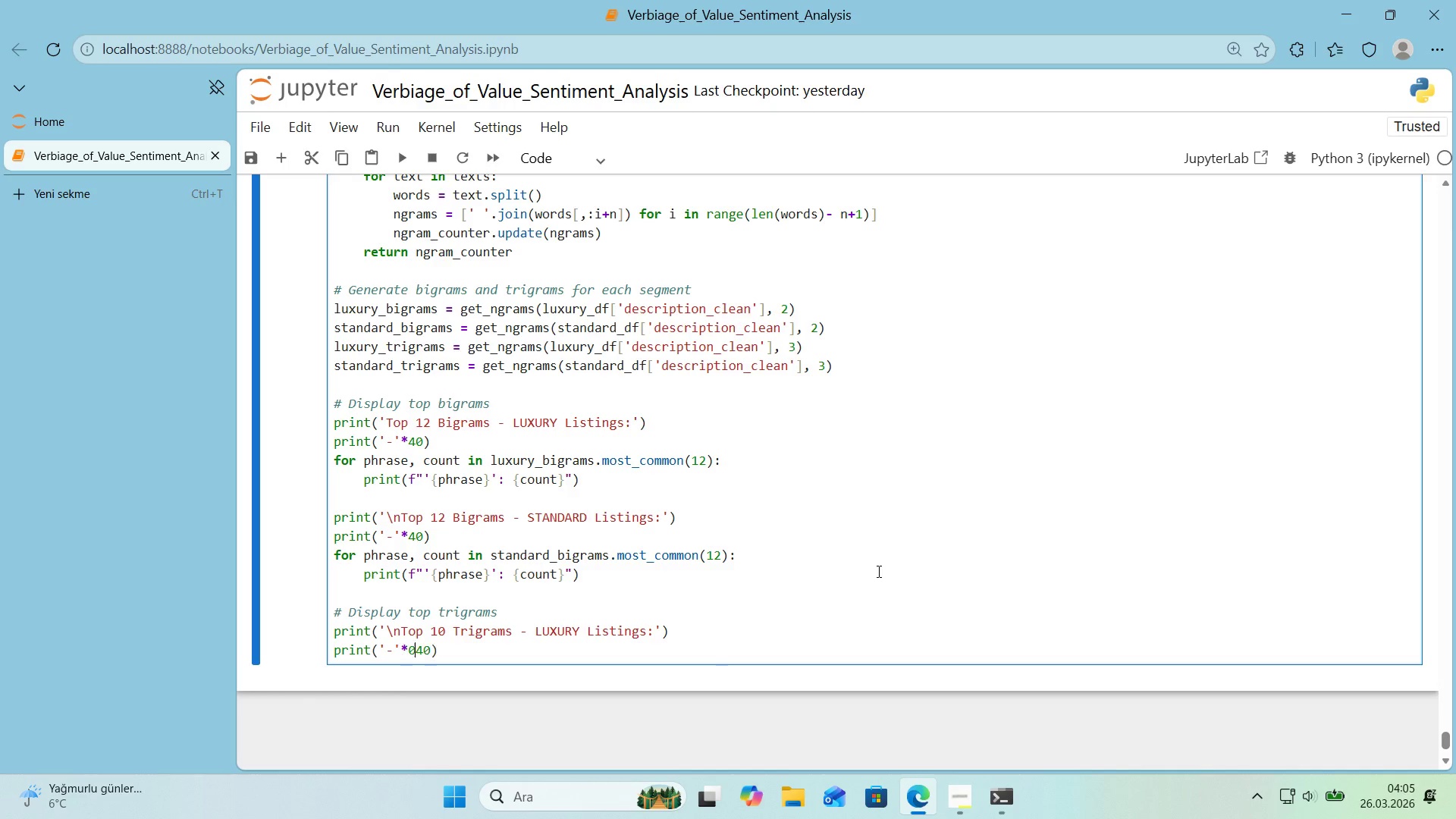 
key(Numpad0)
 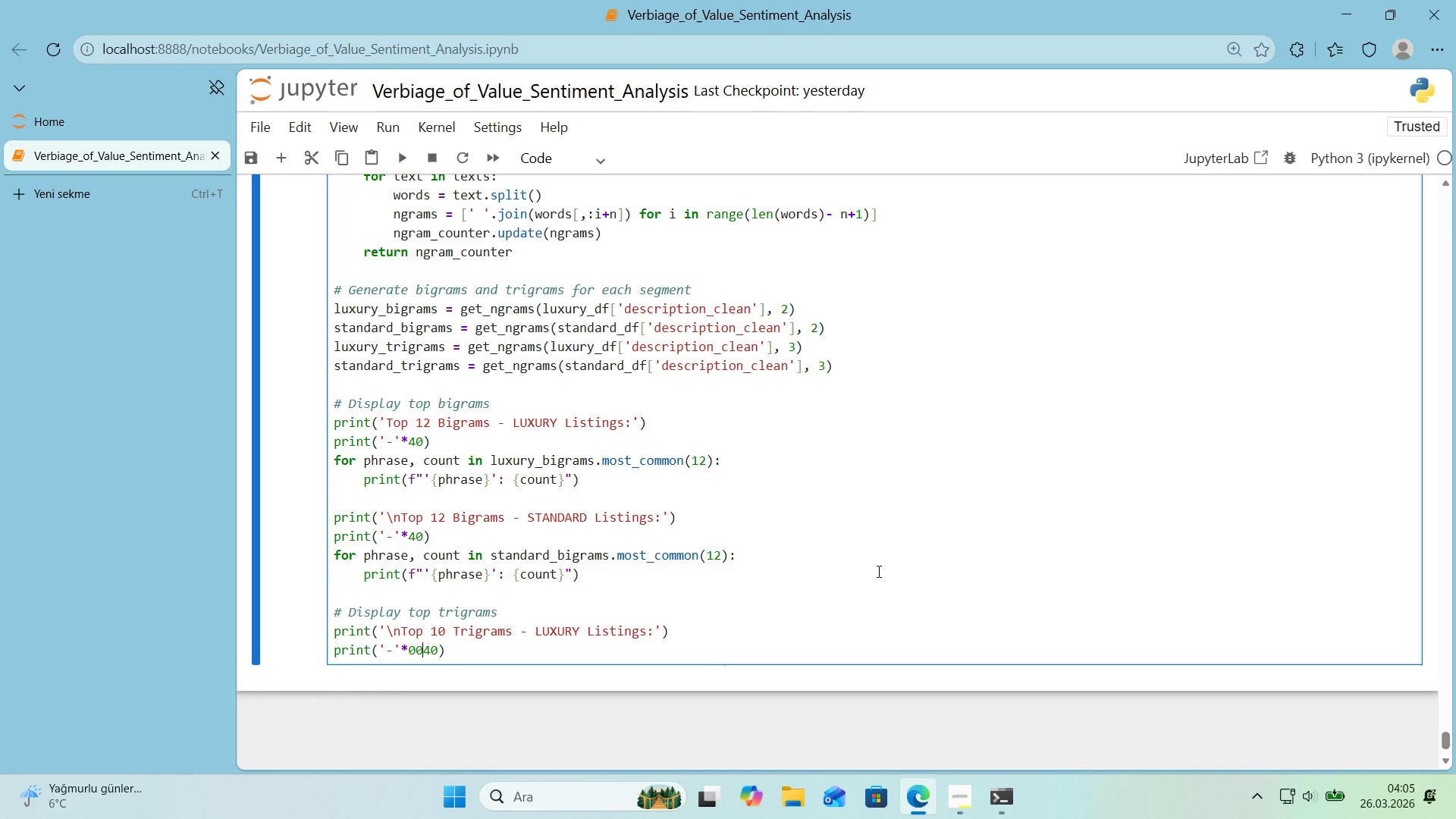 
key(Numpad0)
 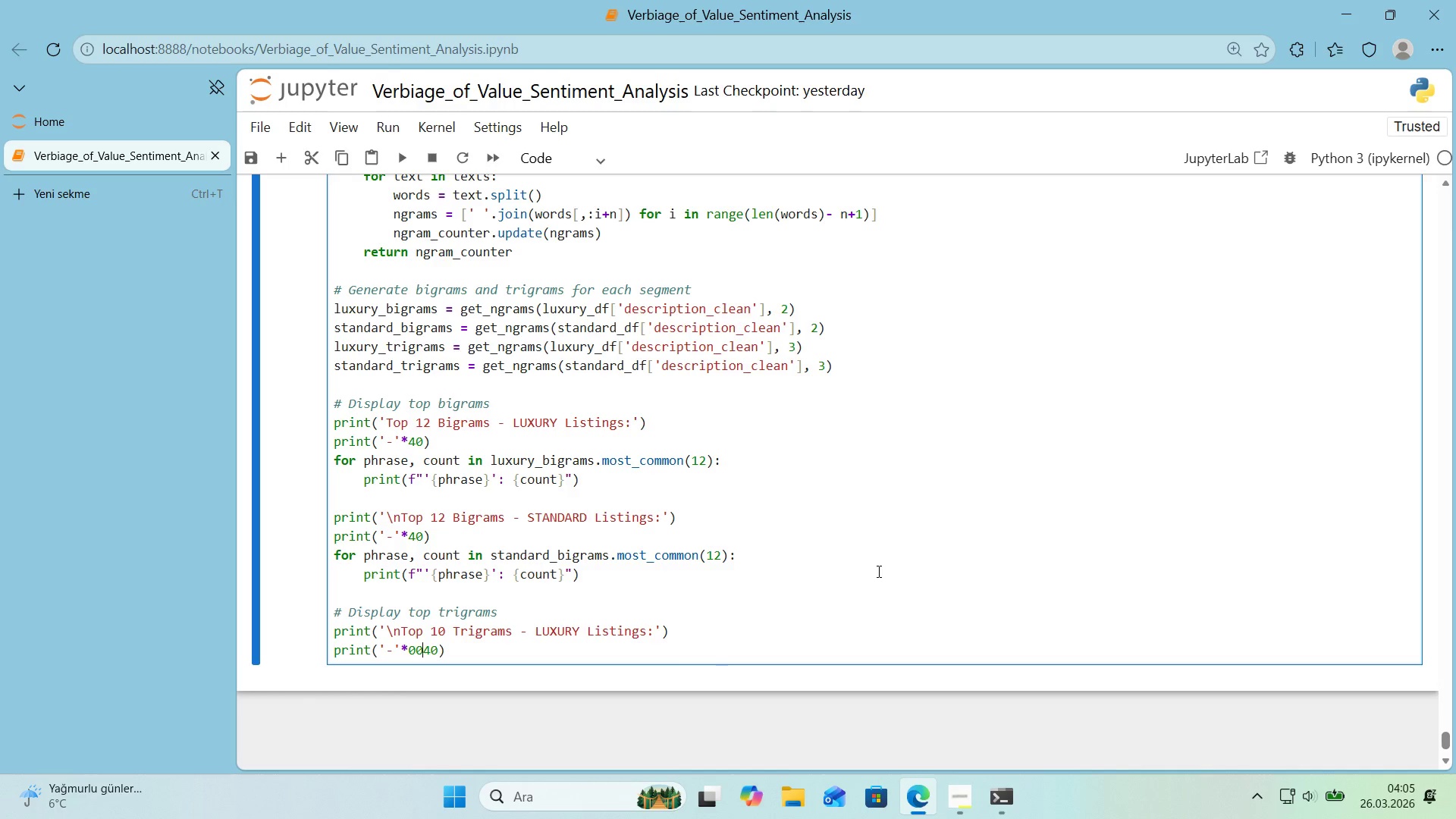 
key(Backspace)
 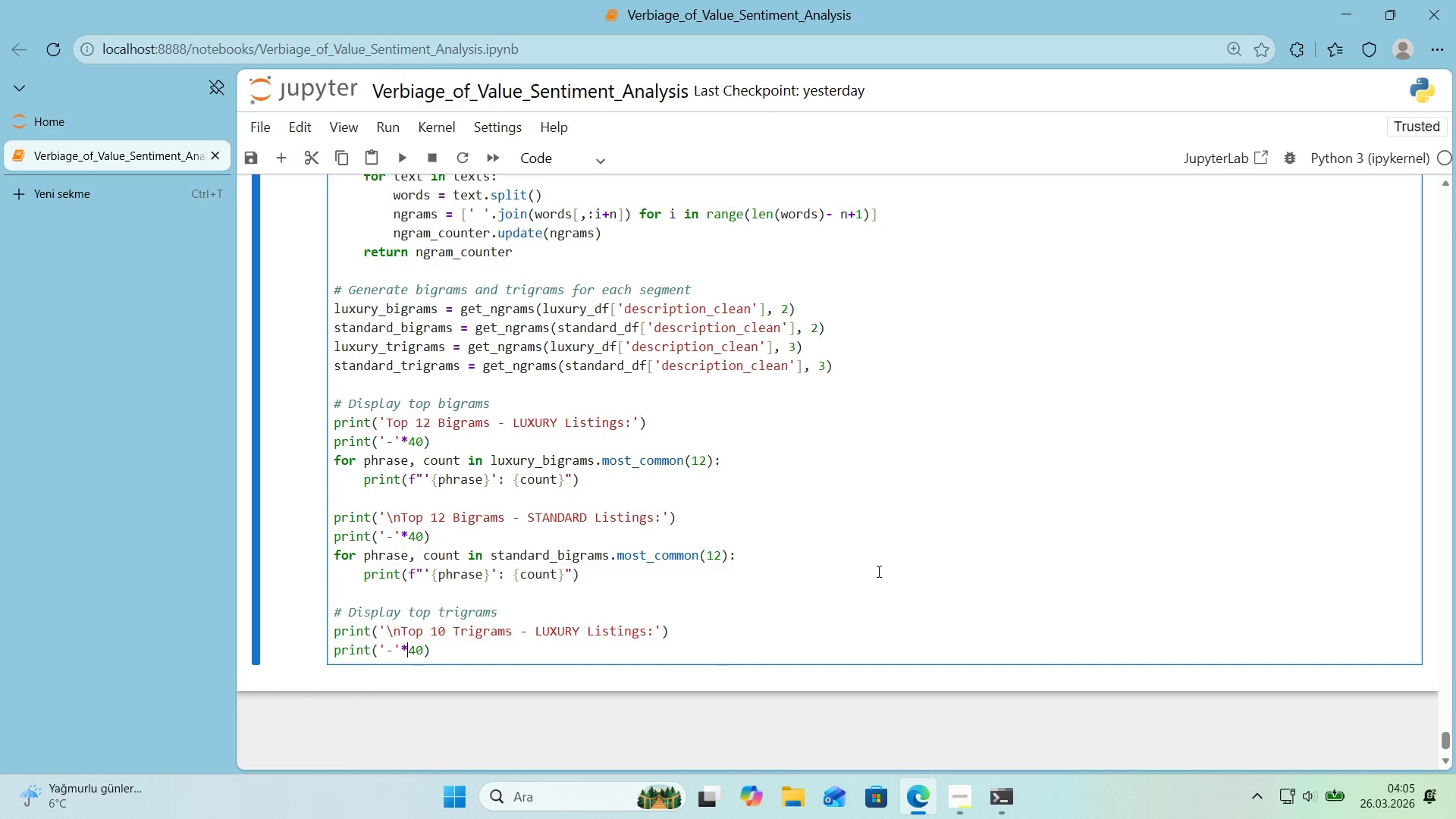 
key(Backspace)
 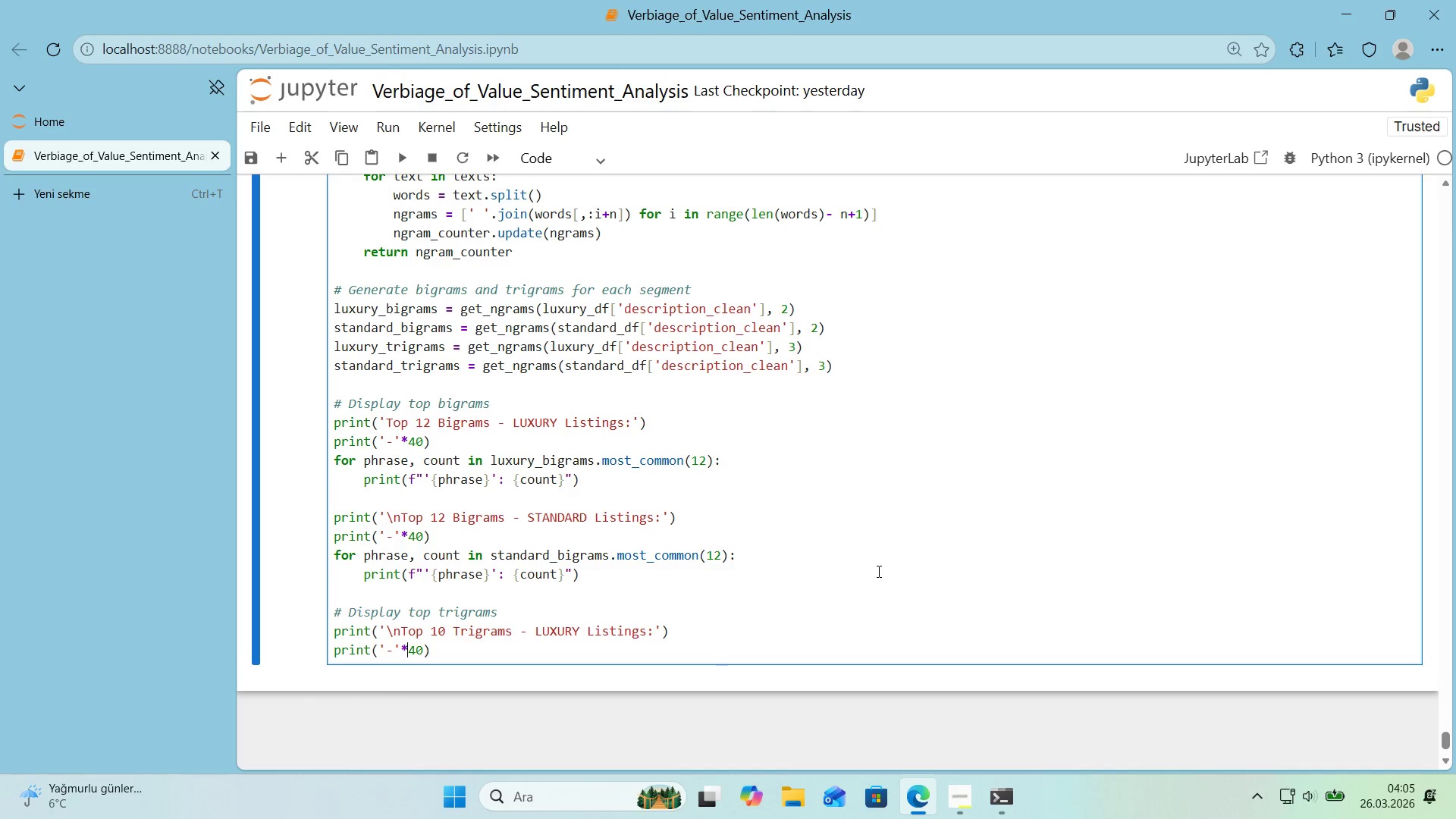 
key(ArrowRight)
 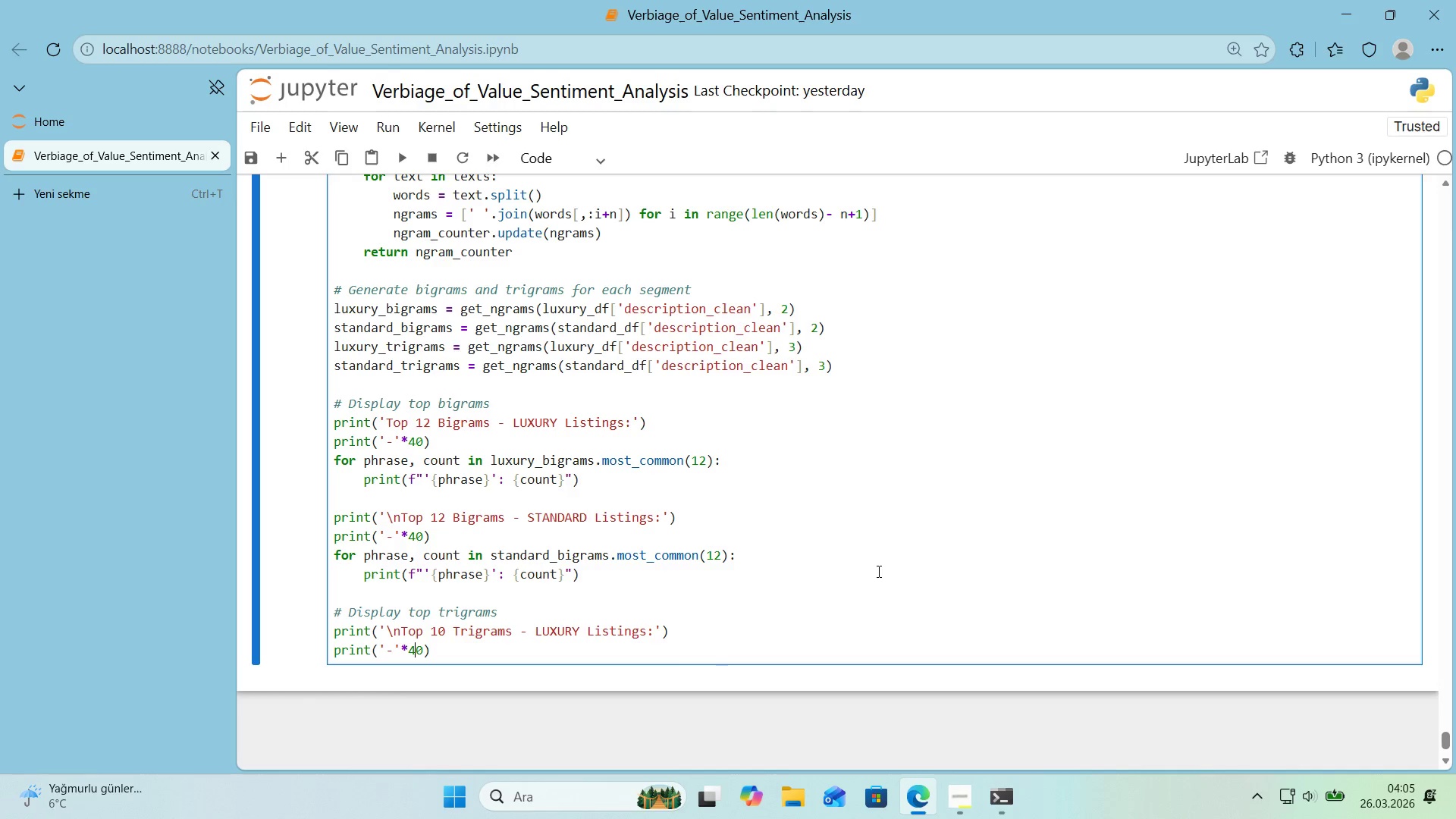 
key(ArrowRight)
 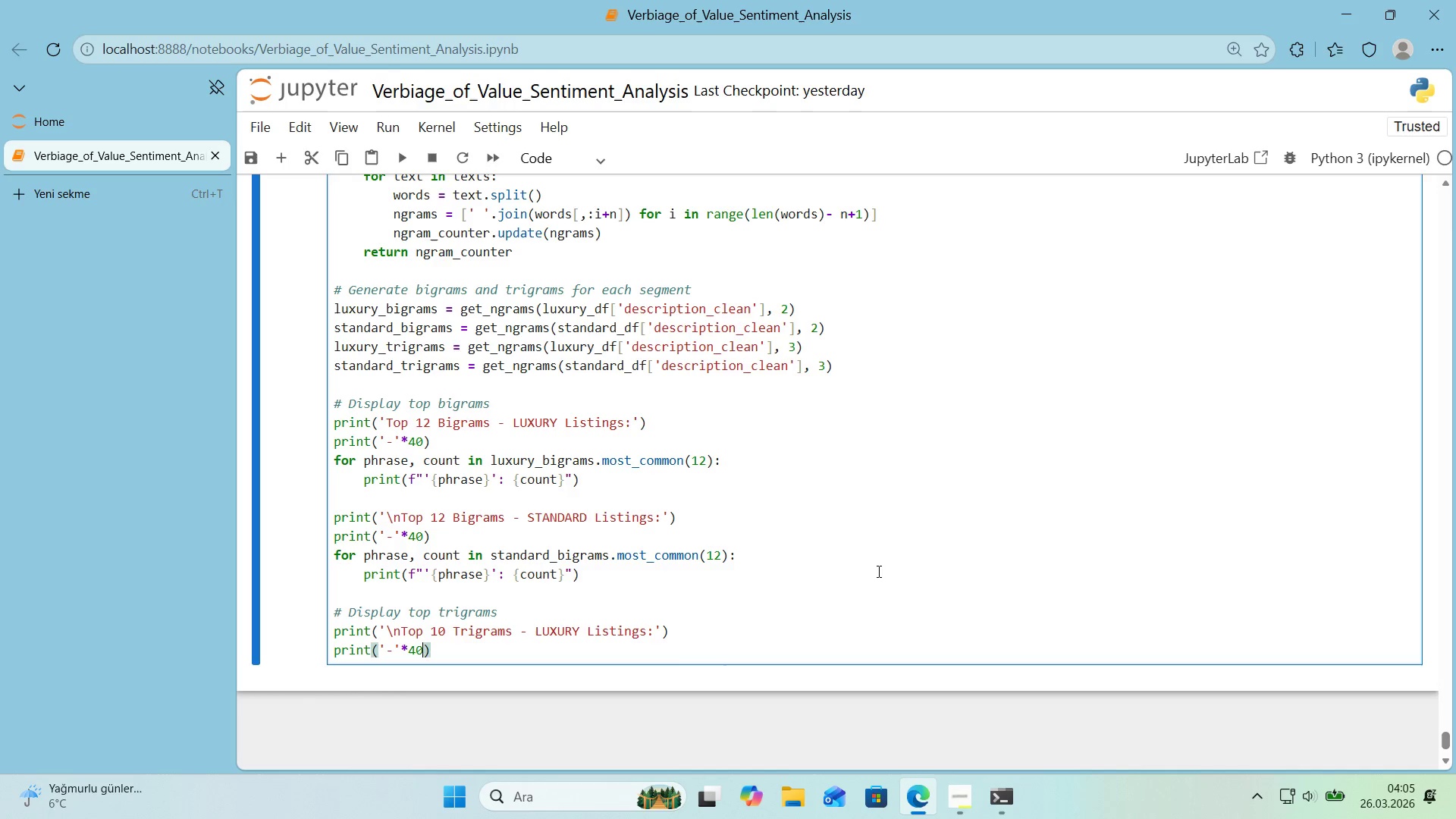 
key(ArrowRight)
 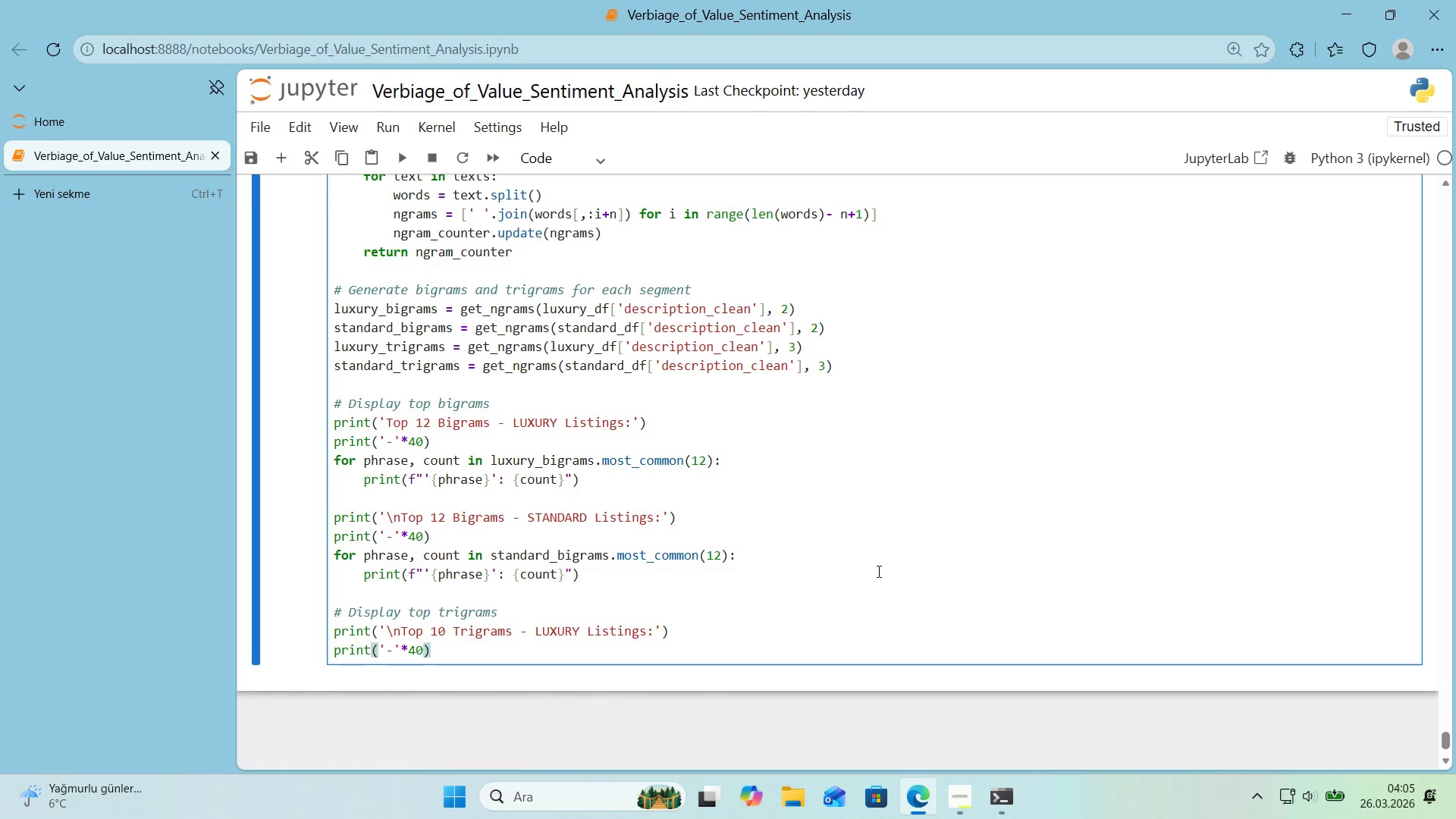 
key(Enter)
 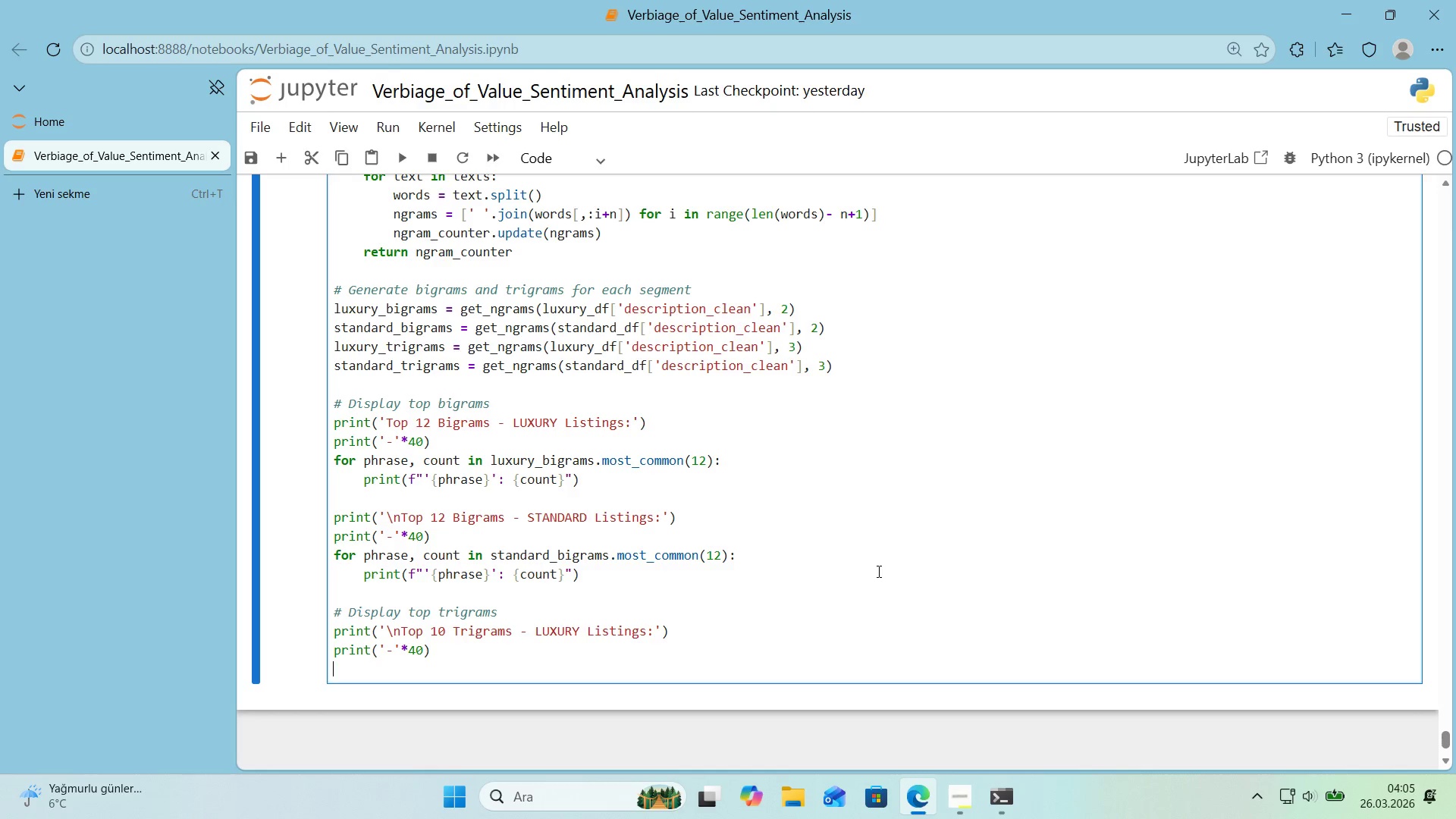 
wait(5.03)
 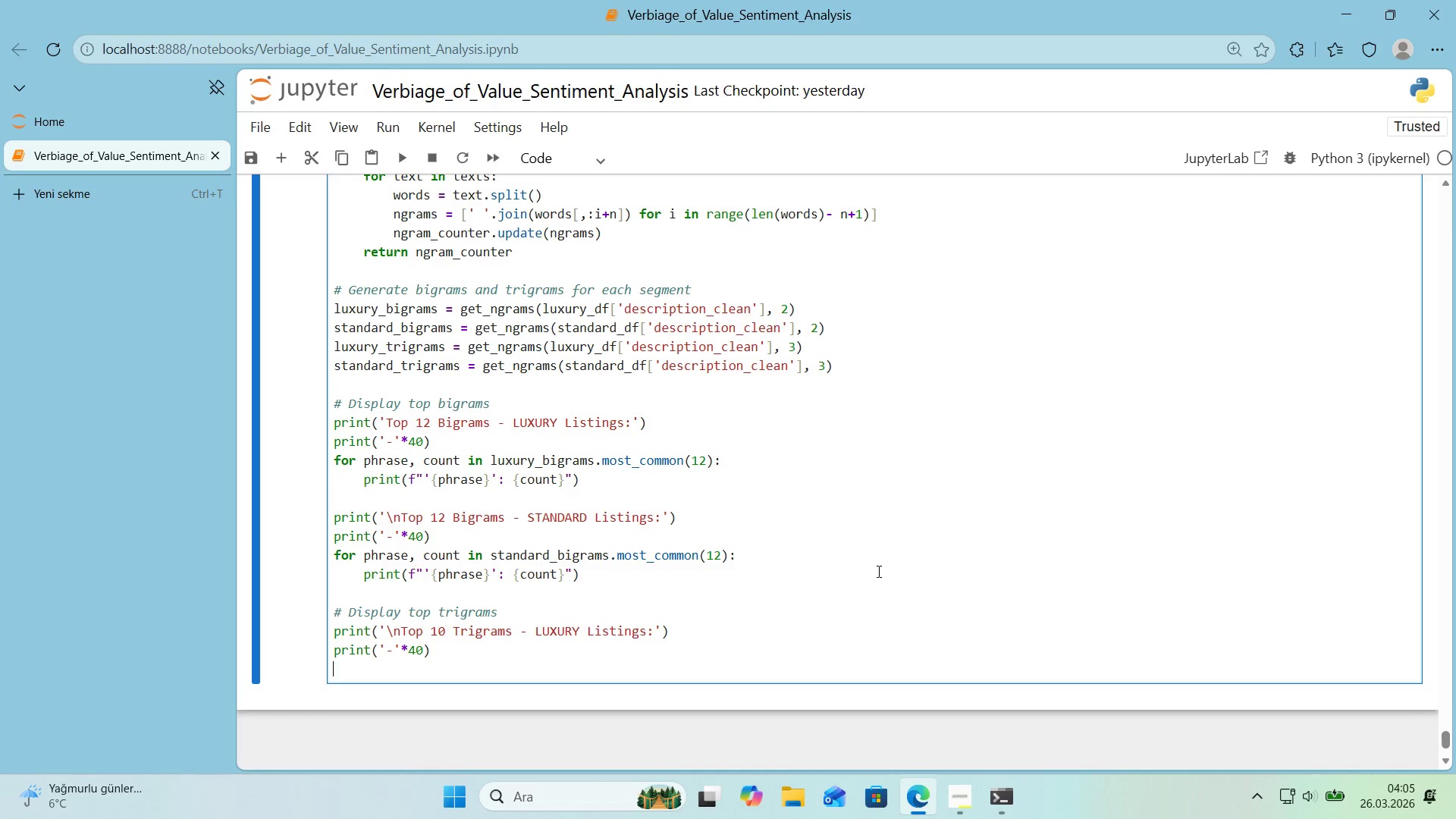 
type(for phrase, cp)
key(Backspace)
type(ount 'n luxury_tr'grams.most_common*9)
 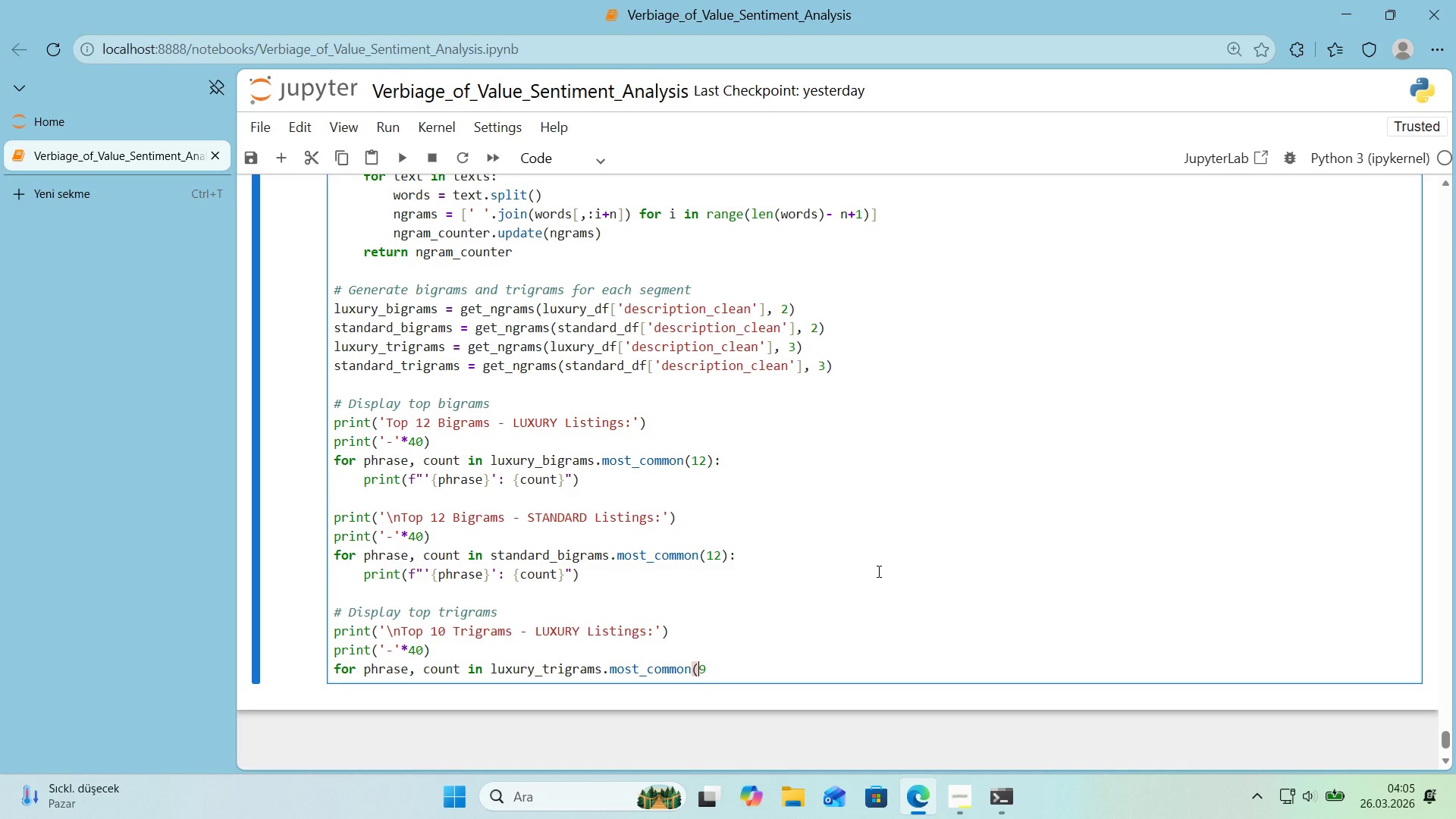 
 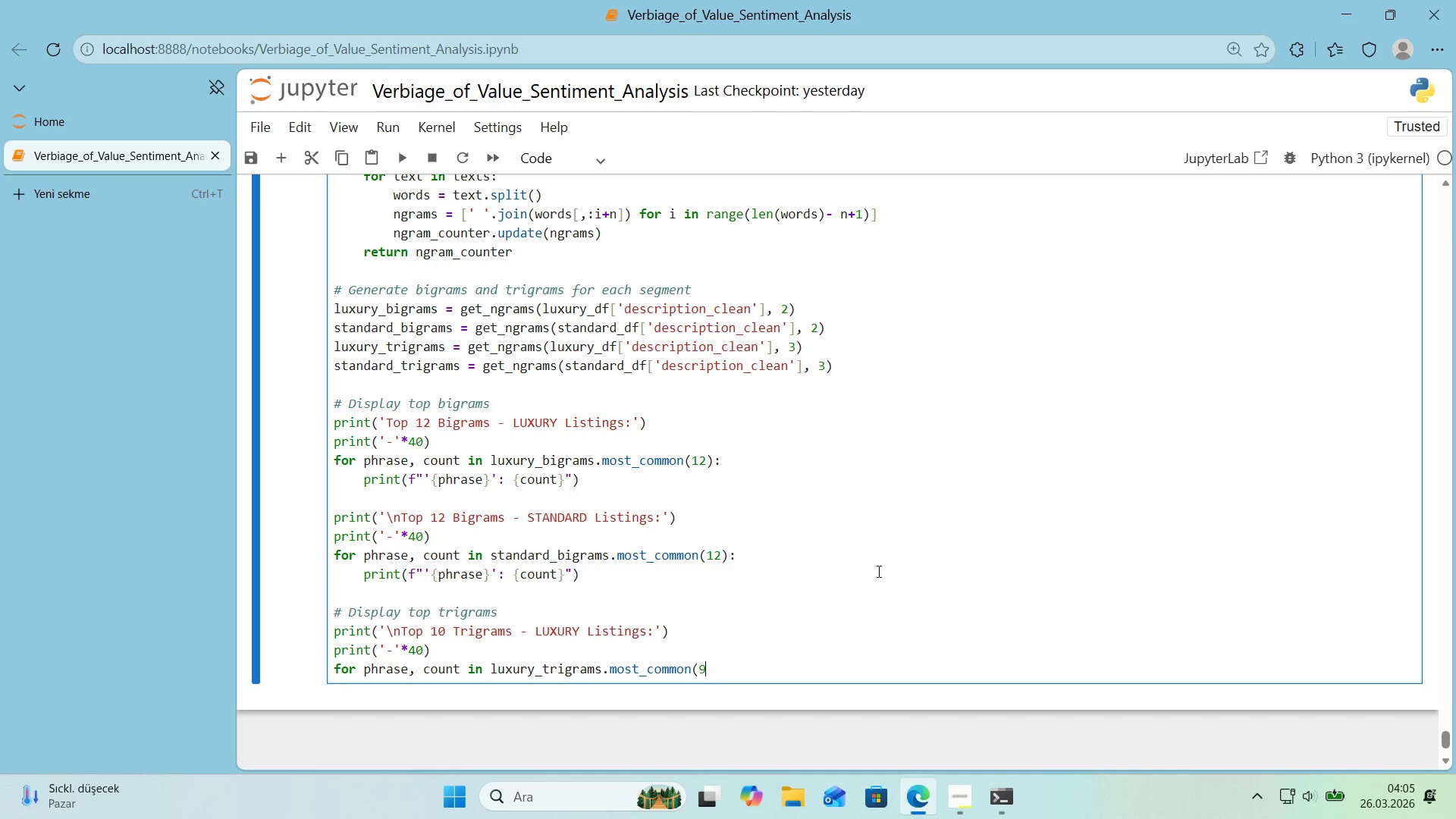 
key(ArrowLeft)
 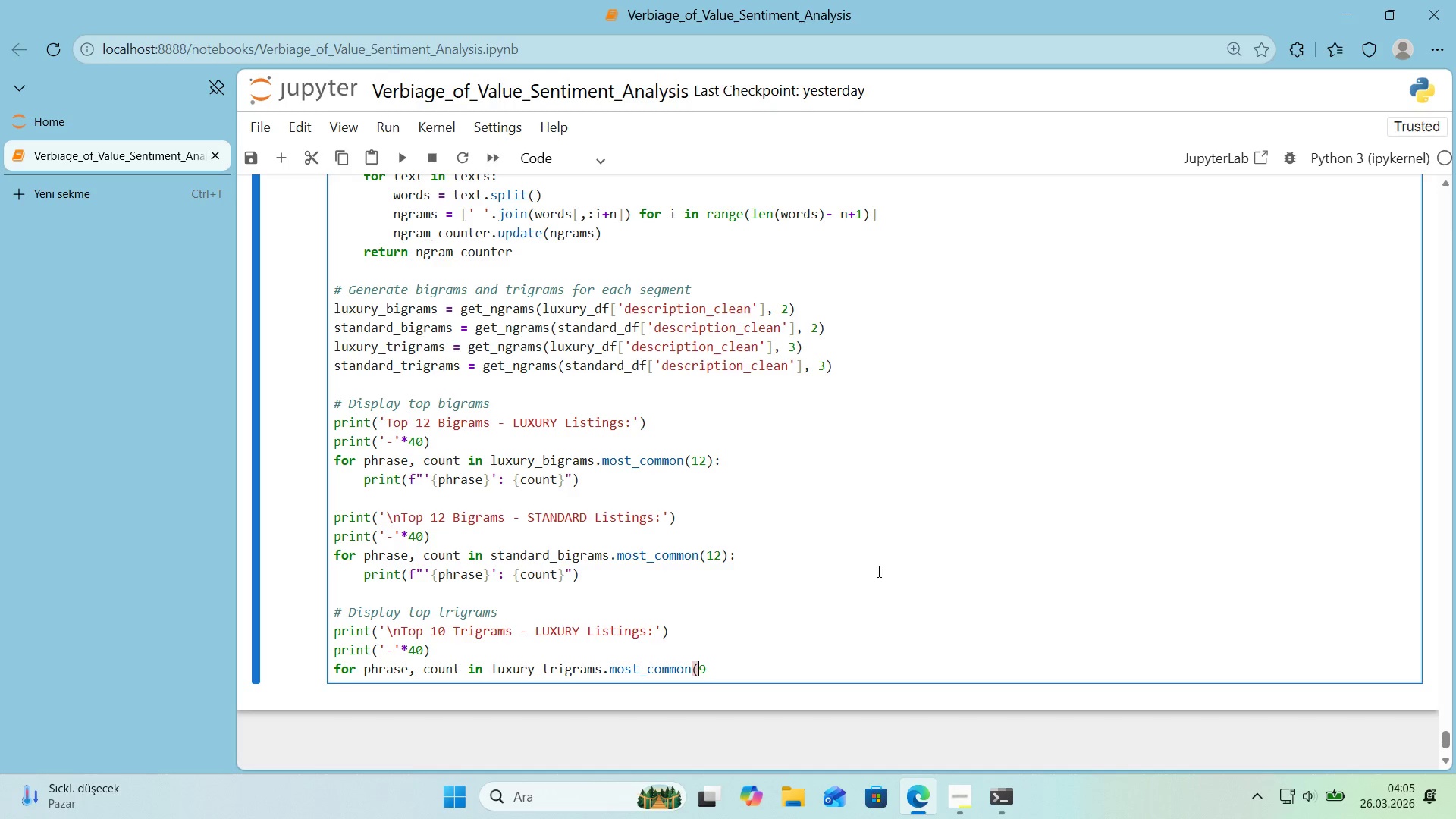 
key(ArrowRight)
 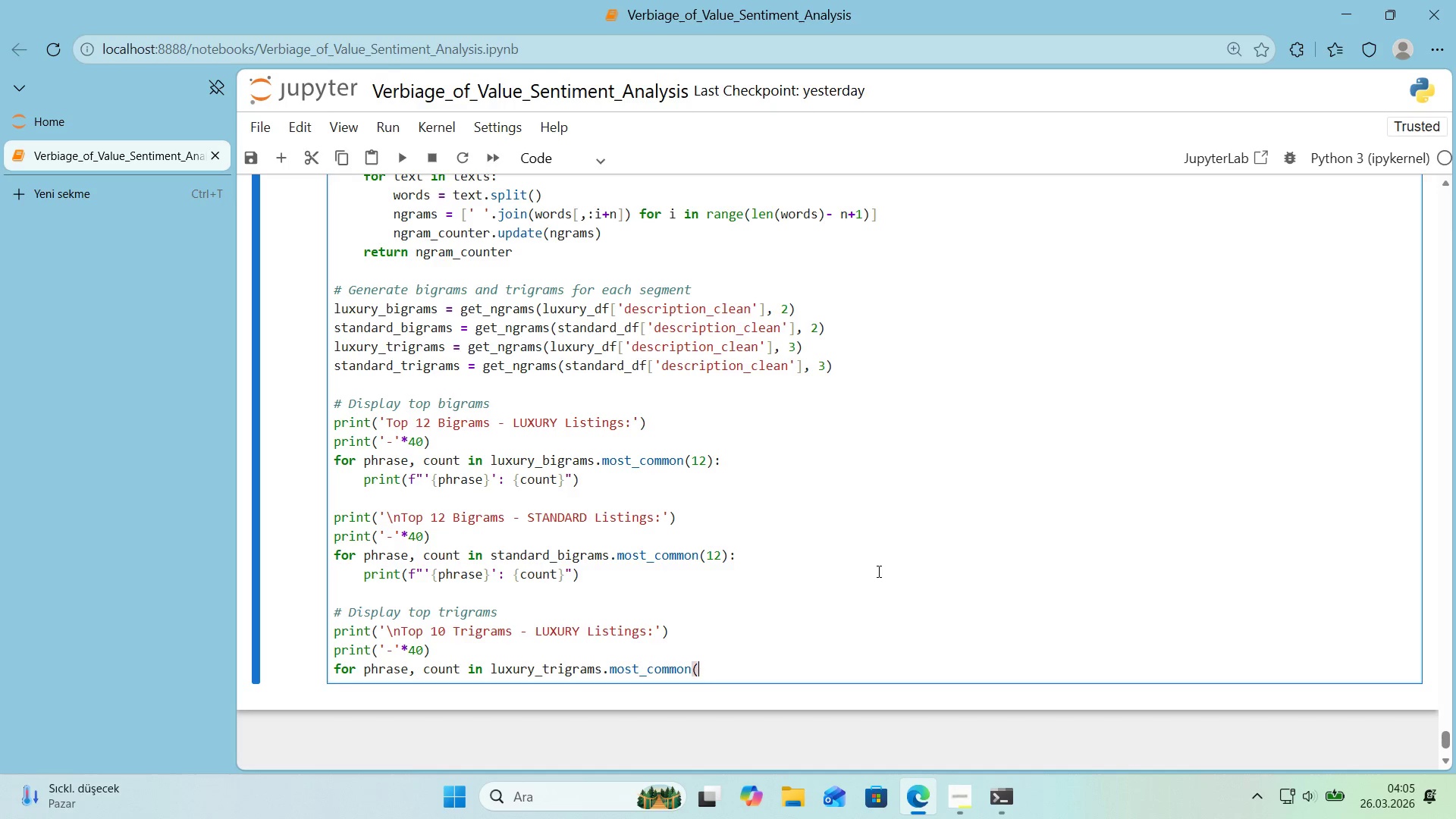 
key(Backspace)
 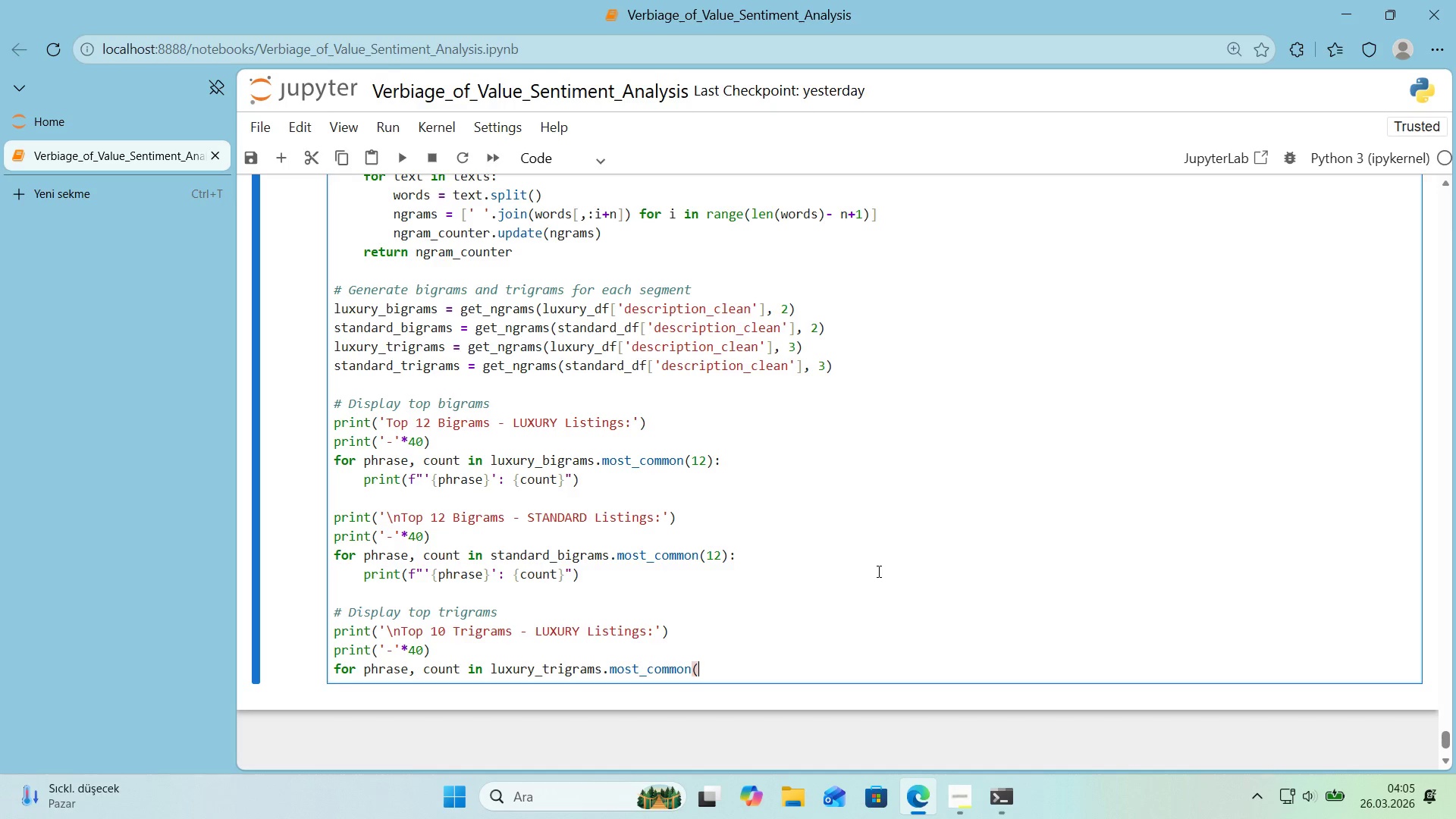 
key(Shift+ShiftRight)
 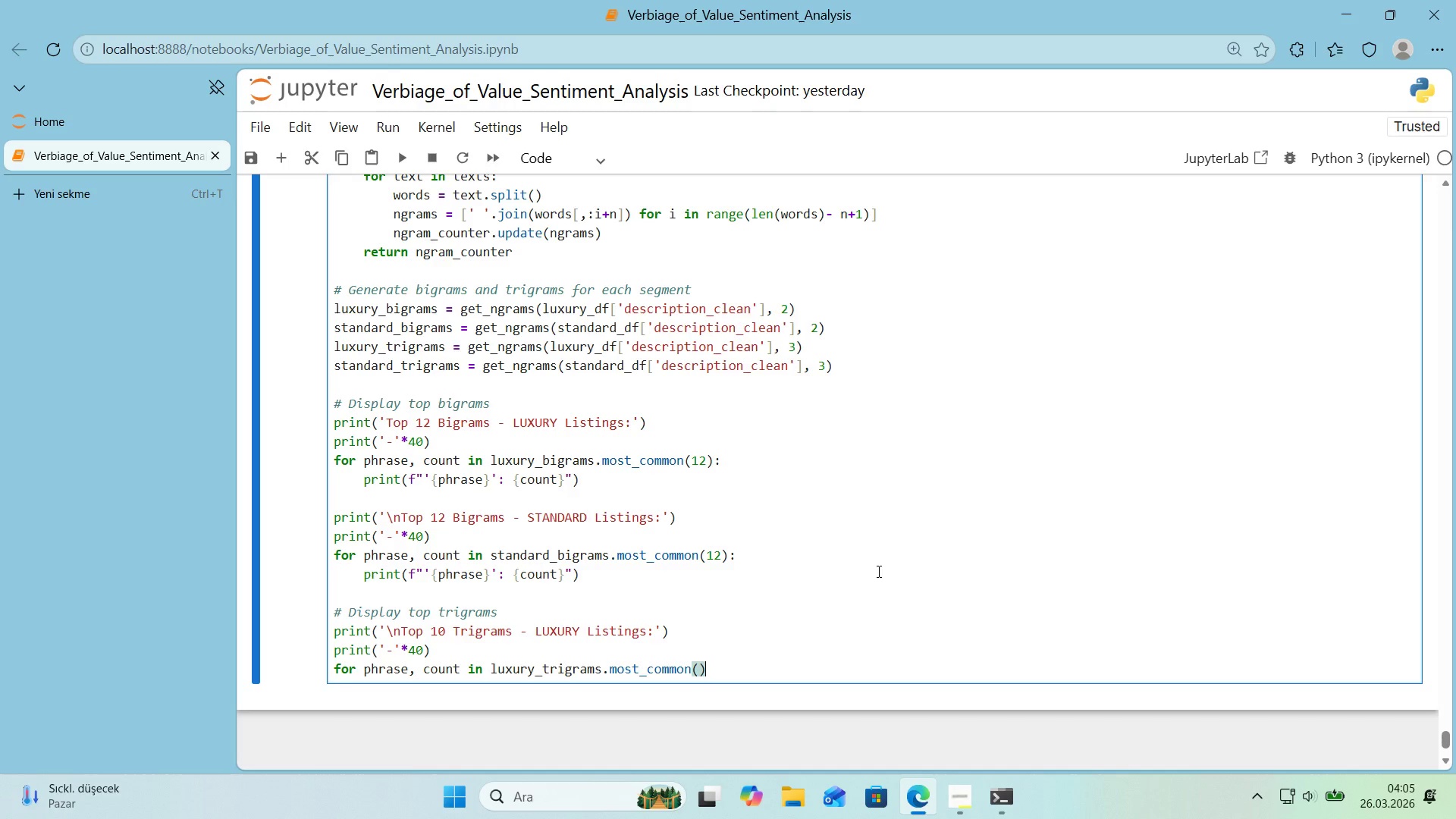 
key(Shift+9)
 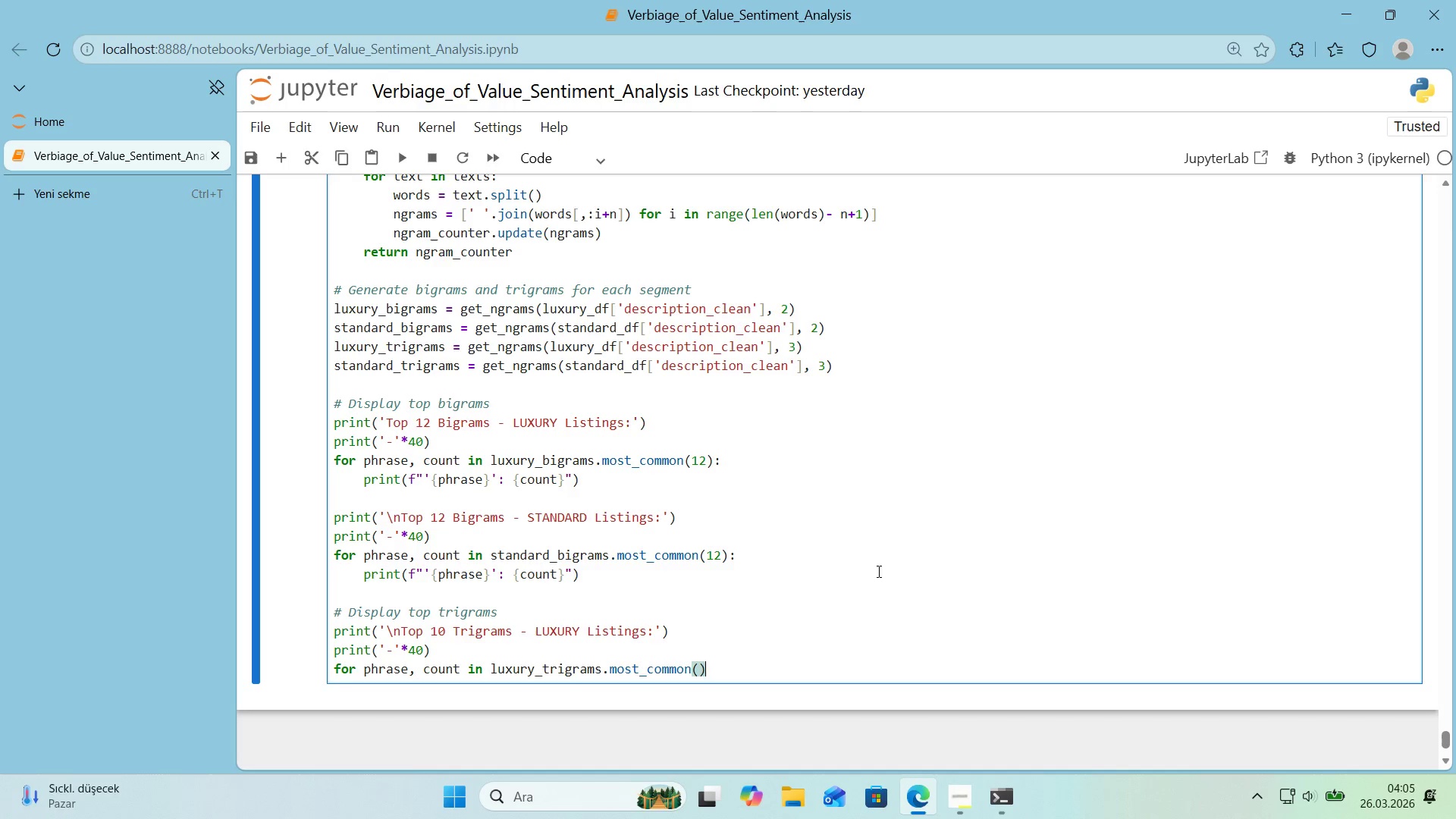 
key(ArrowLeft)
 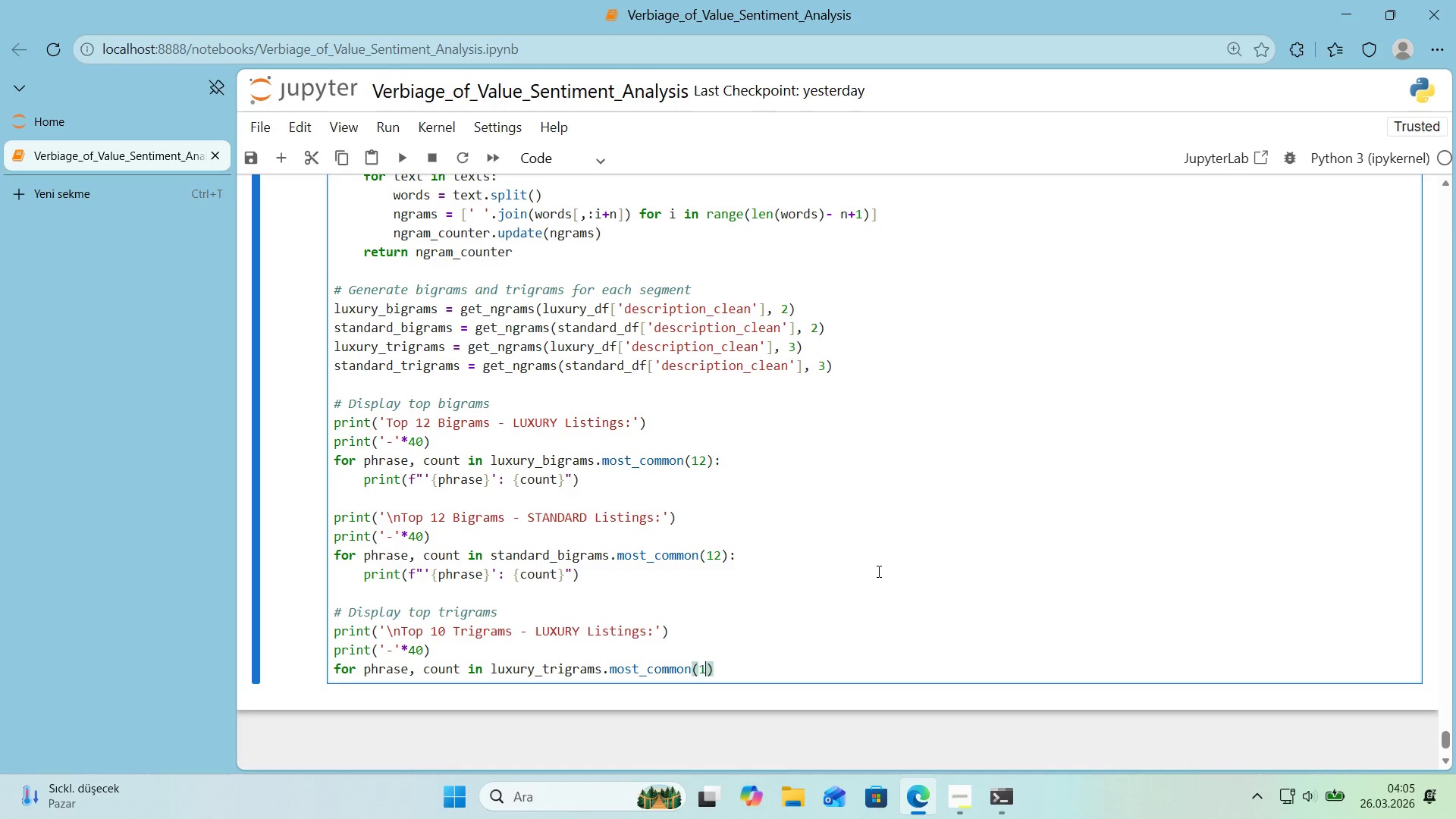 
type(10)
 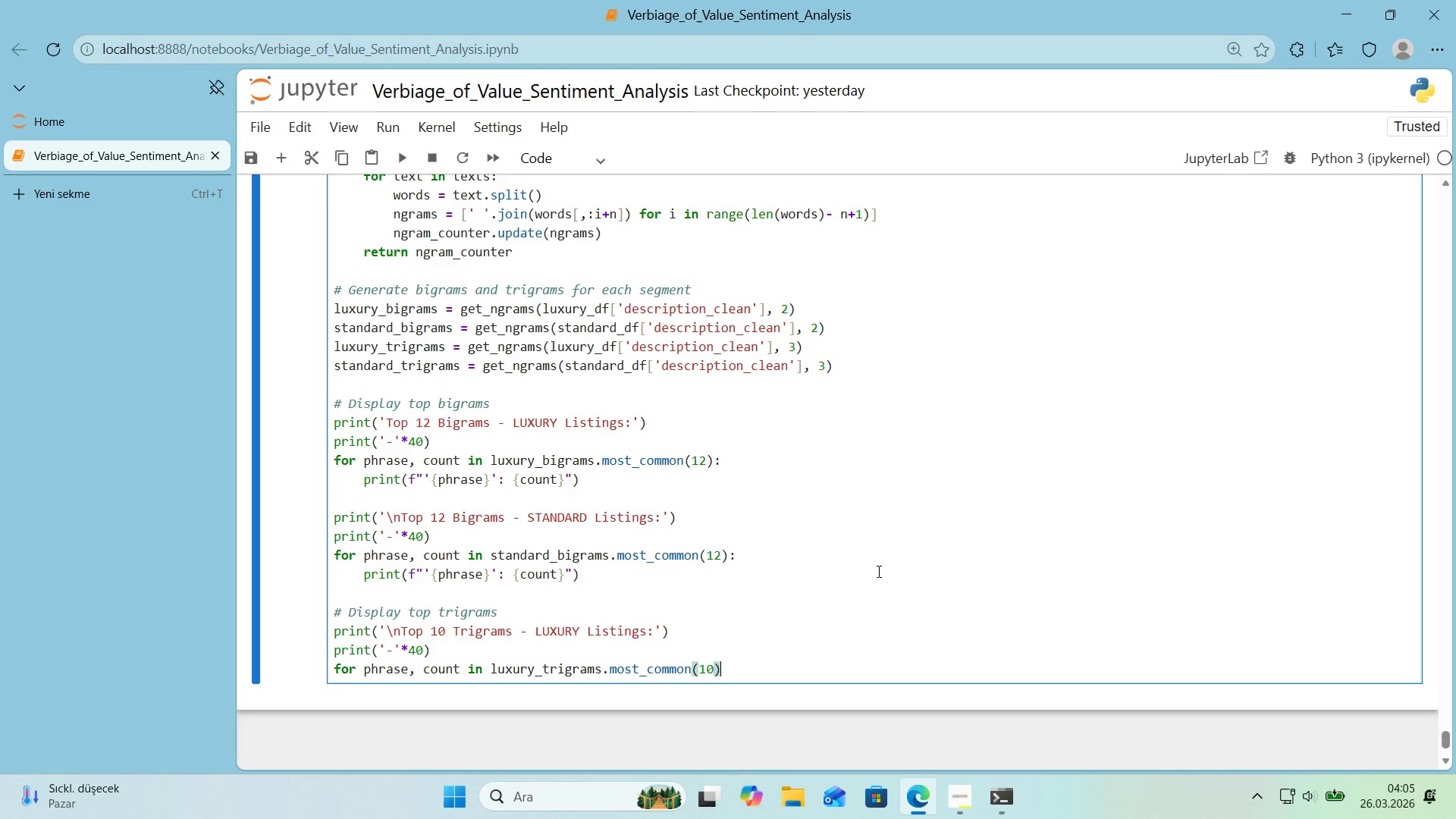 
key(ArrowRight)
 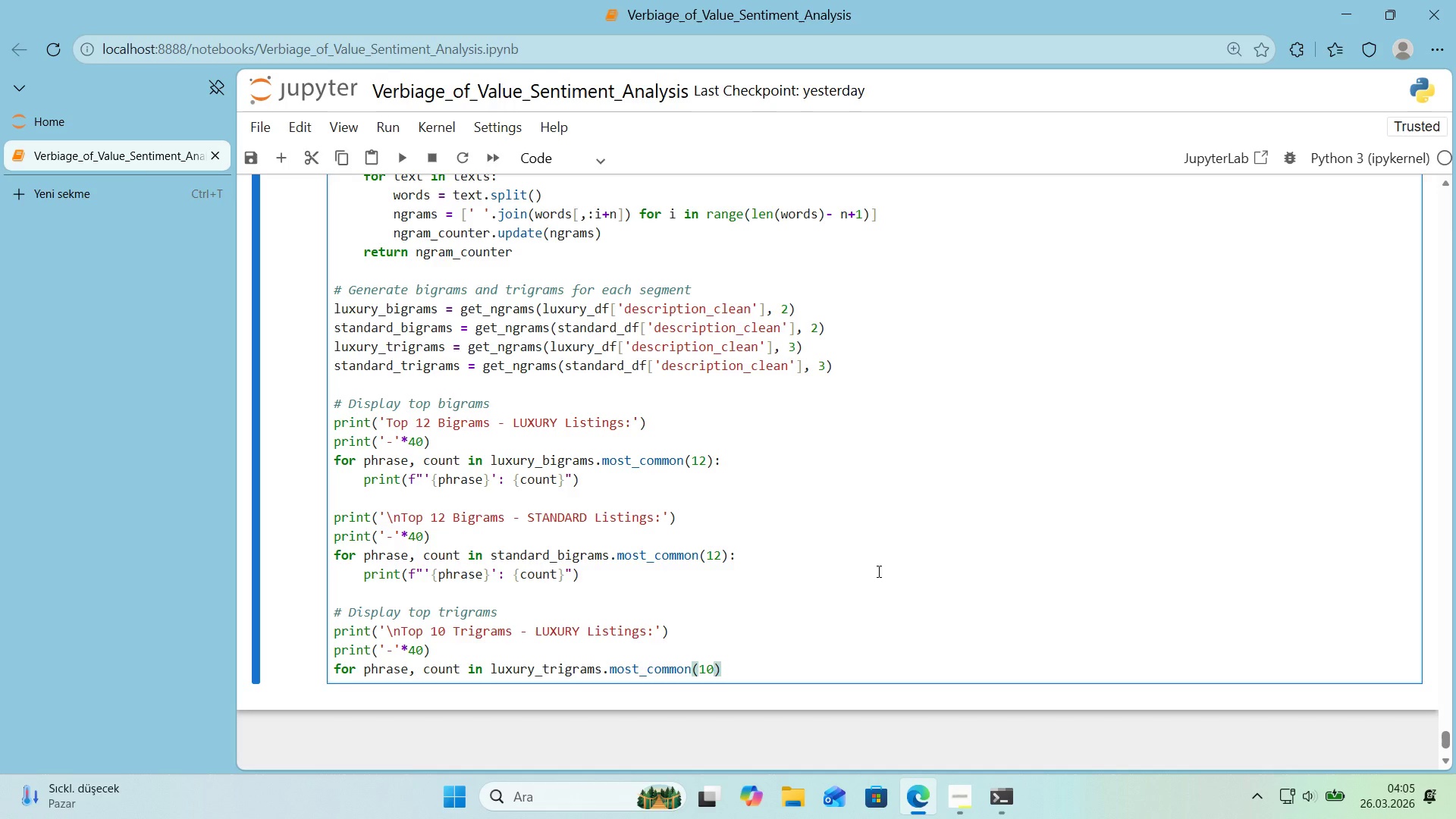 
key(Shift+Period)
 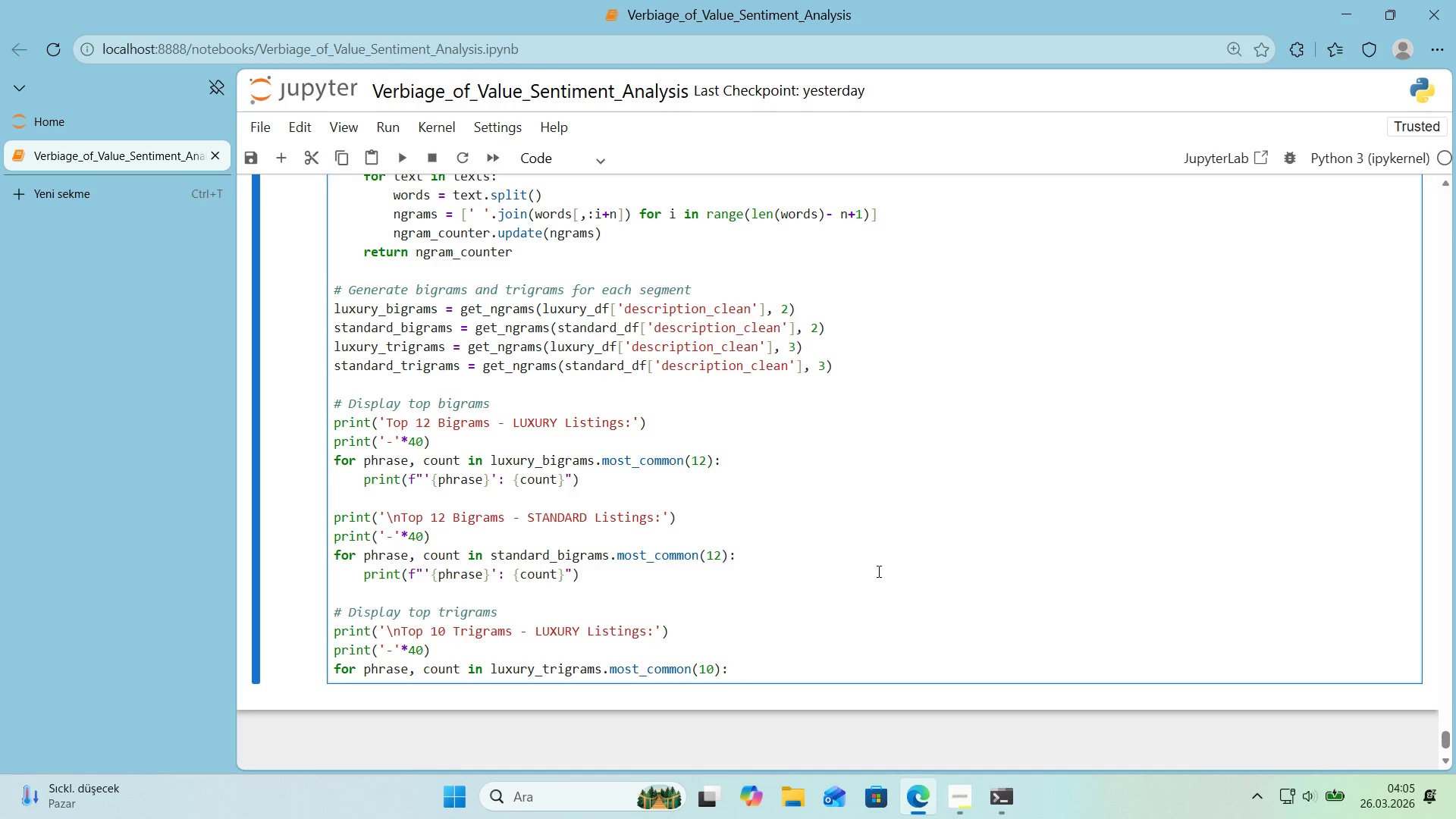 
key(Enter)
 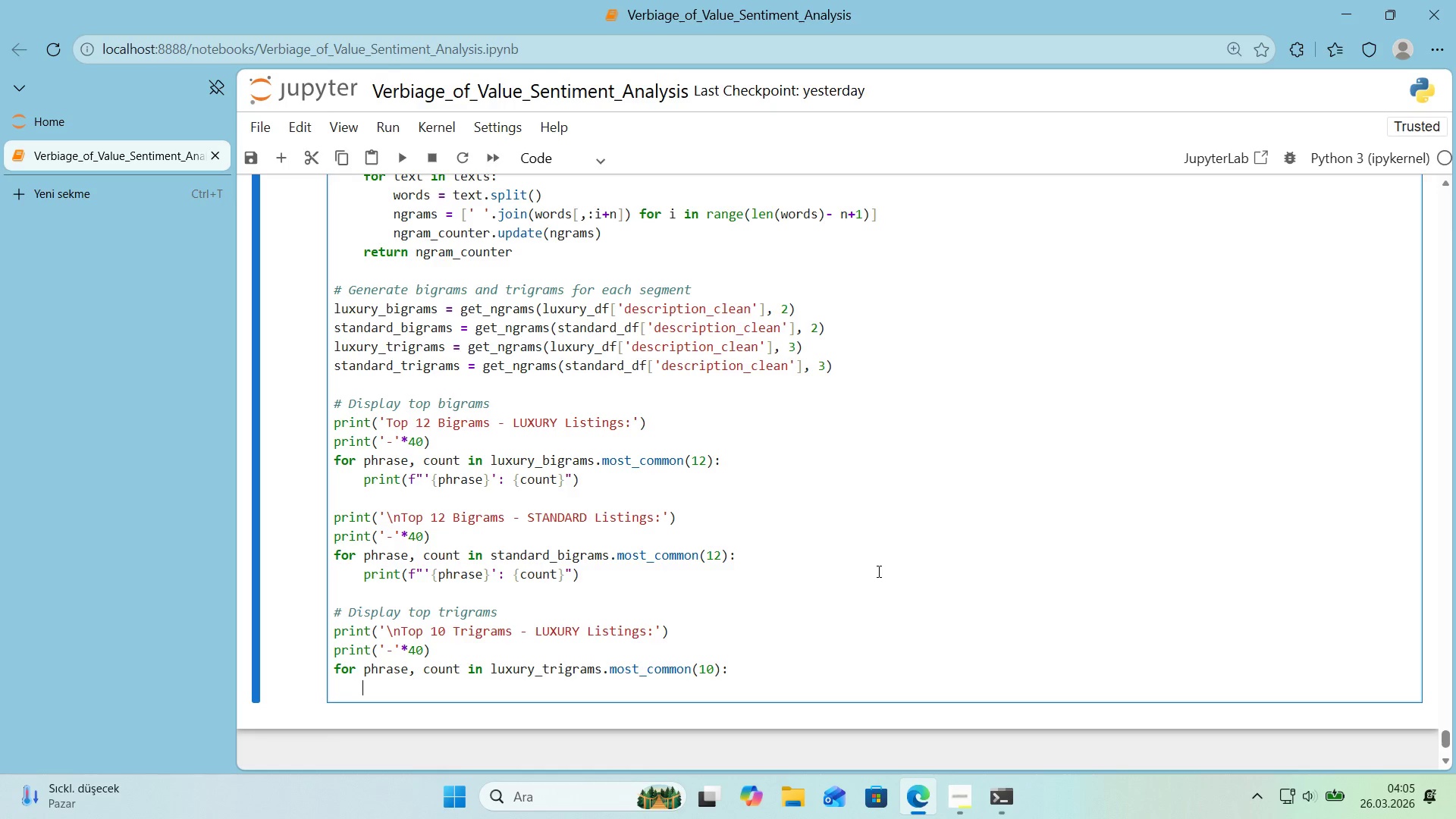 
type(pr'nt*()
 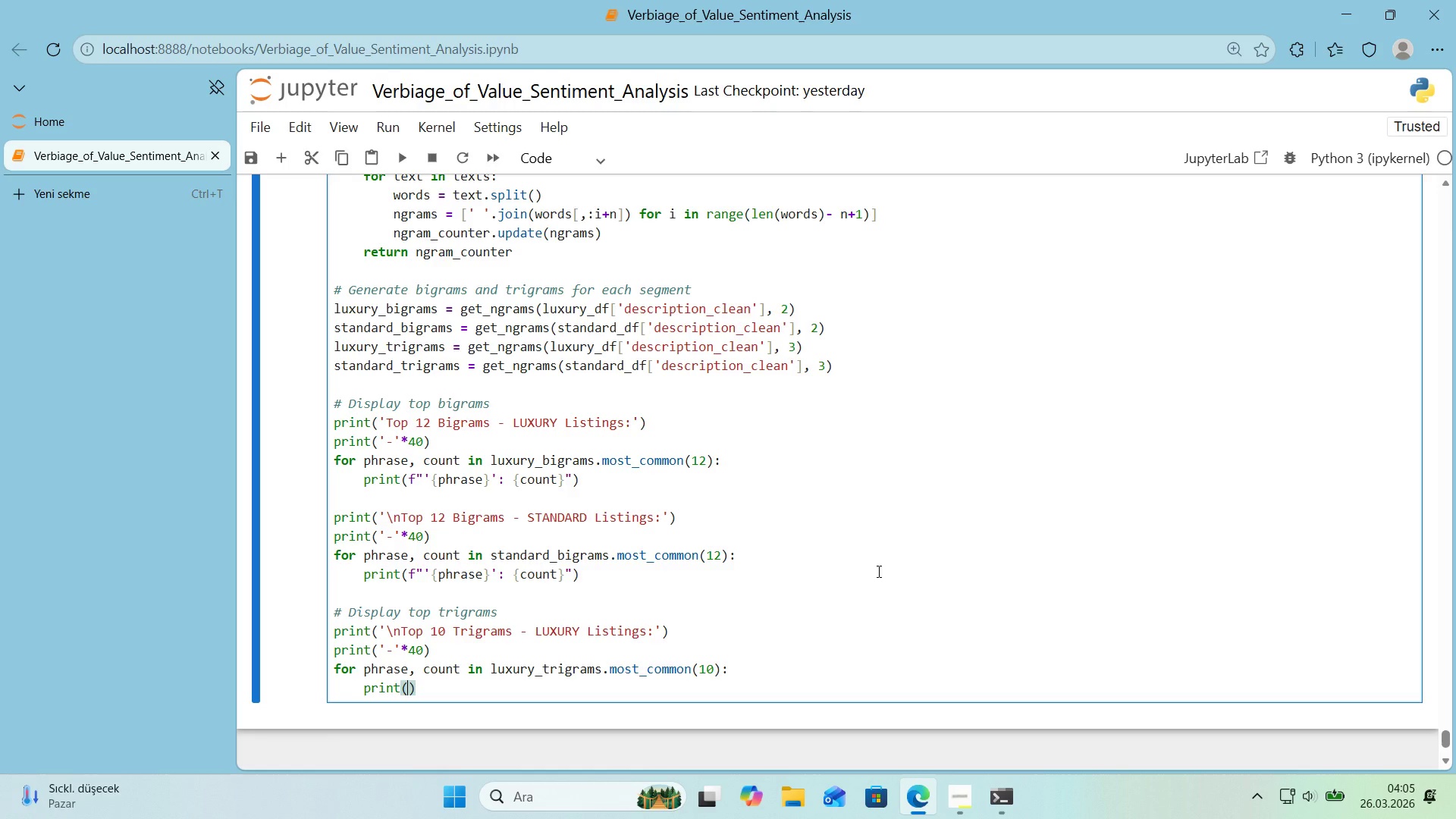 
 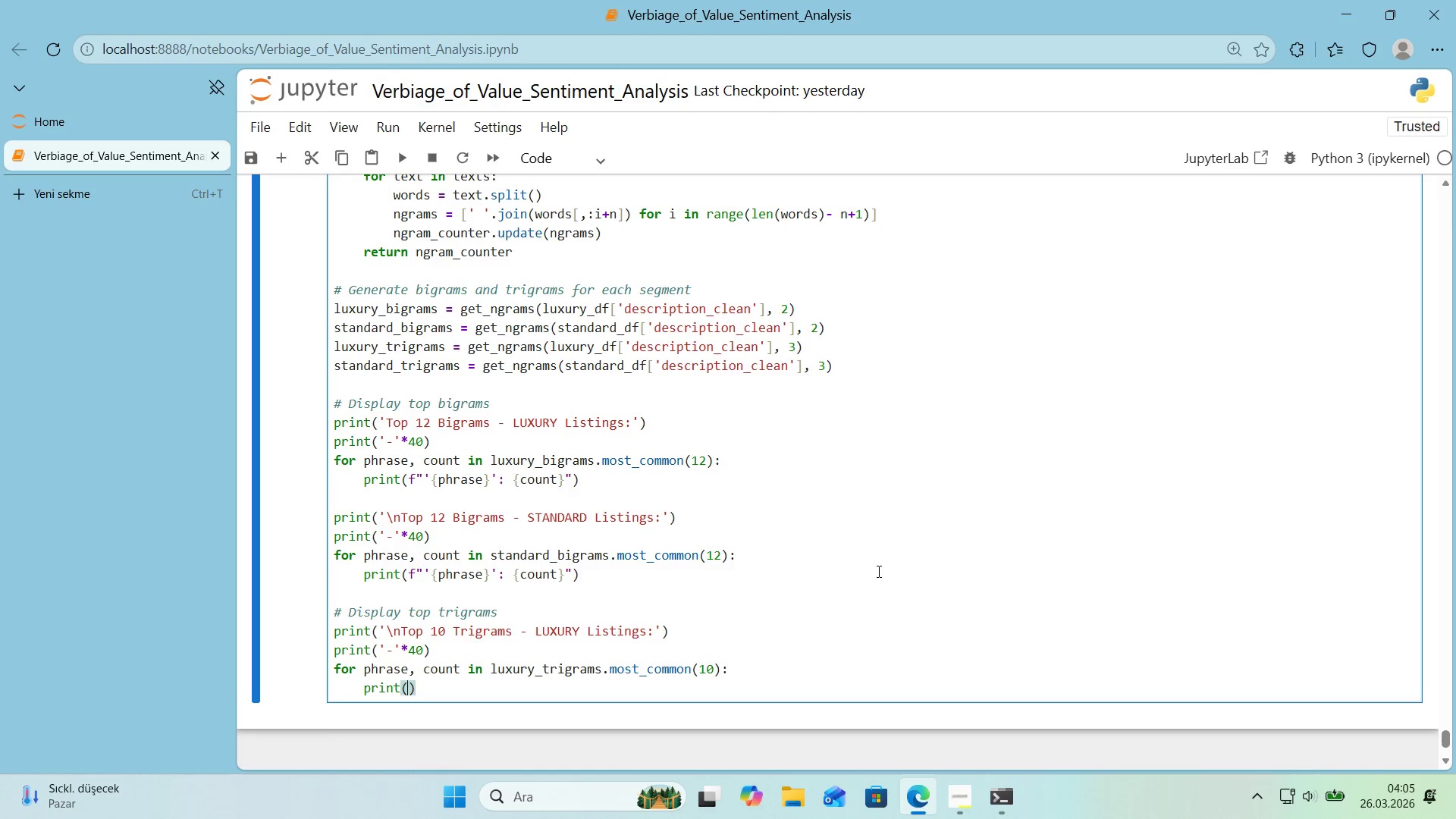 
key(ArrowLeft)
 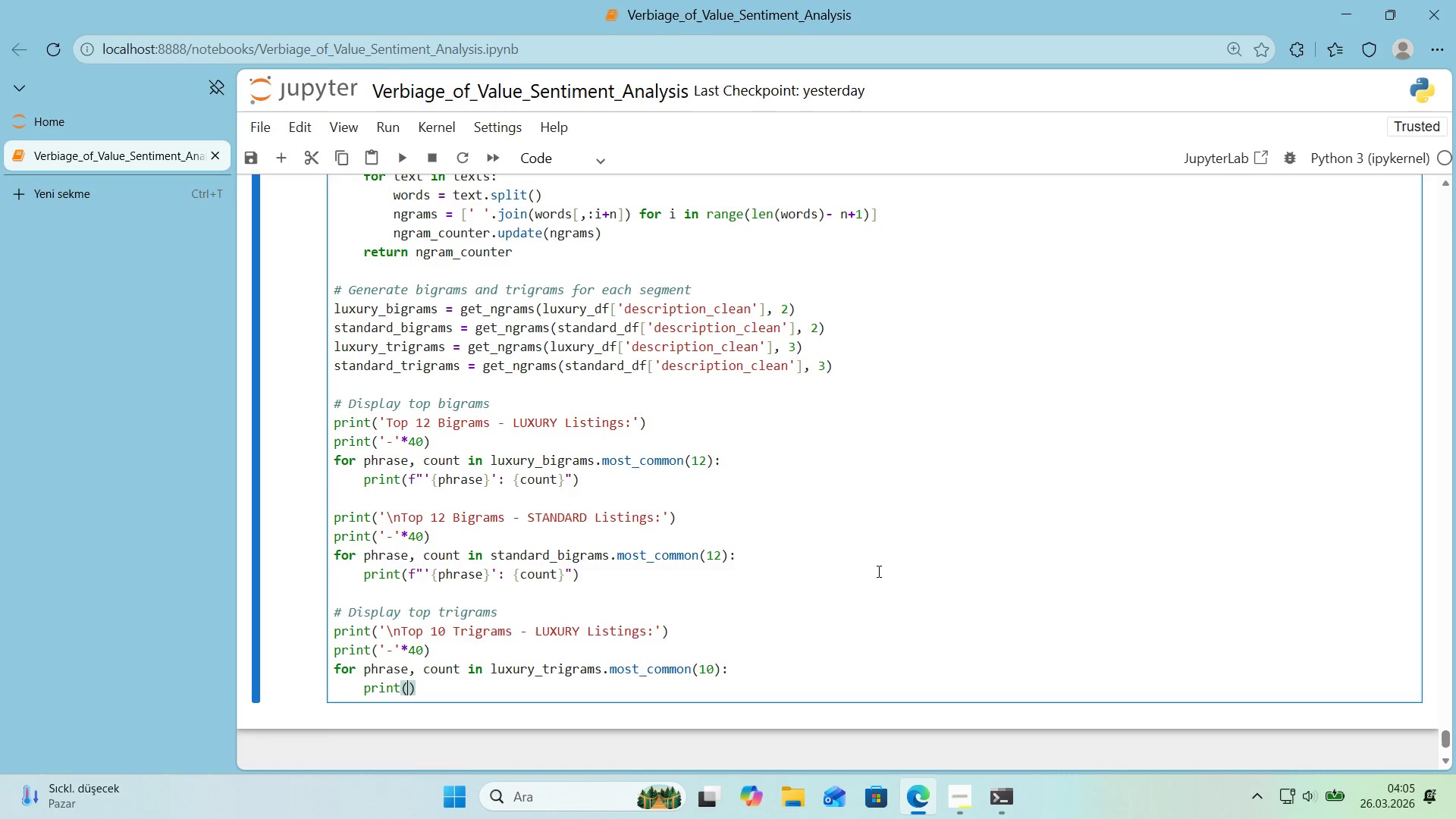 
key(F)
 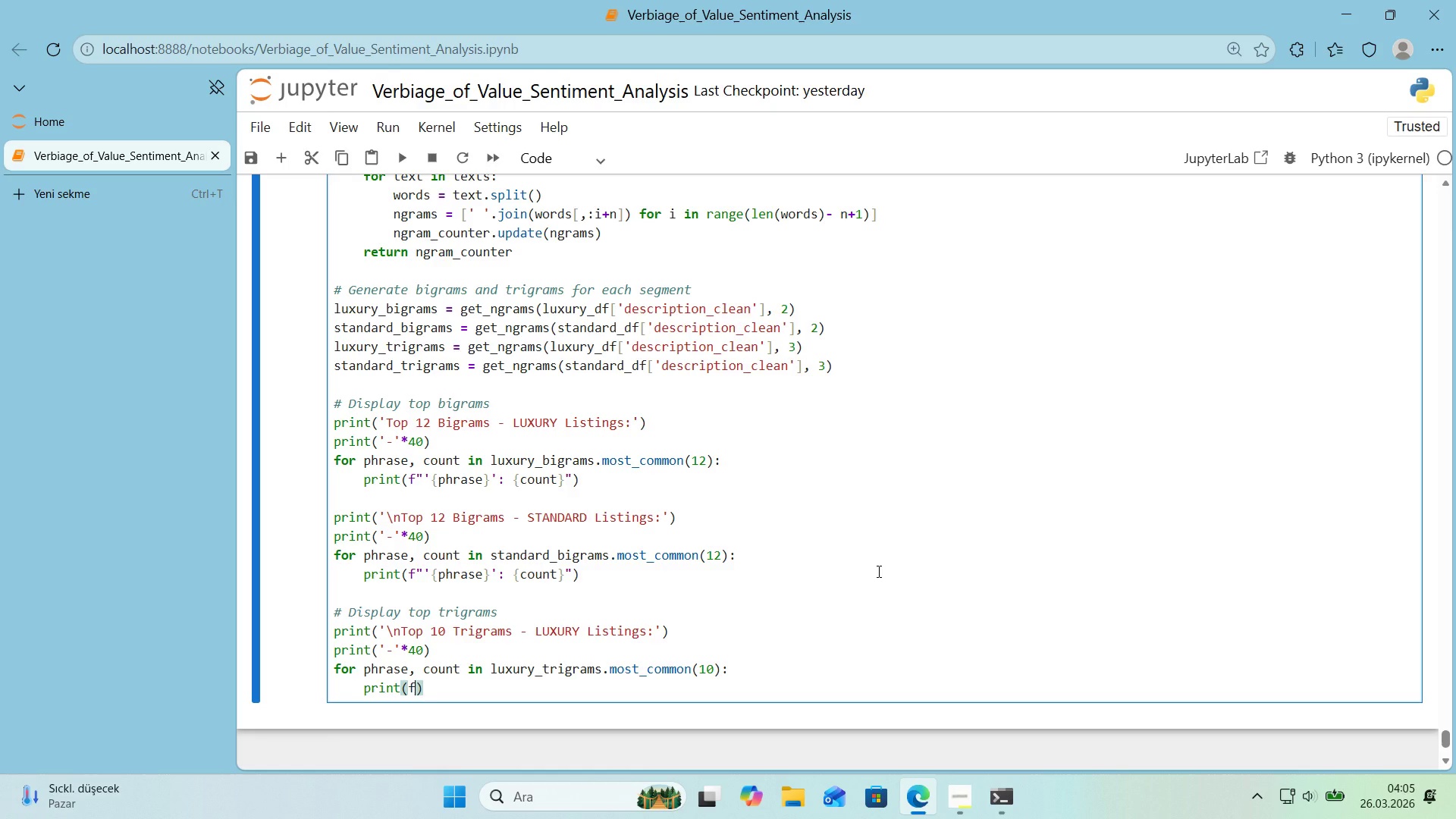 
key(Shift+Backquote)
 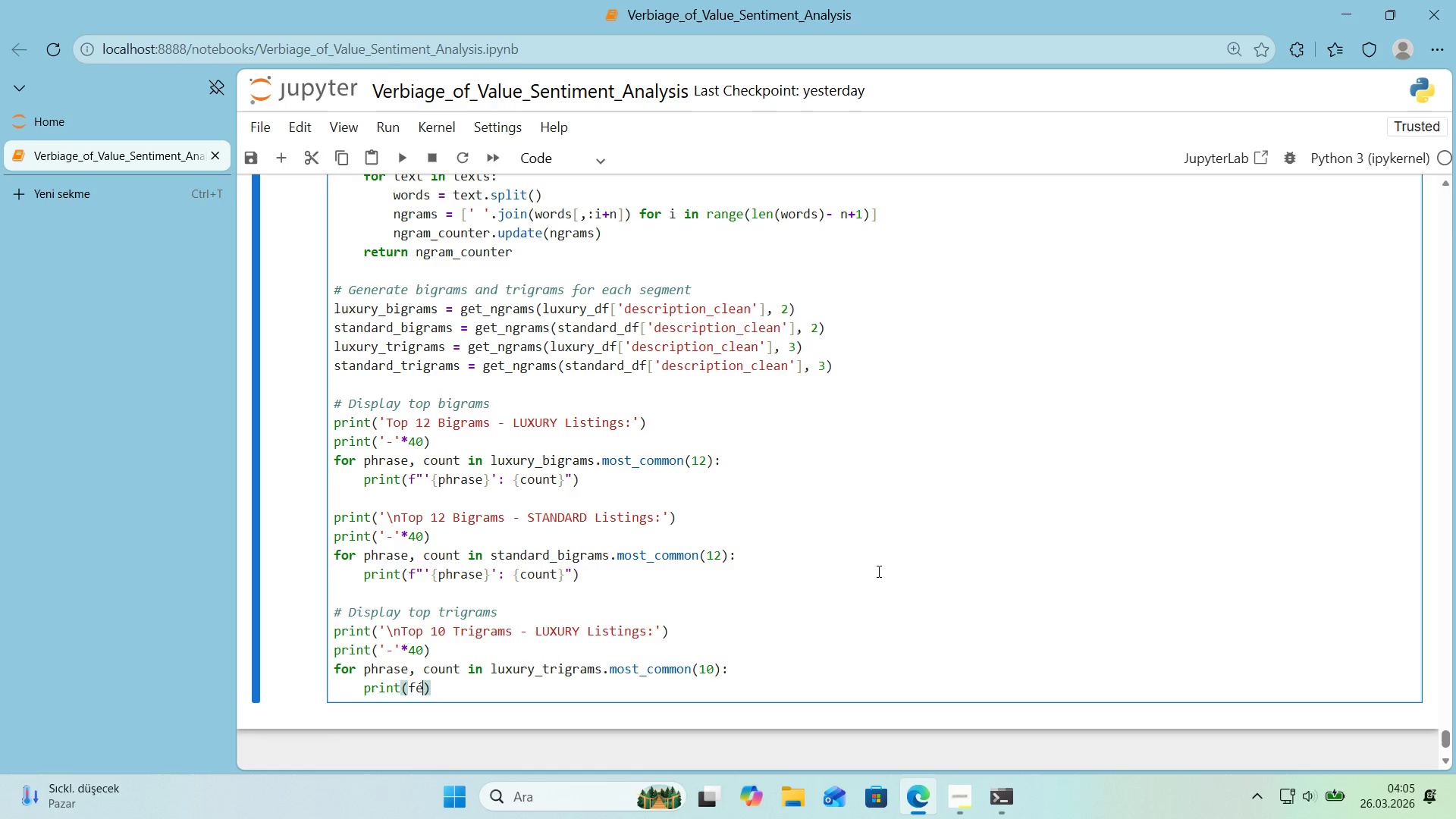 
key(Shift+Backquote)
 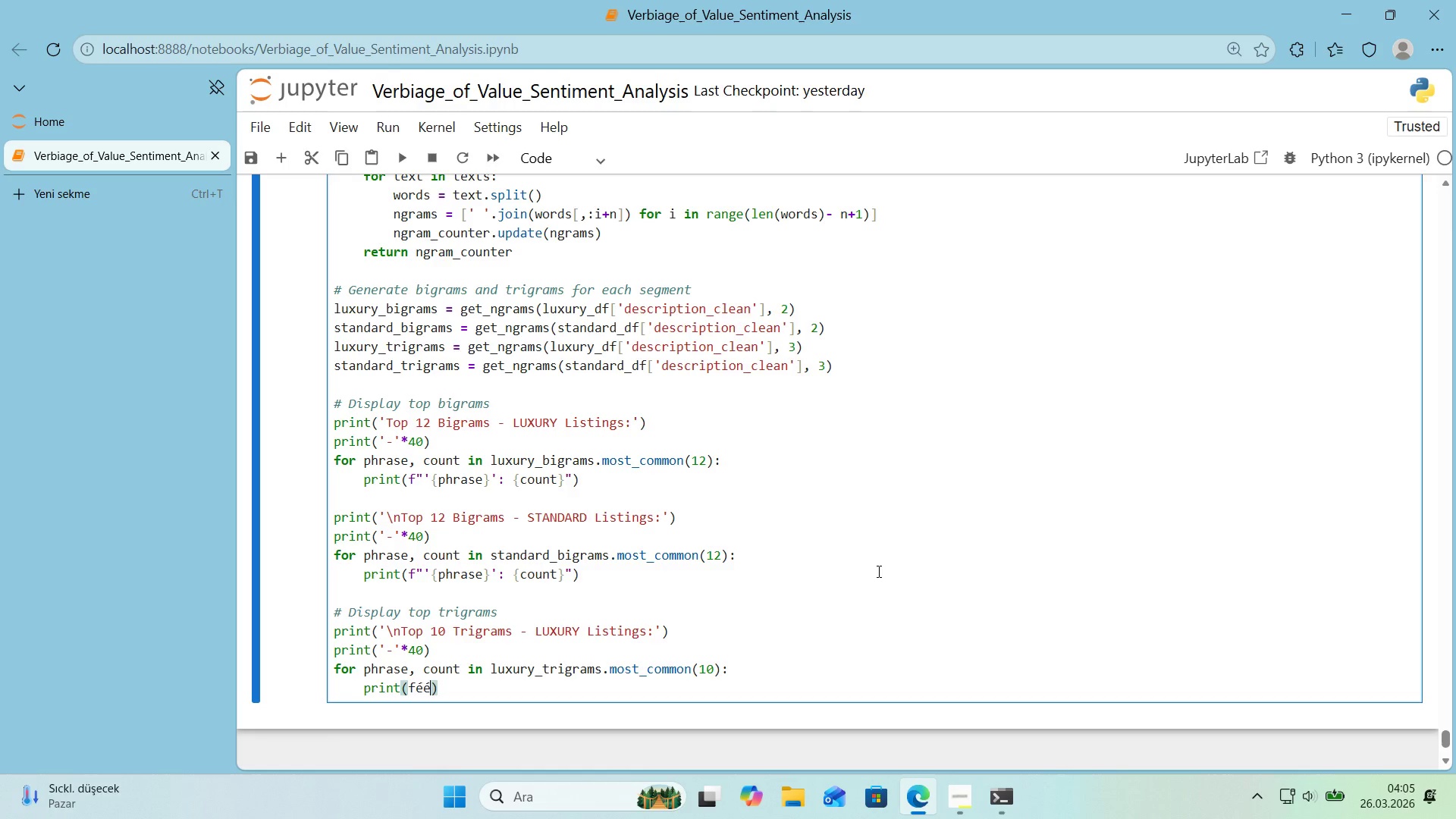 
key(Backspace)
 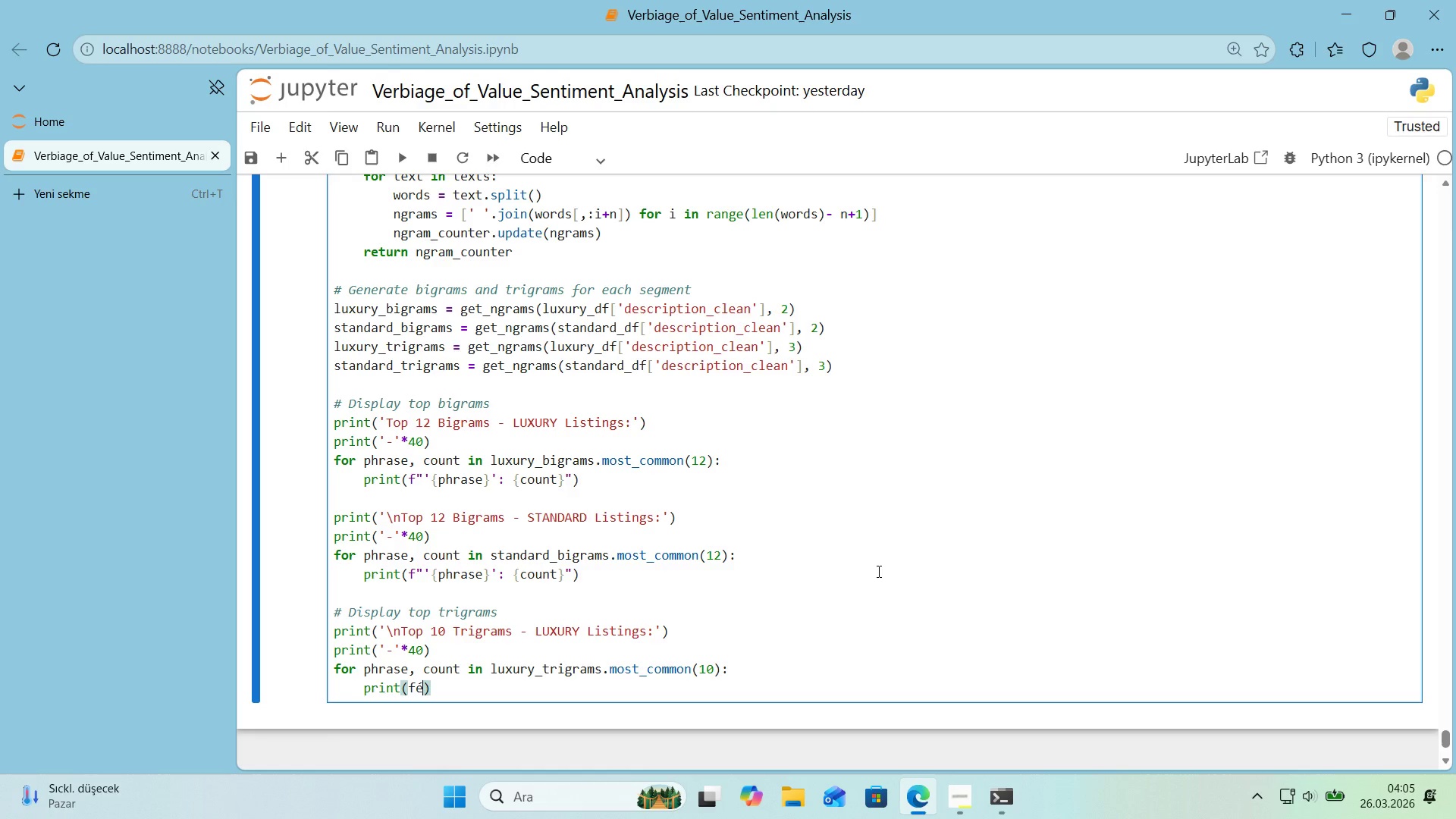 
key(Backspace)
 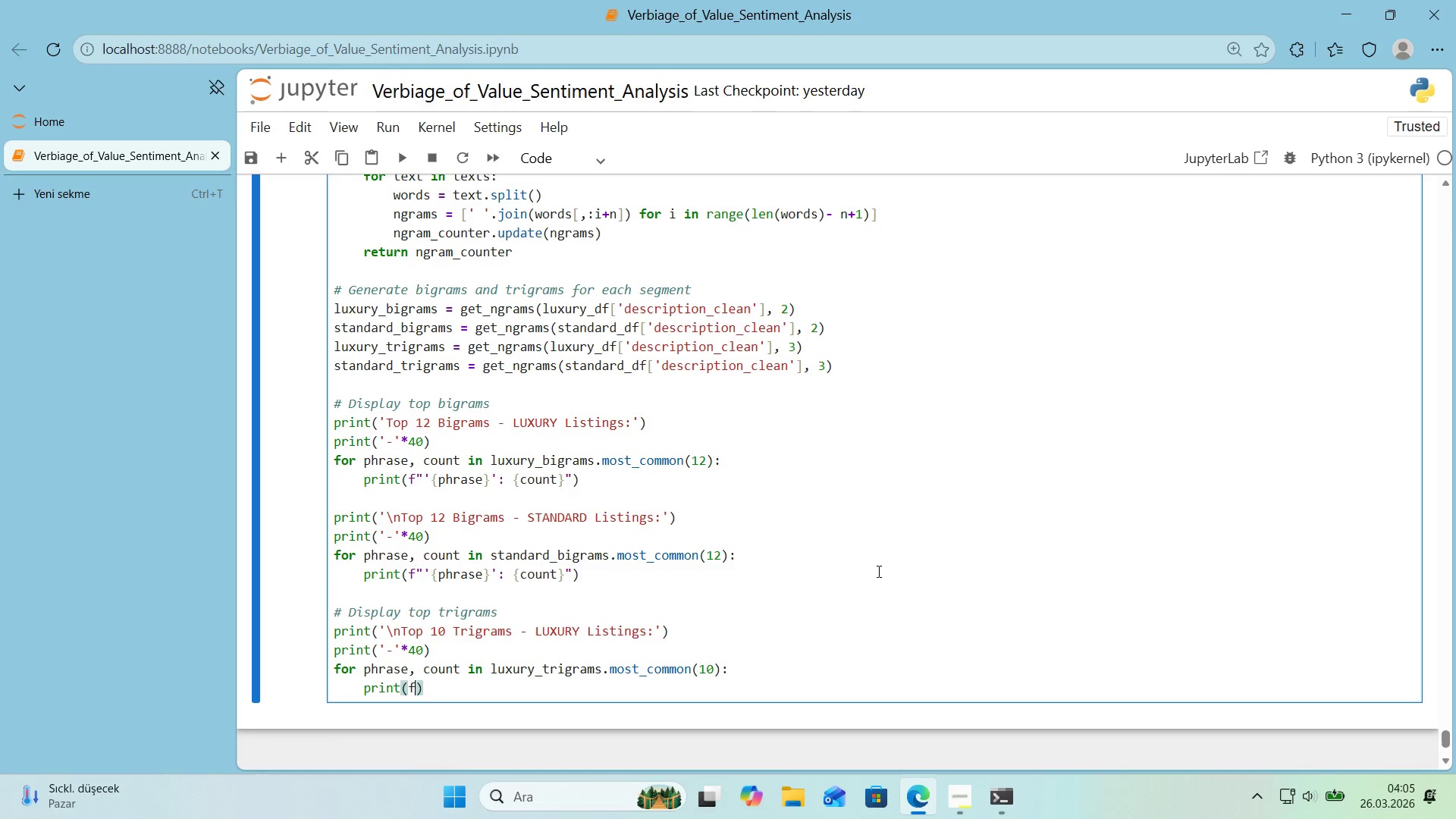 
key(Backquote)
 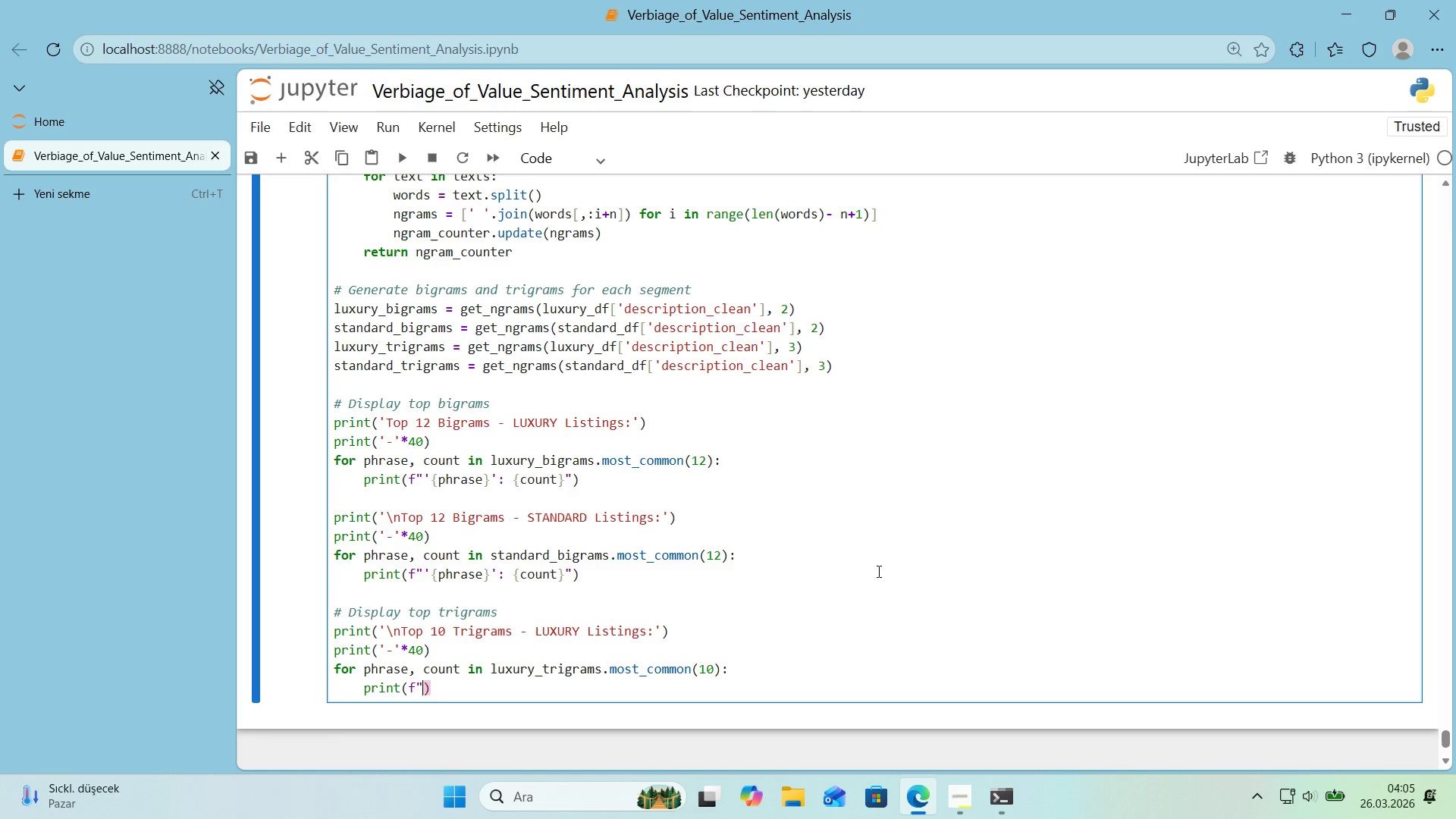 
key(Backquote)
 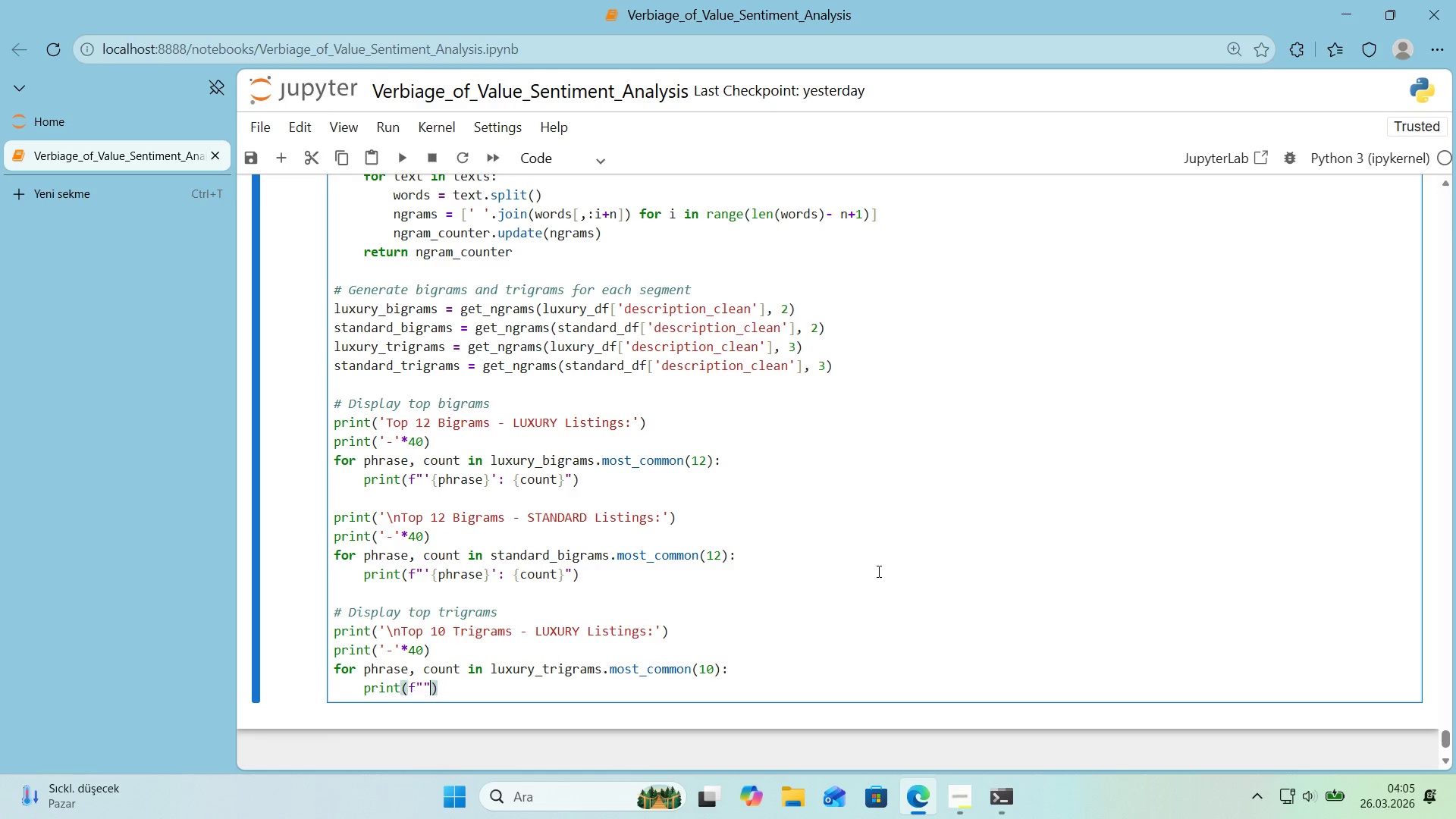 
key(ArrowLeft)
 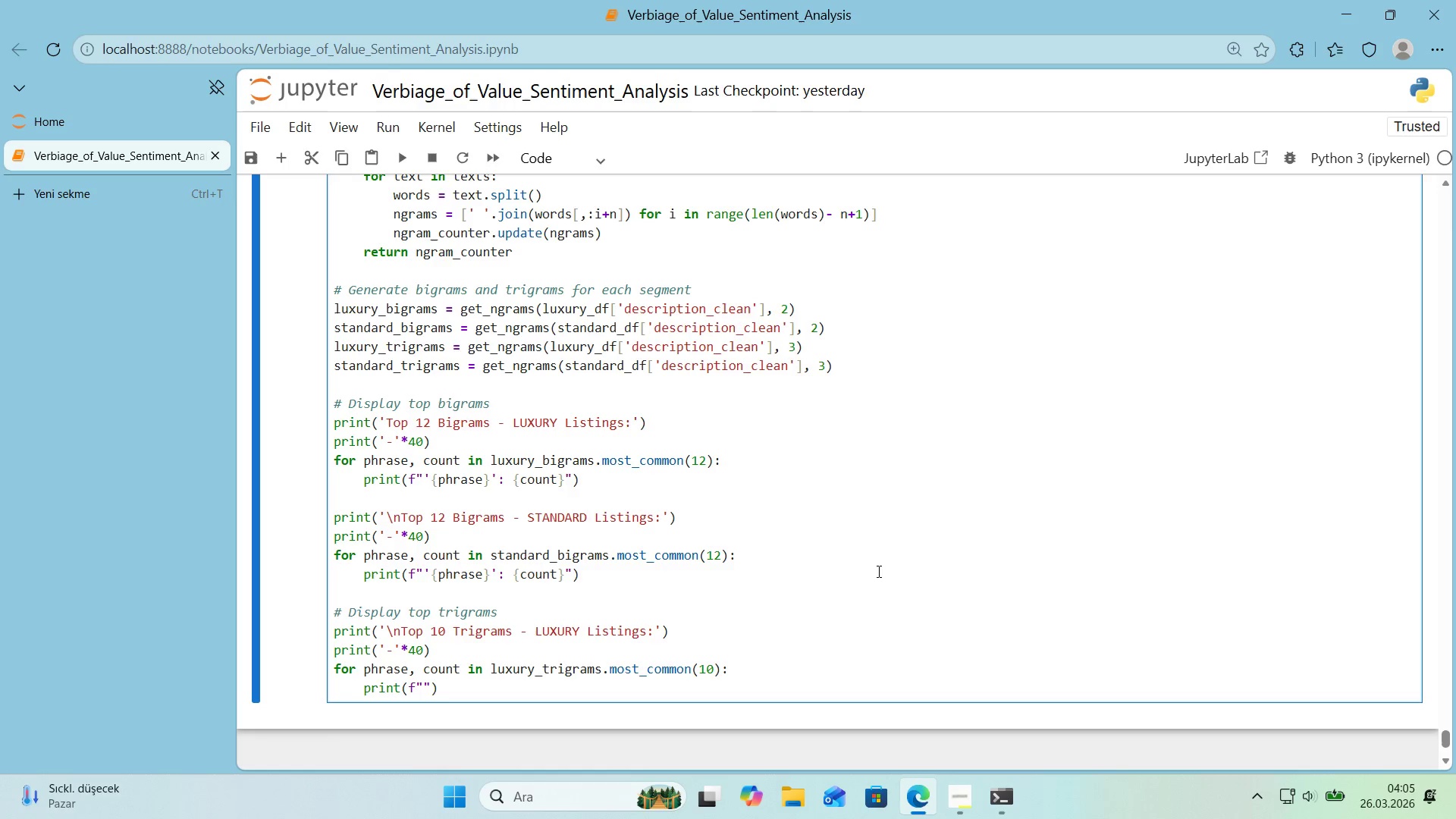 
type(@@)
 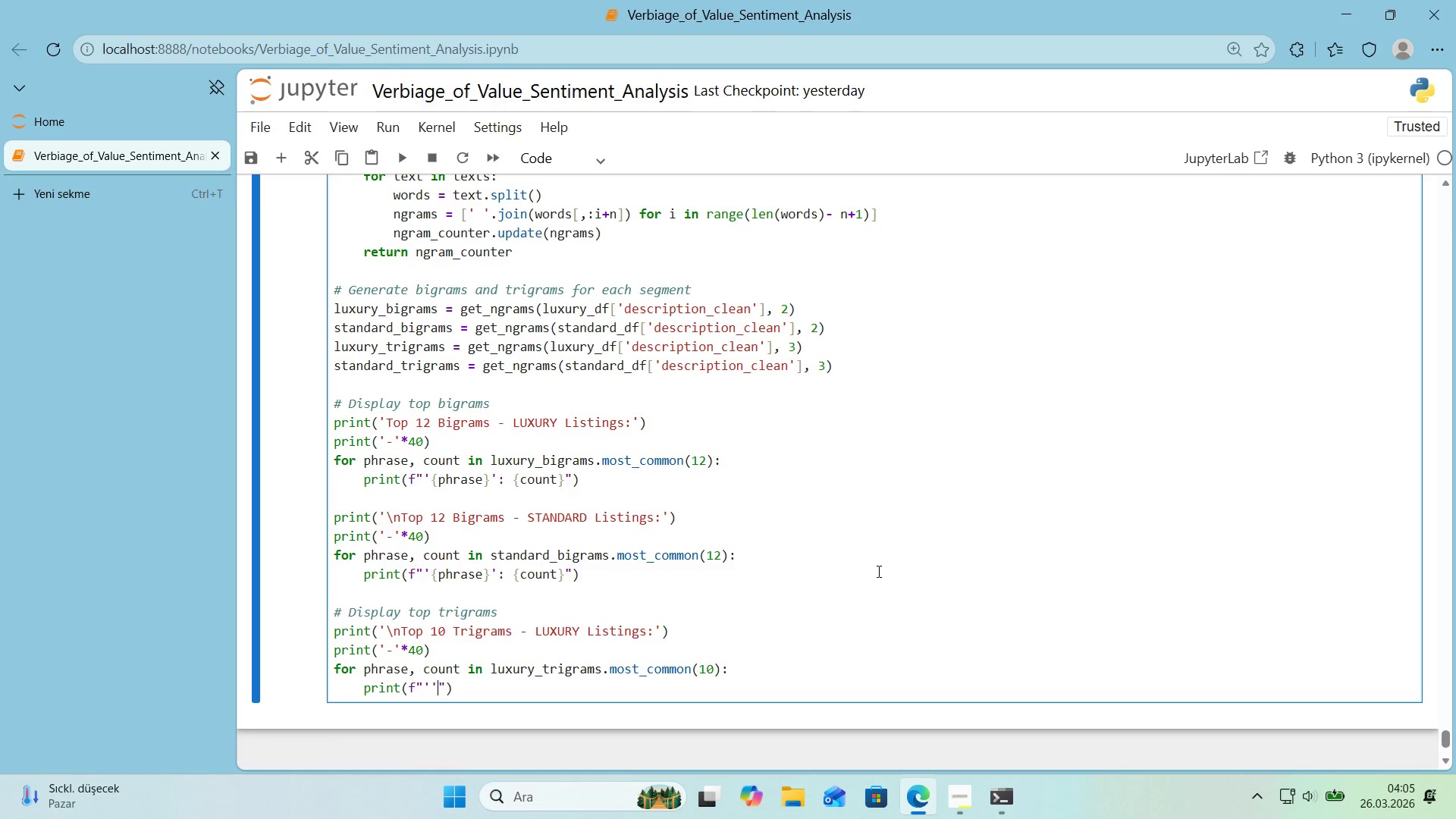 
key(ArrowLeft)
 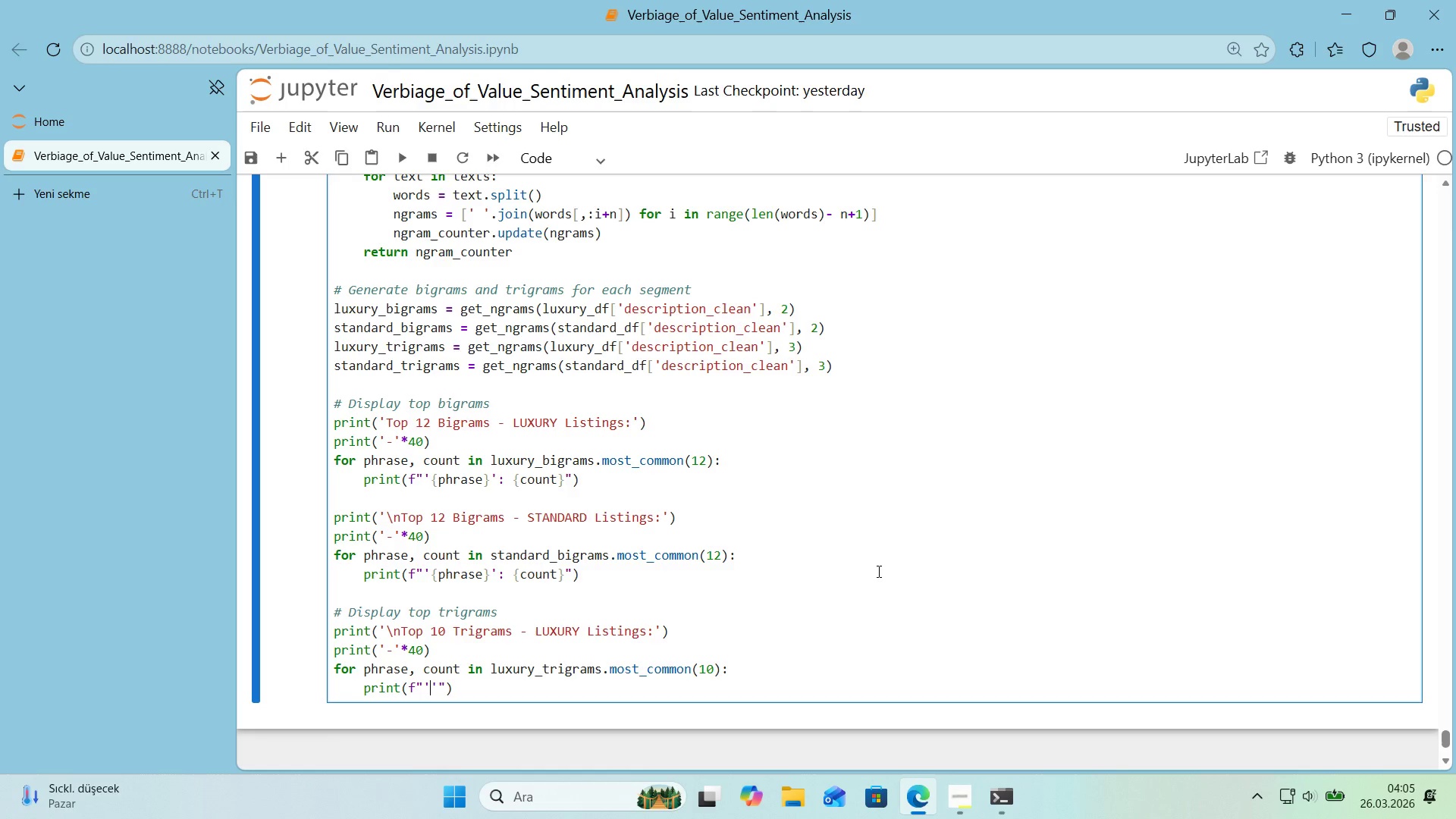 
key(Alt+Control+7)
 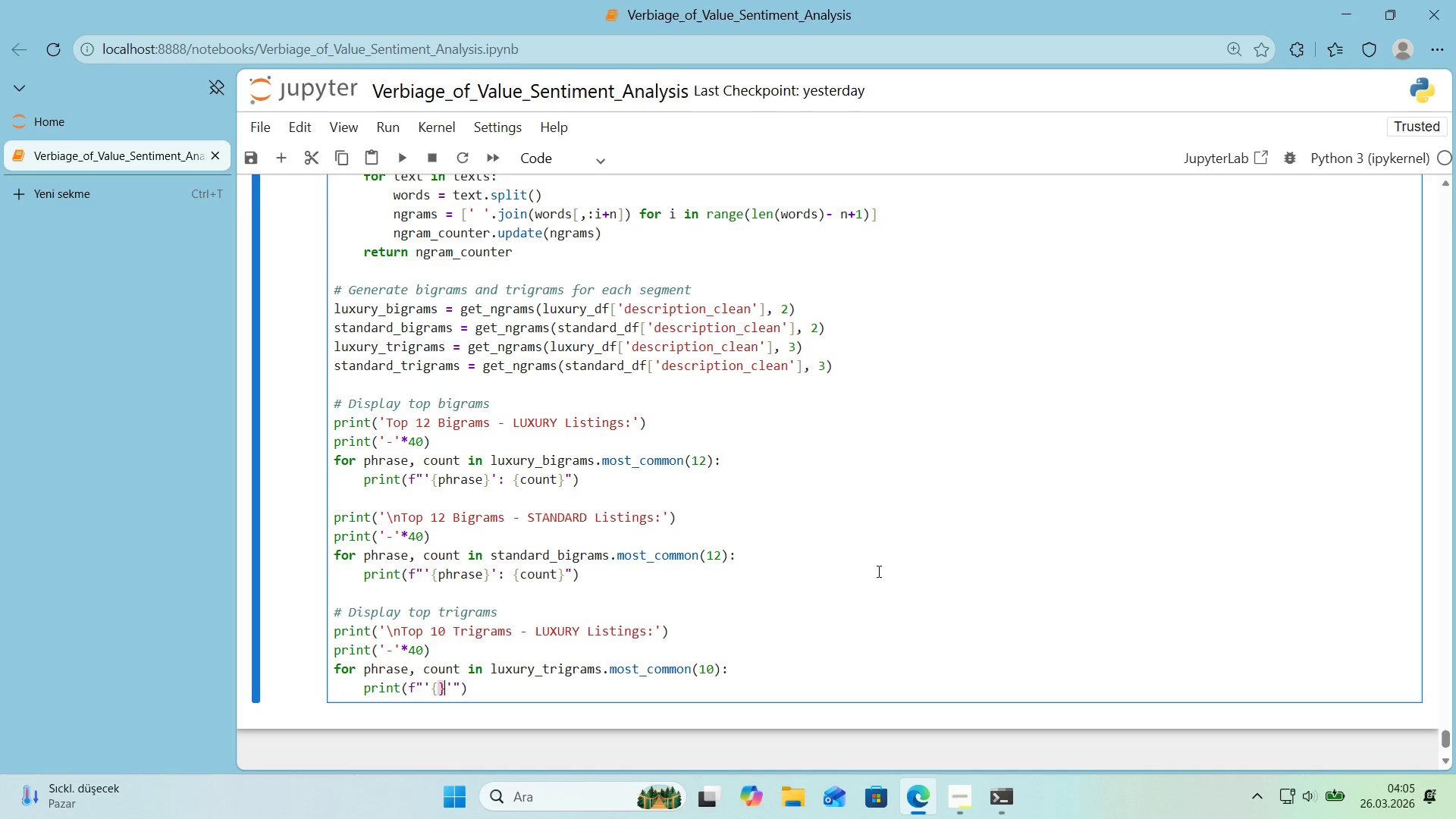 
key(Alt+Control+0)
 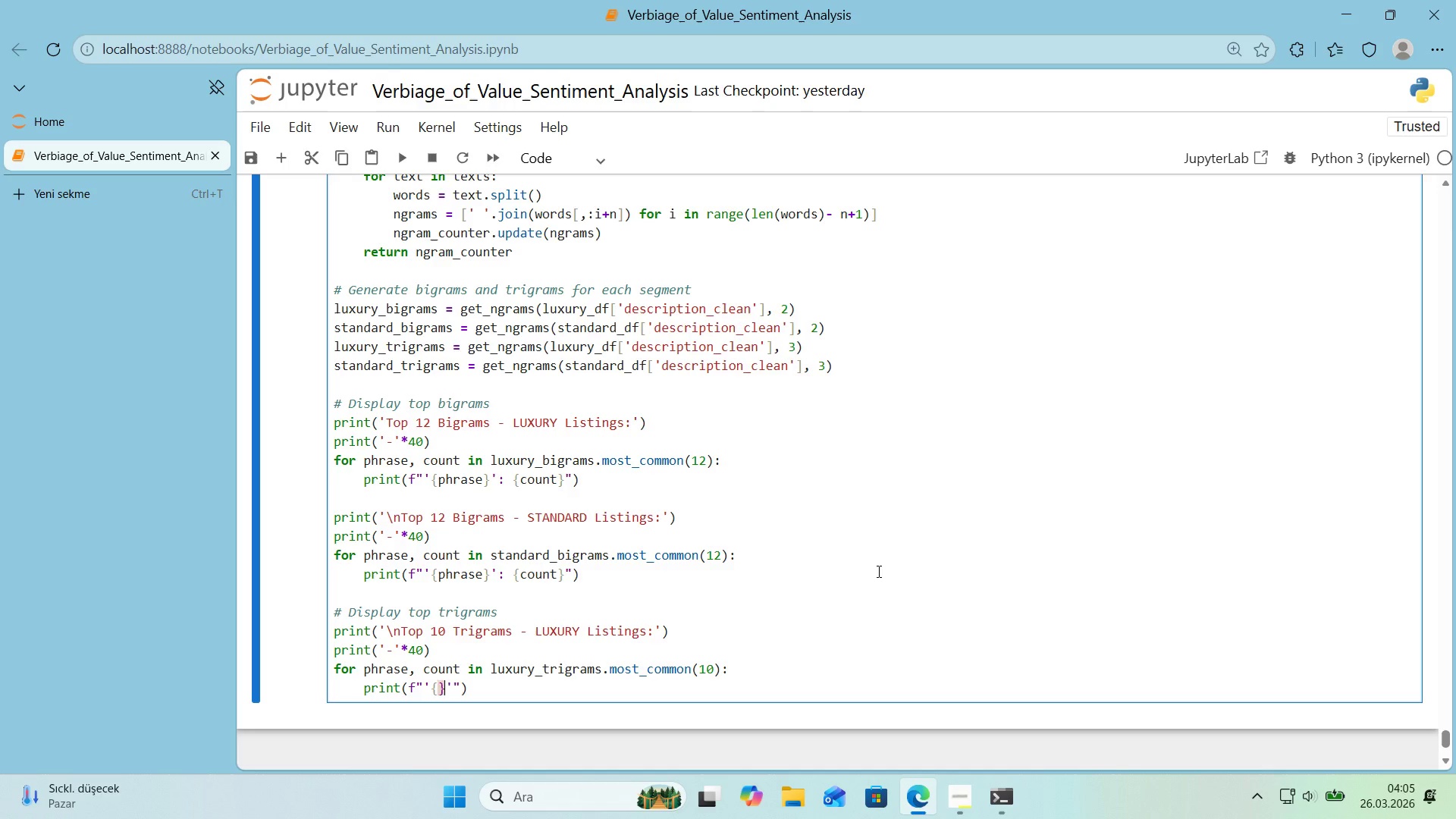 
key(ArrowLeft)
 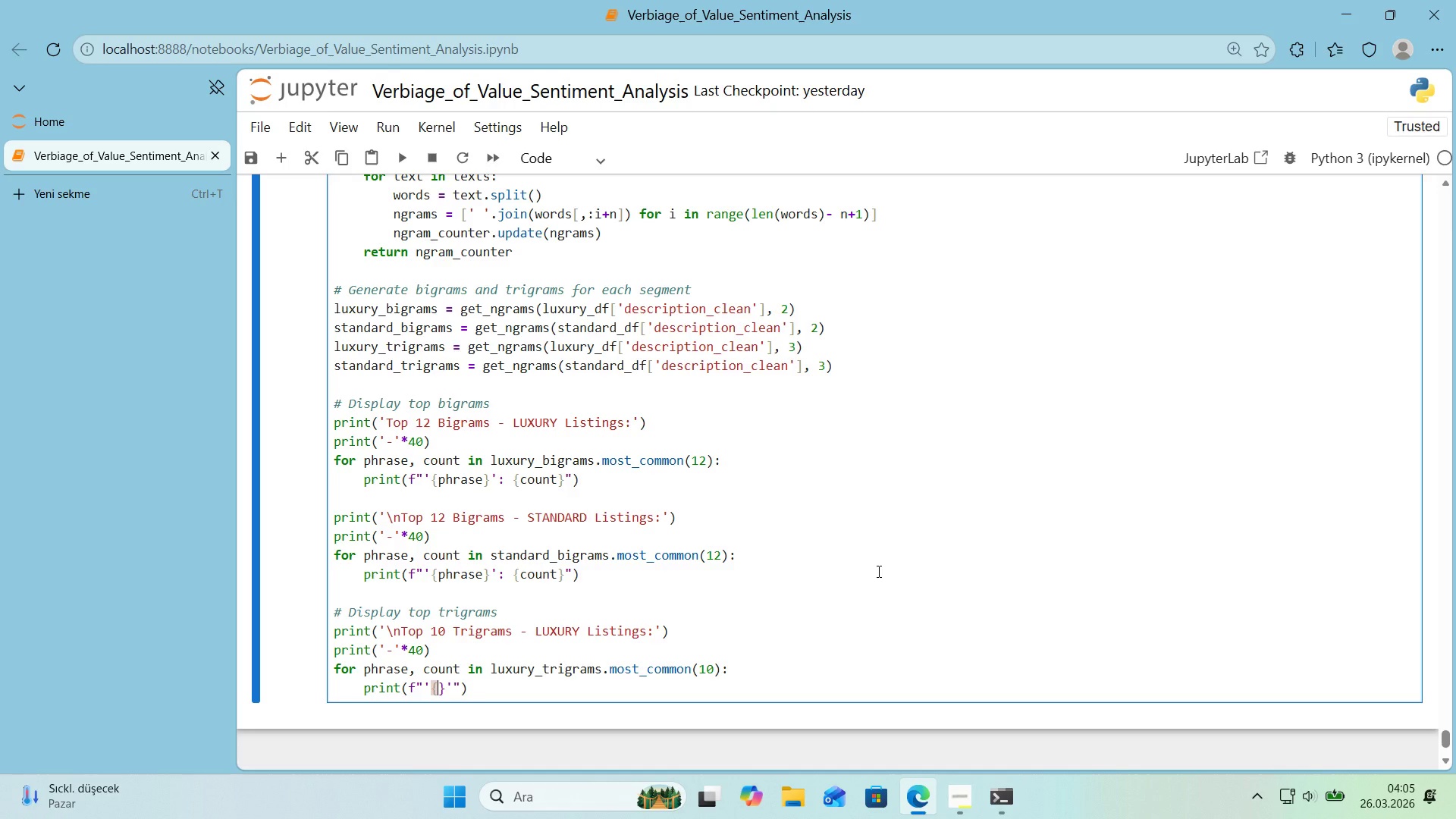 
type(phrase)
 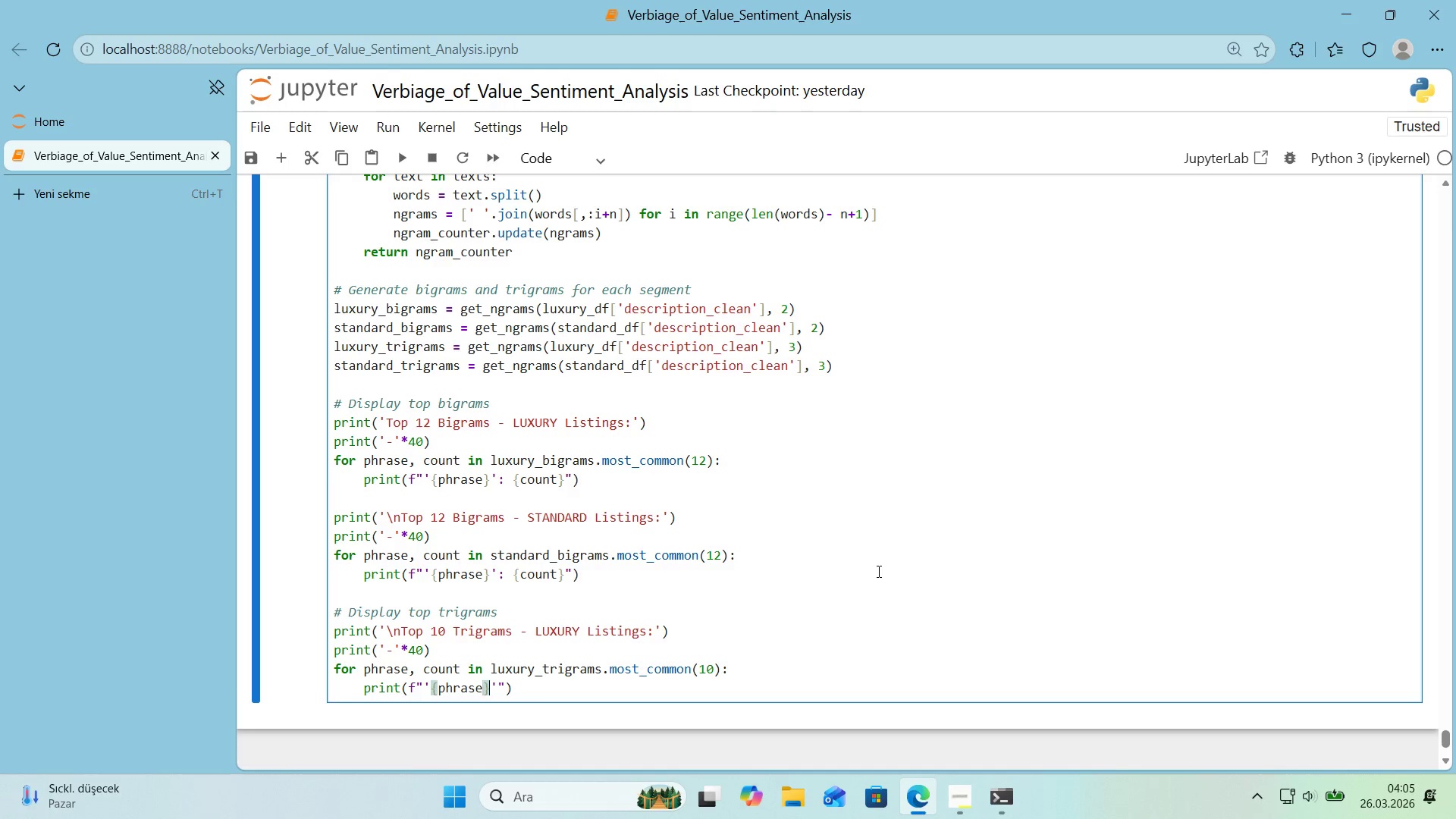 
key(ArrowRight)
 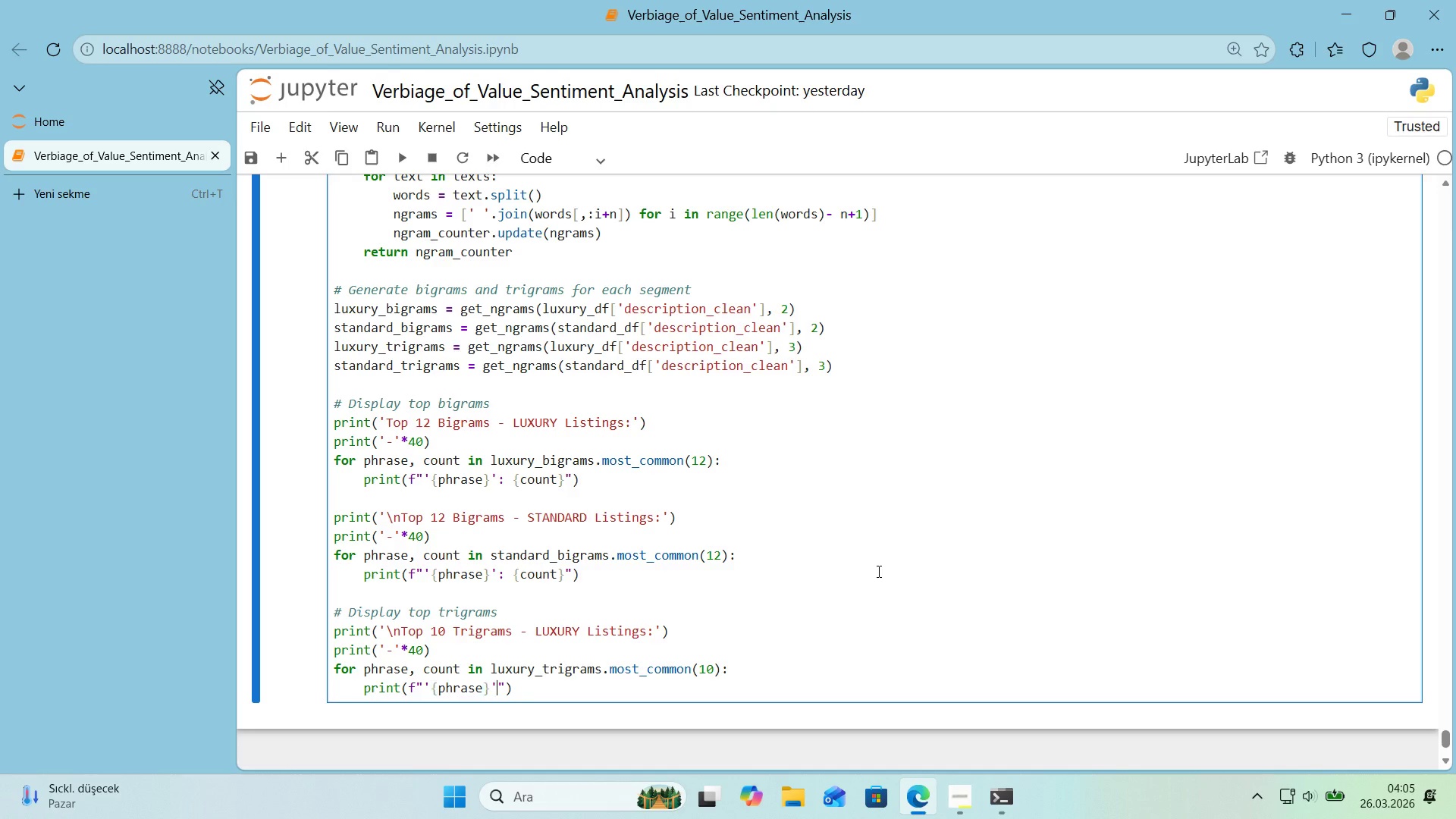 
key(ArrowRight)
 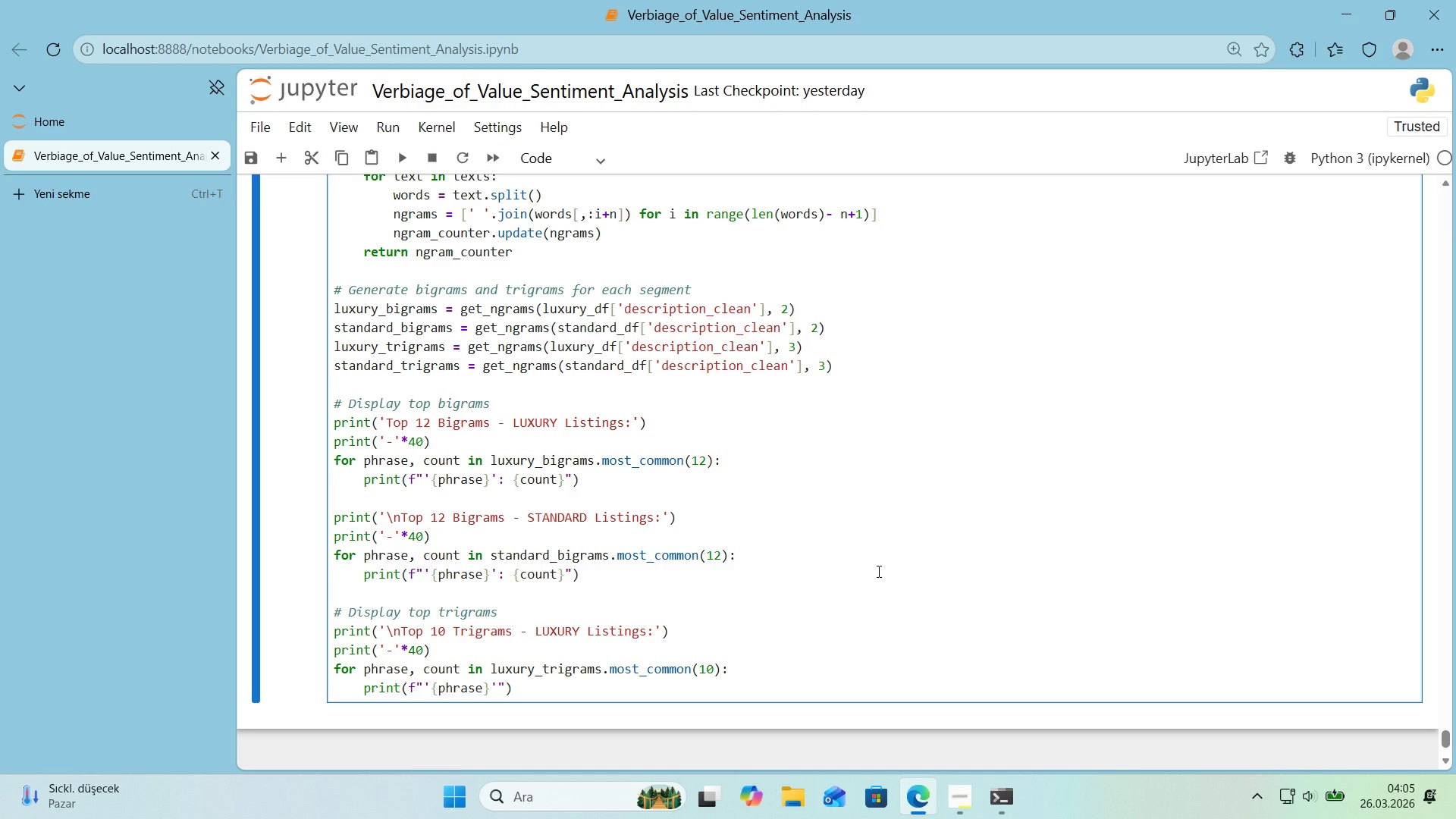 
key(Shift+ShiftRight)
 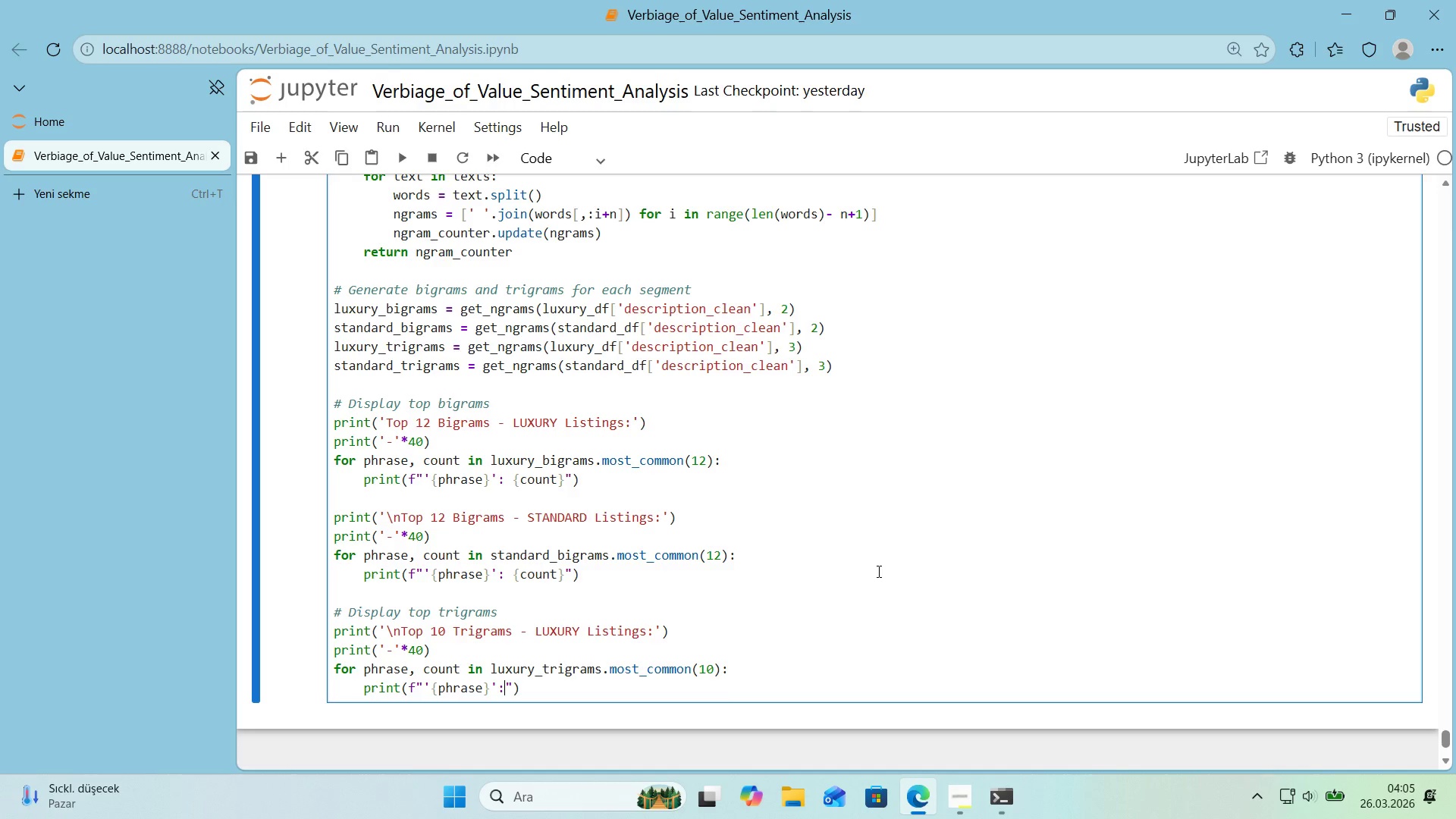 
key(Shift+Period)
 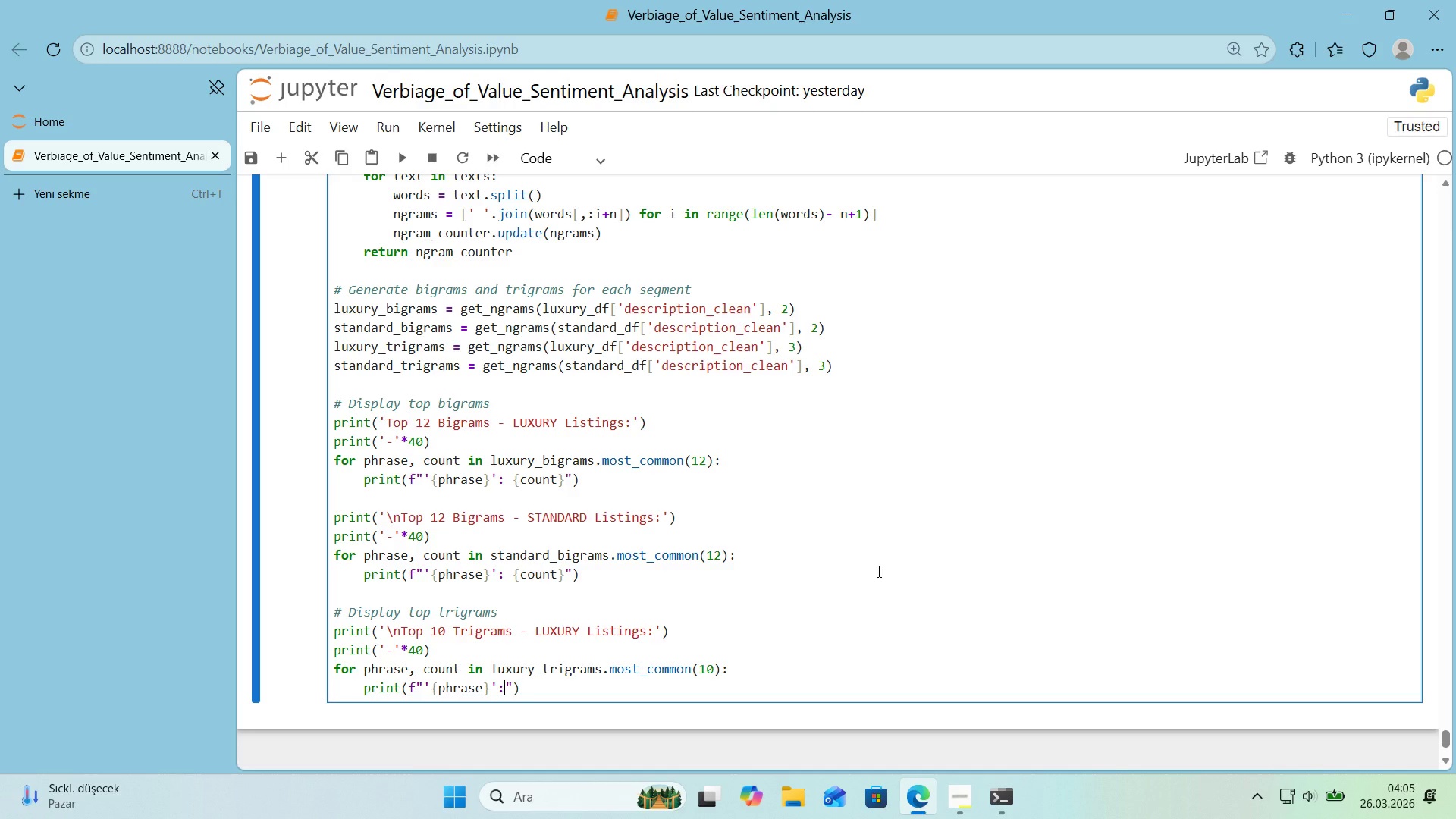 
key(Space)
 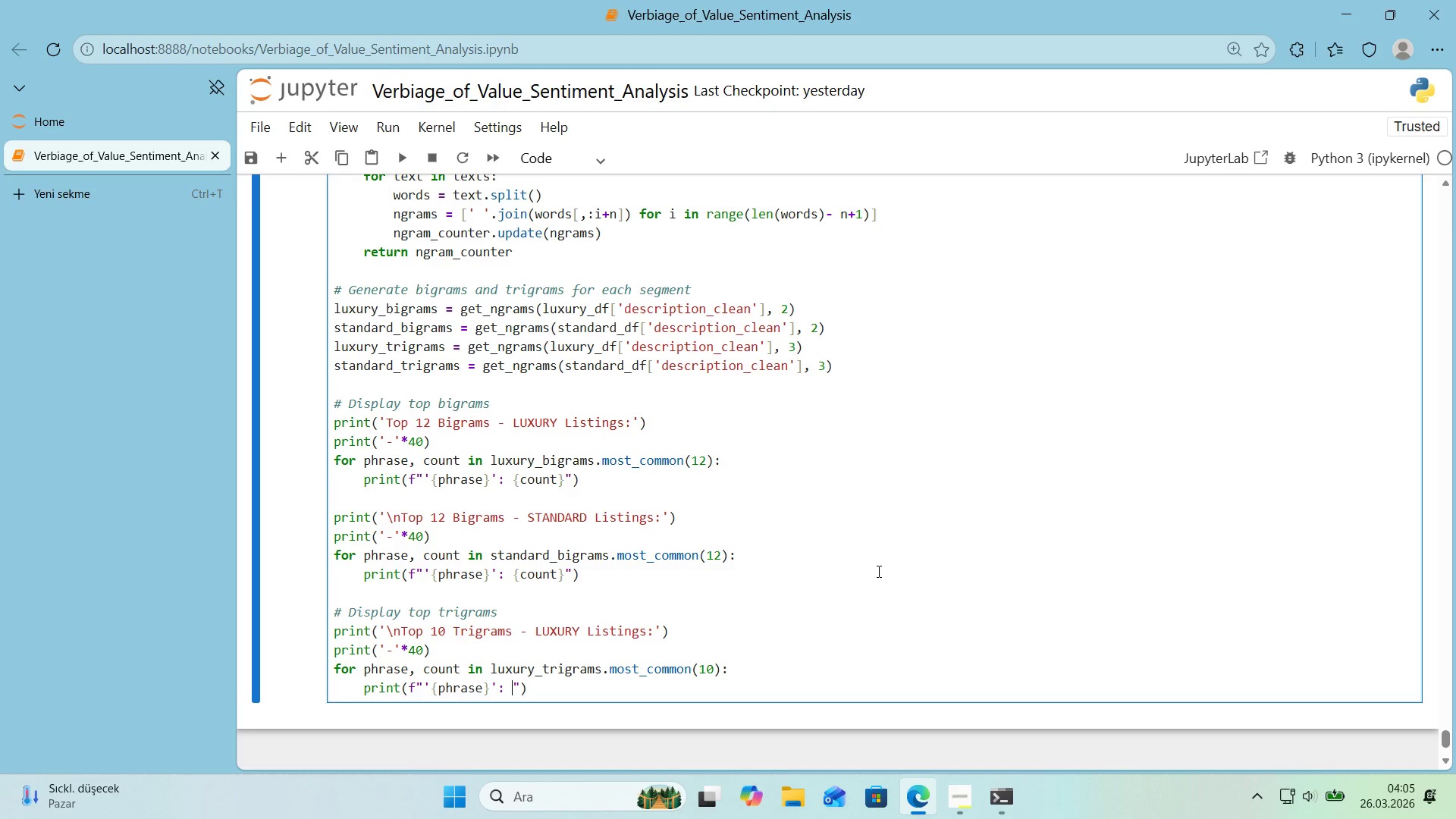 
key(Alt+Control+7)
 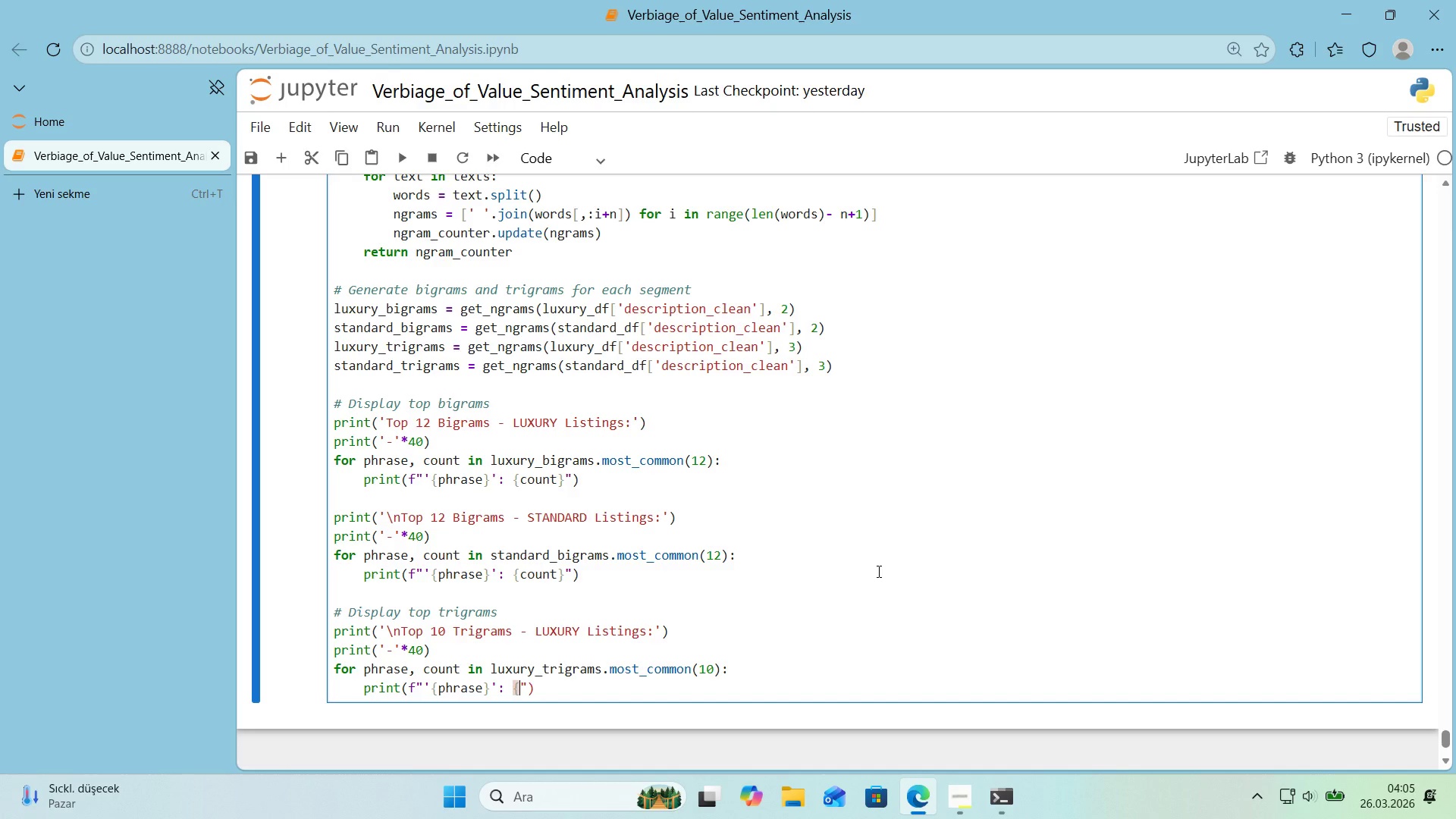 
key(Alt+Control+0)
 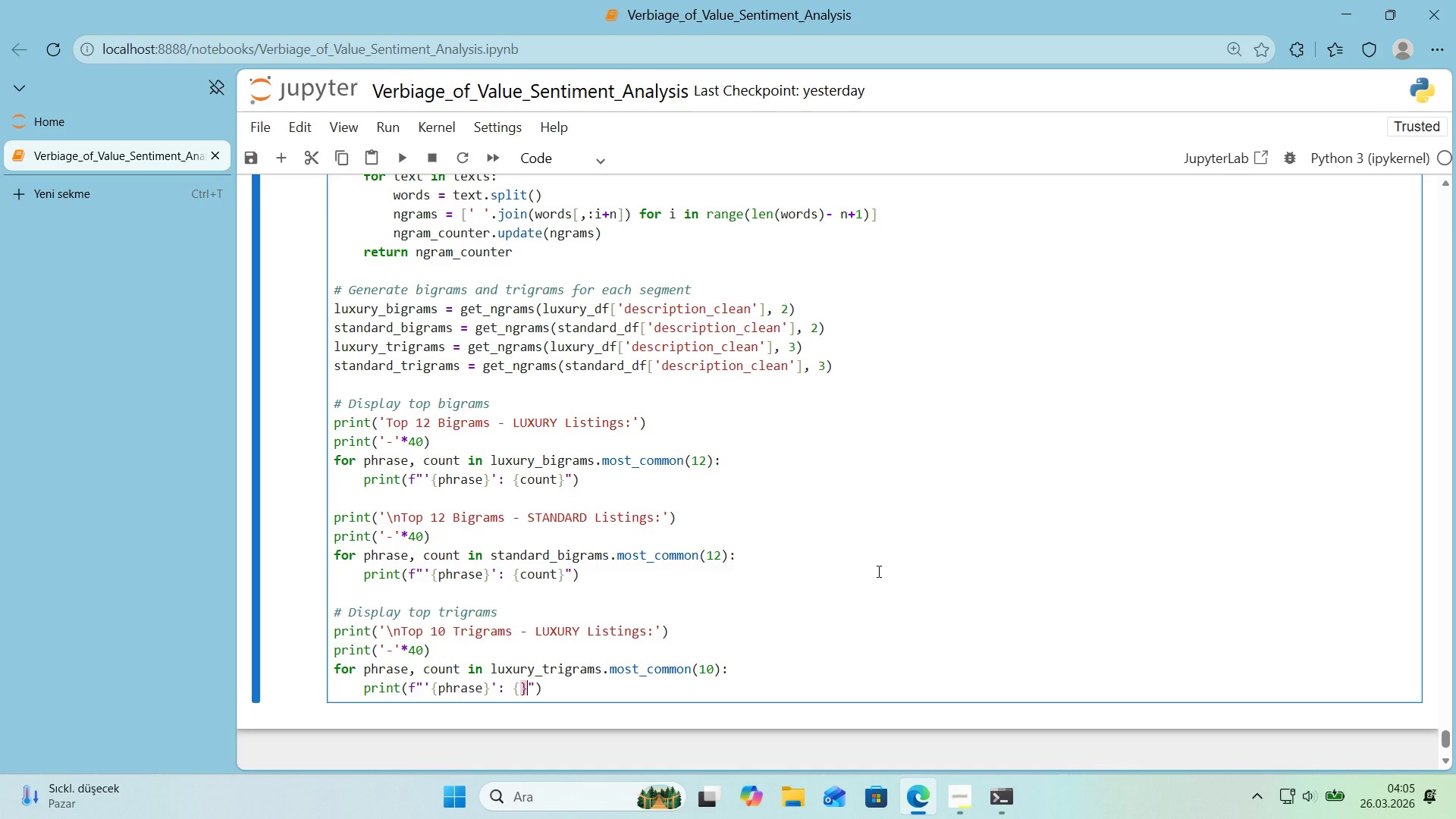 
key(ArrowLeft)
 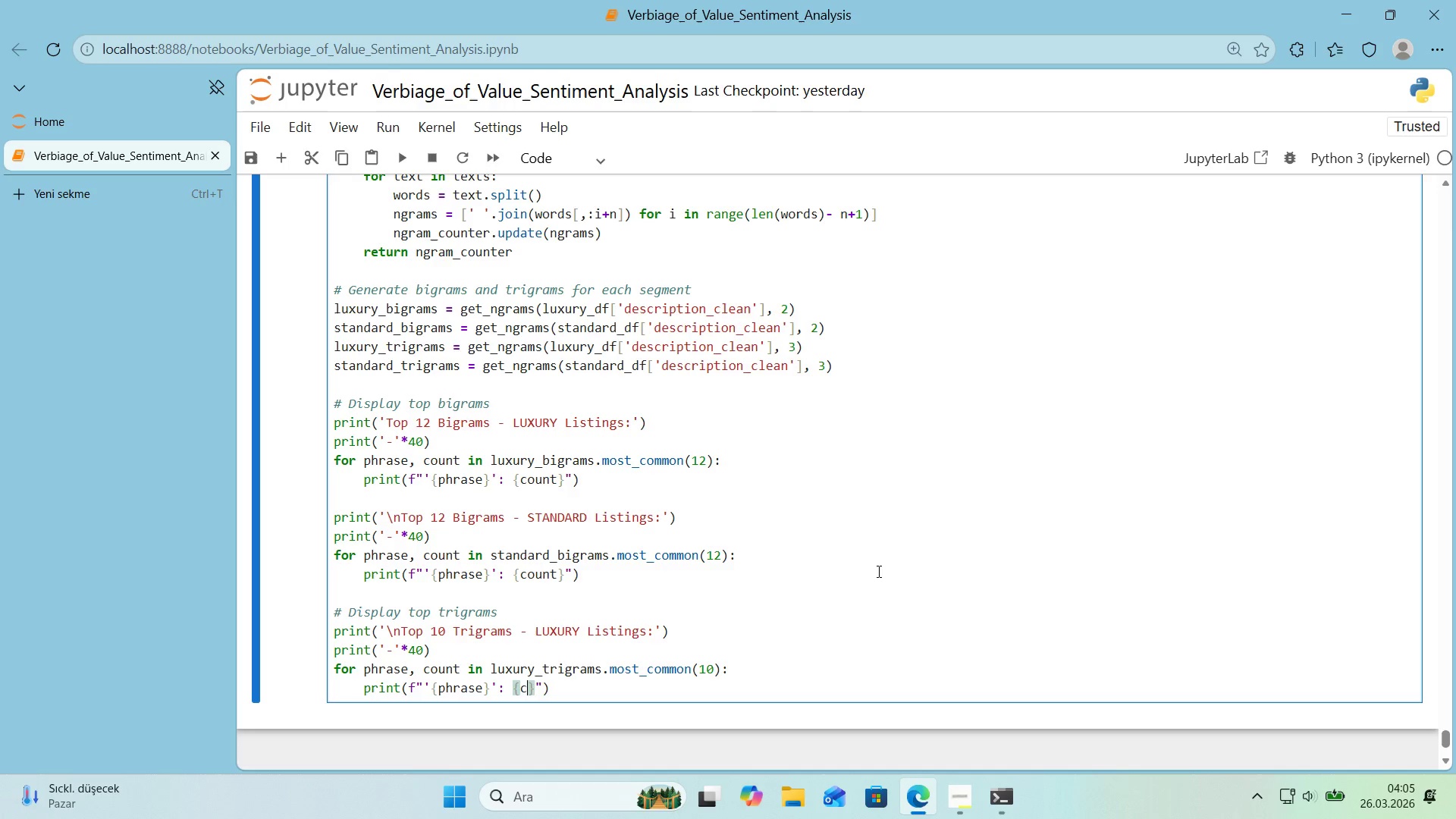 
type(count)
 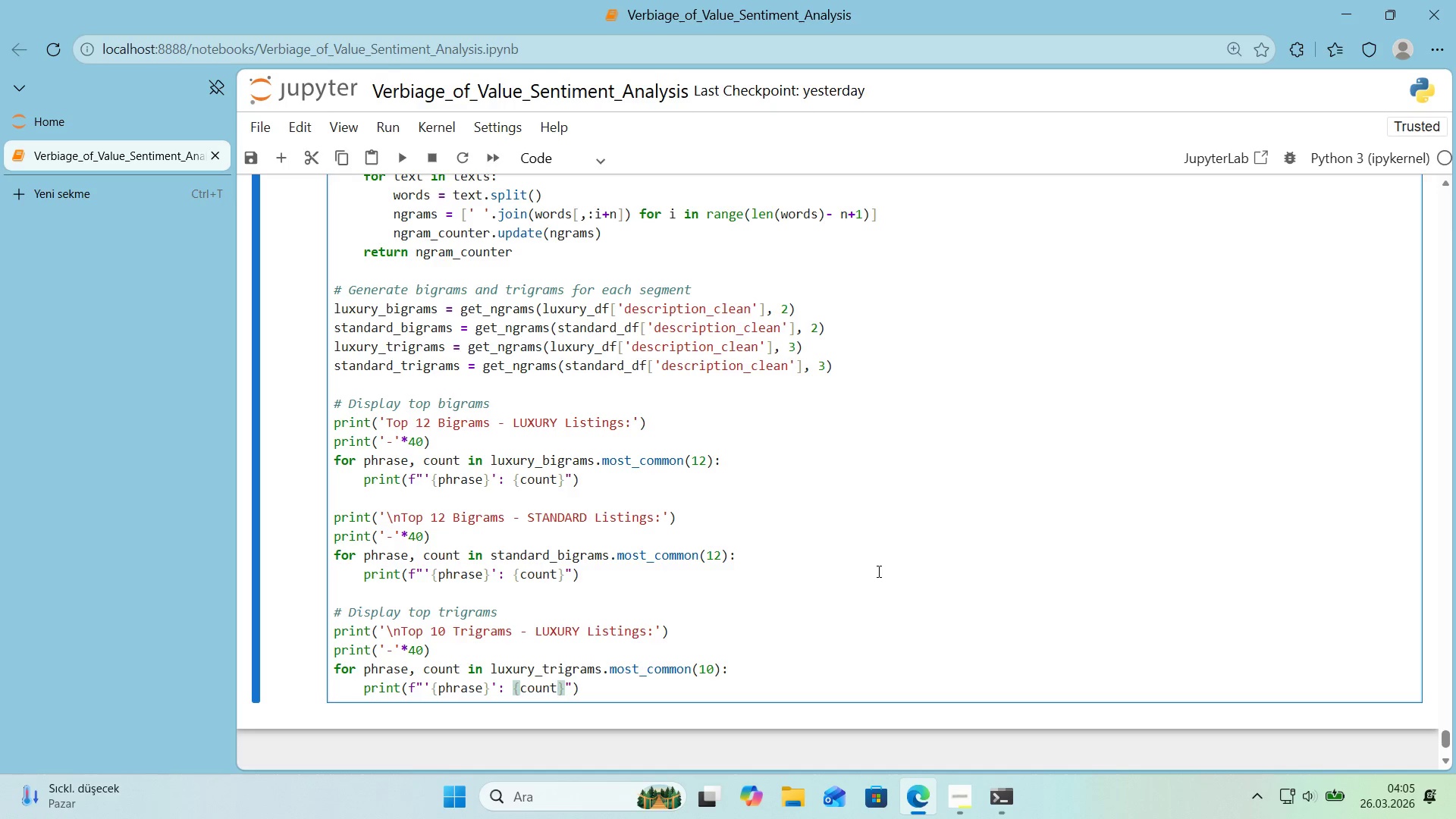 
key(ArrowRight)
 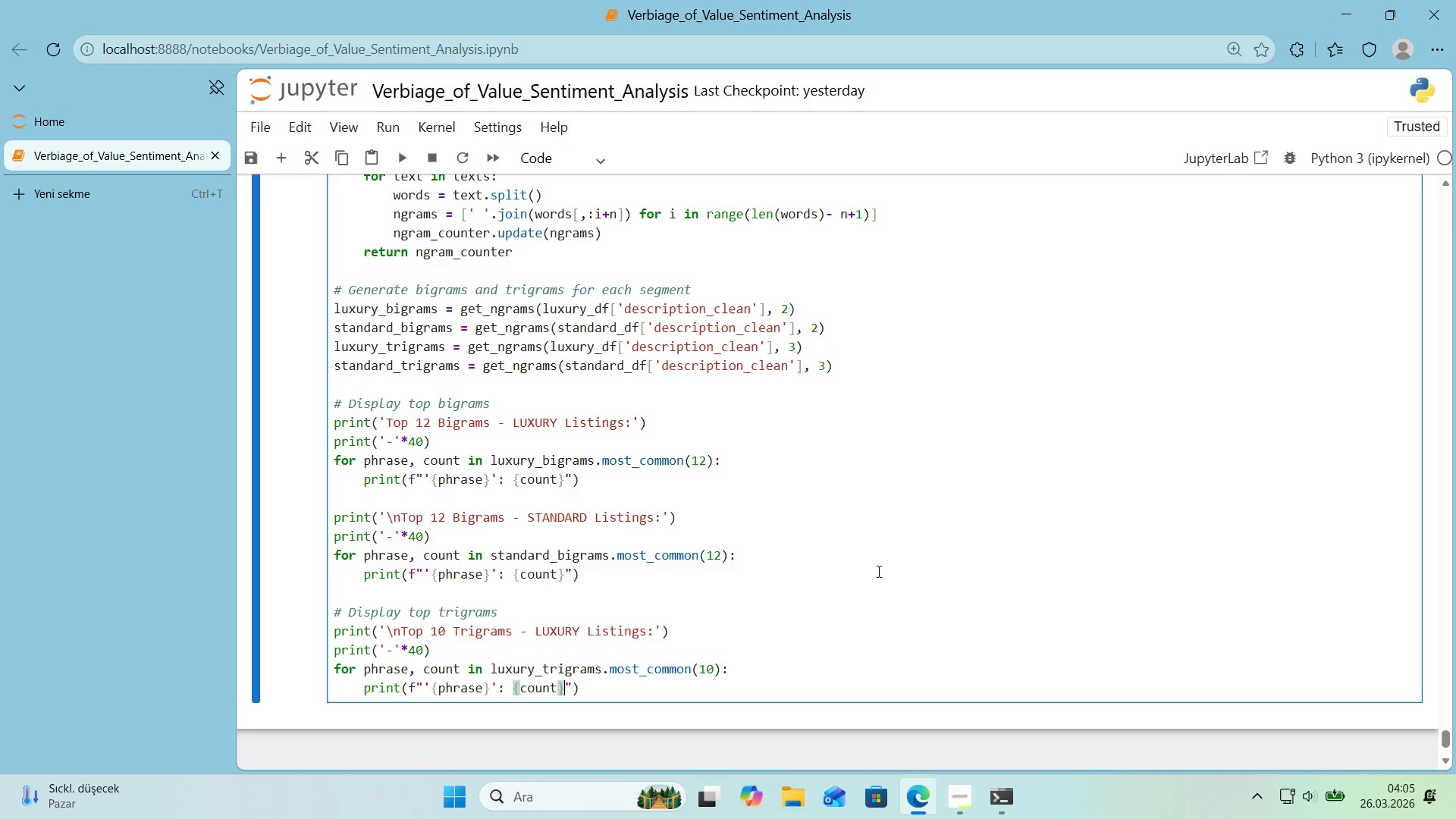 
key(ArrowRight)
 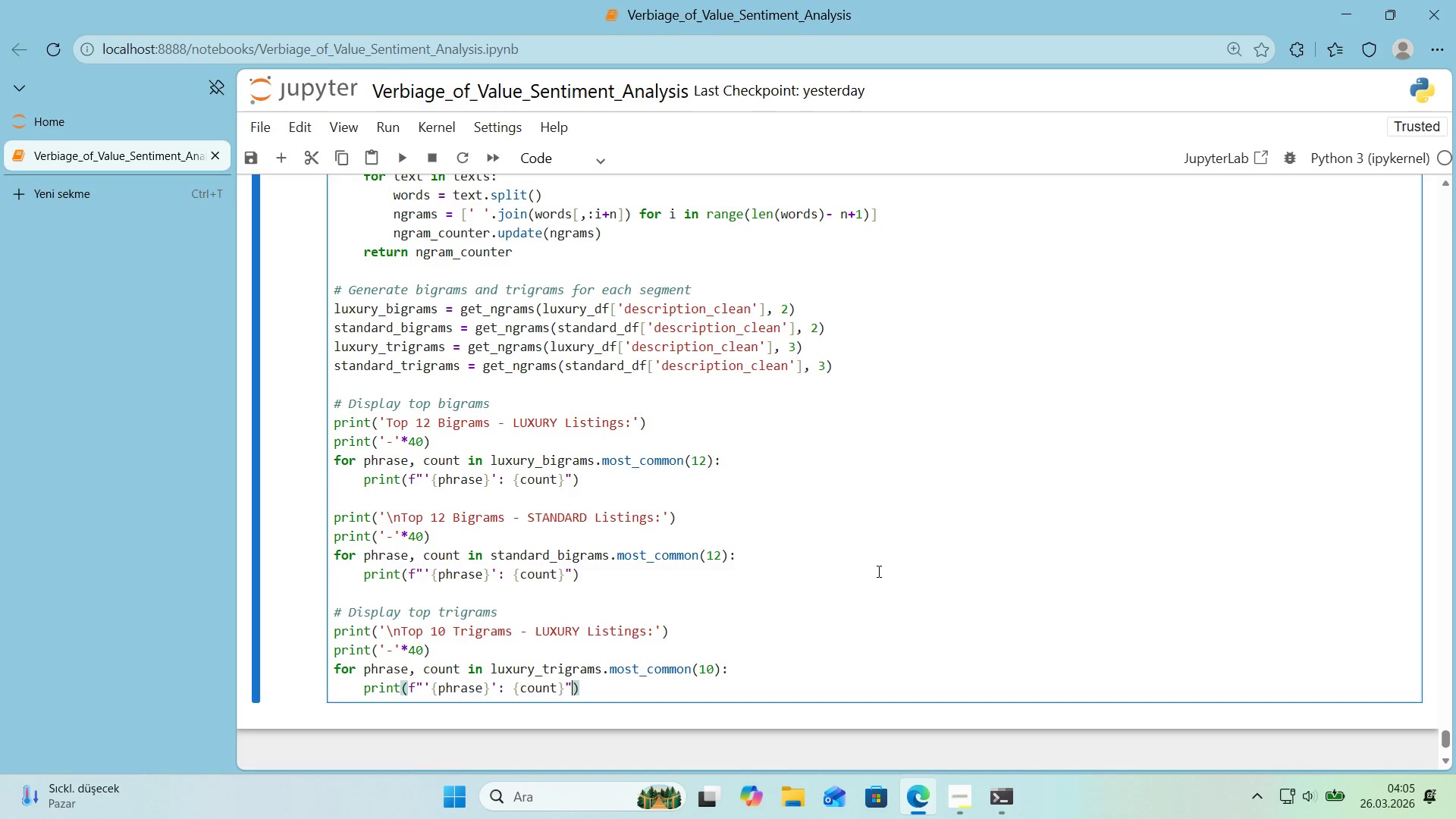 
key(ArrowRight)
 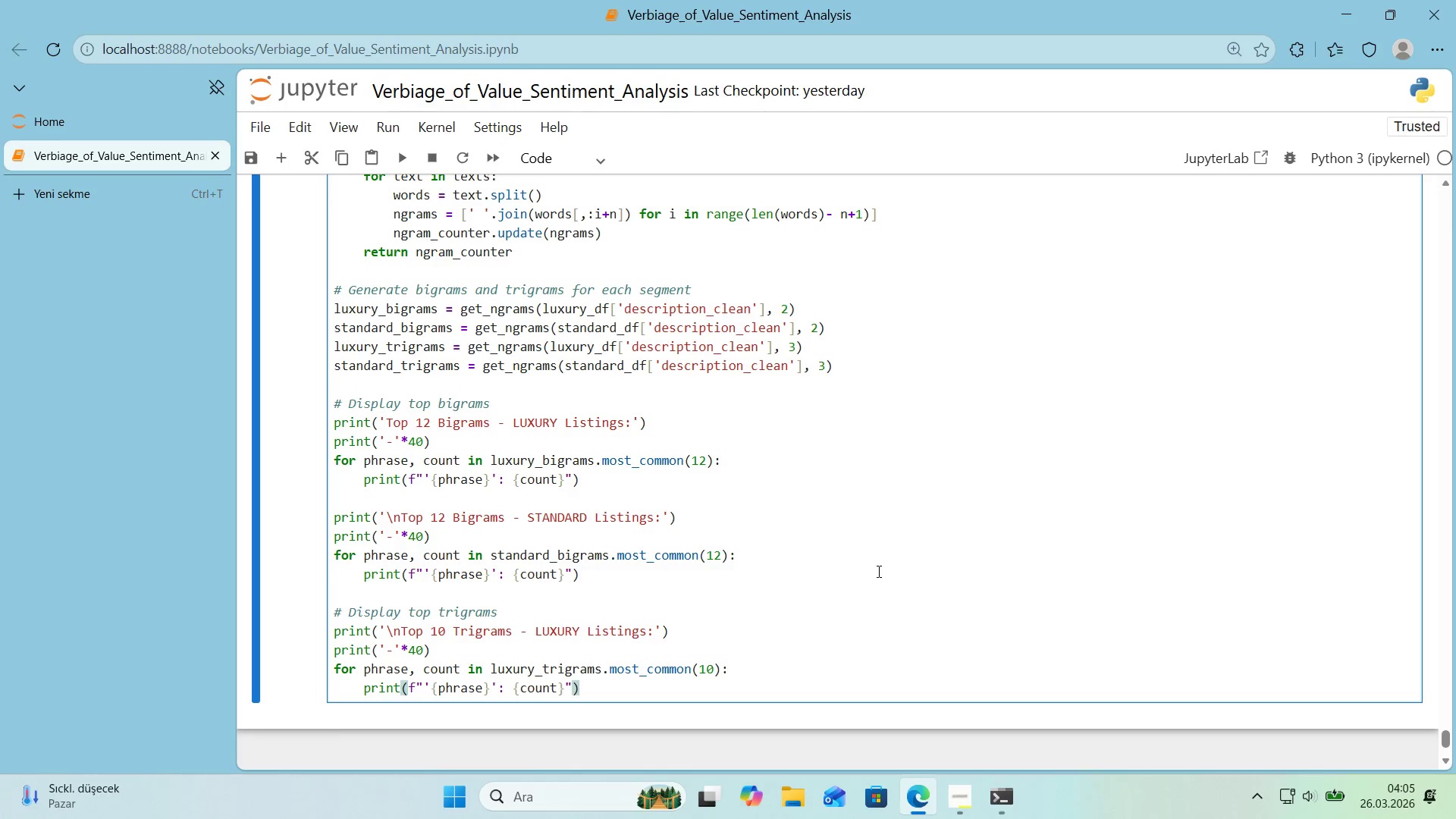 
scroll: coordinate [877, 570], scroll_direction: down, amount: 1.0
 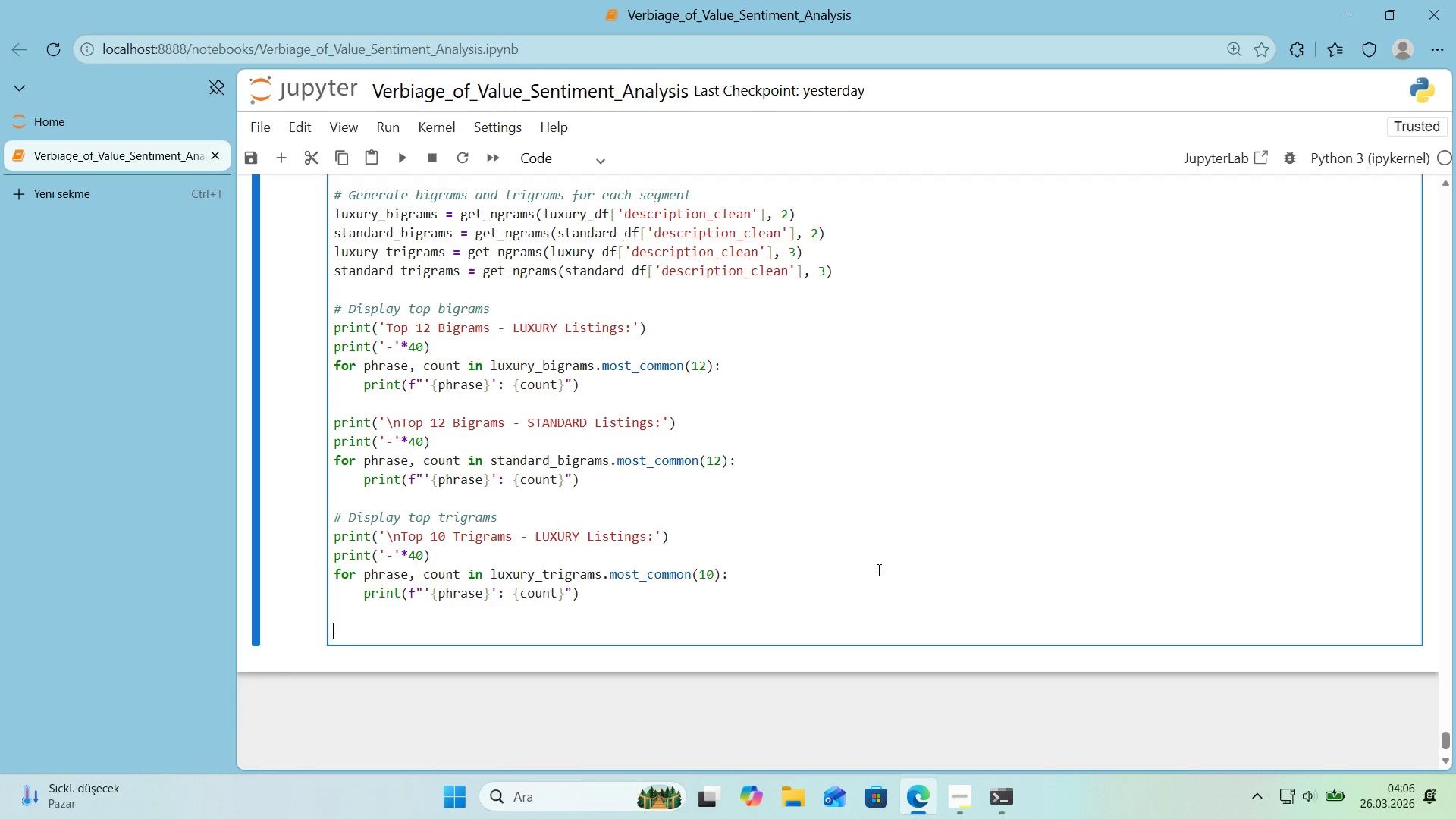 
key(Enter)
 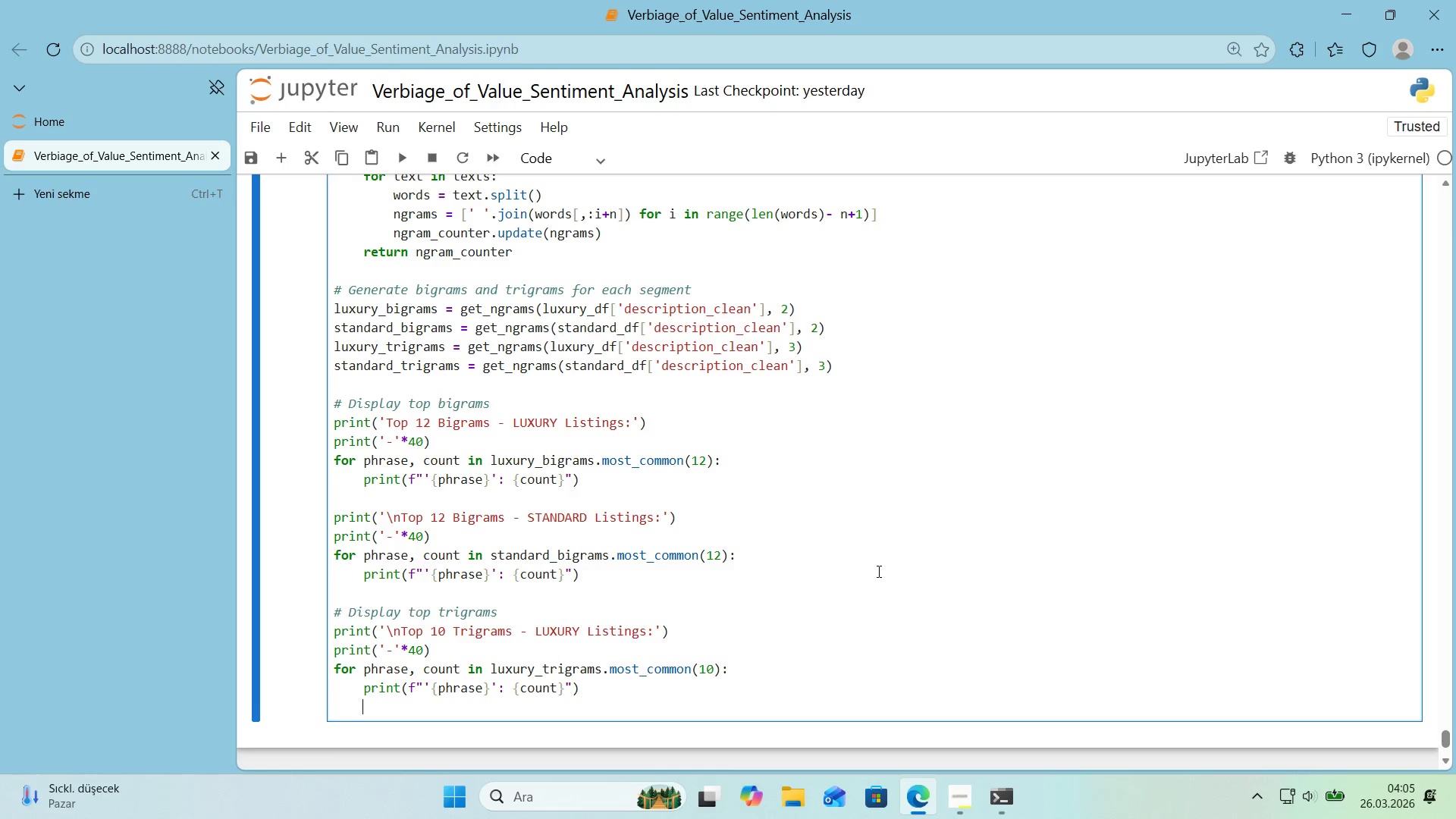 
key(Enter)
 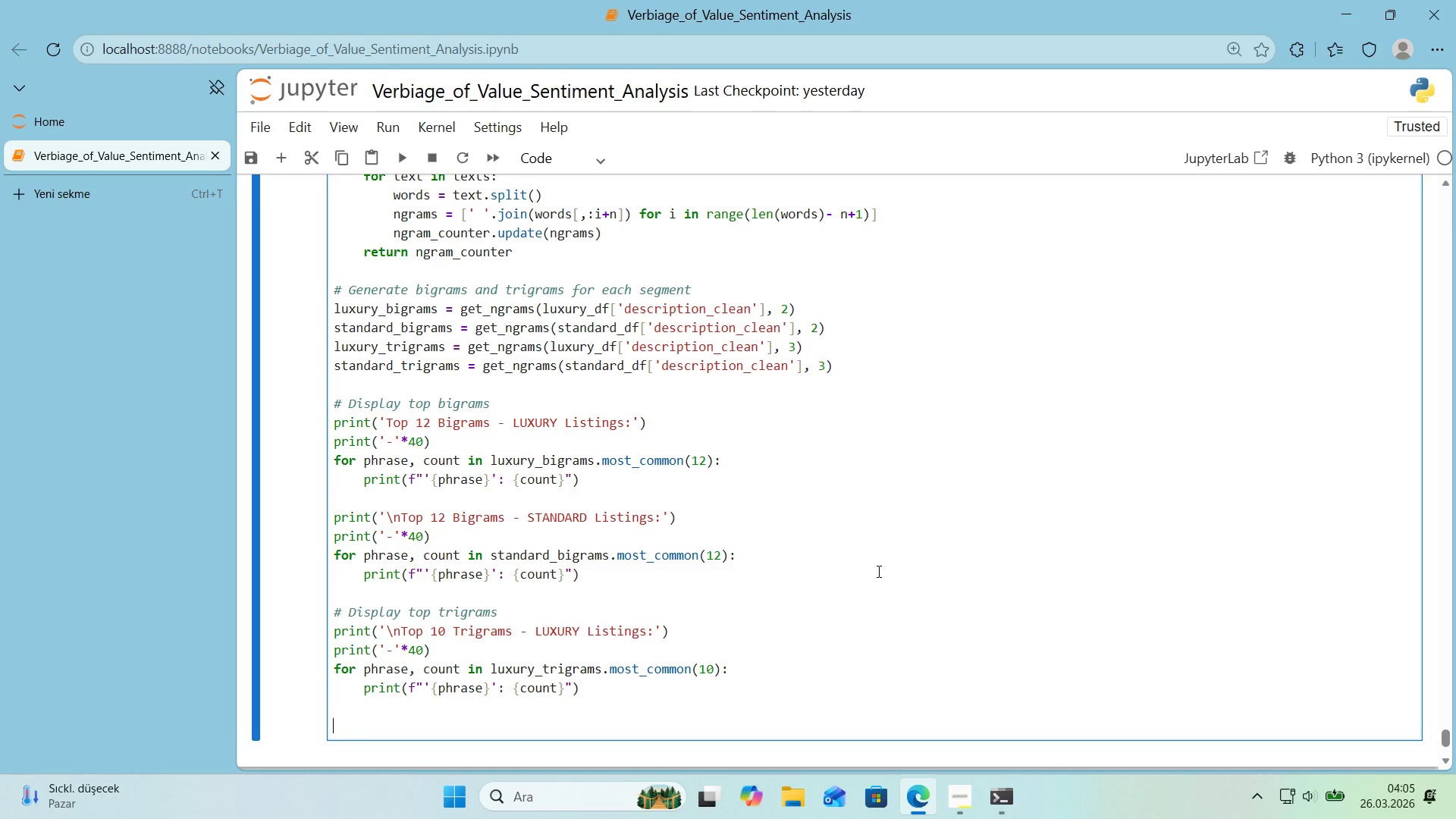 
key(Backspace)
 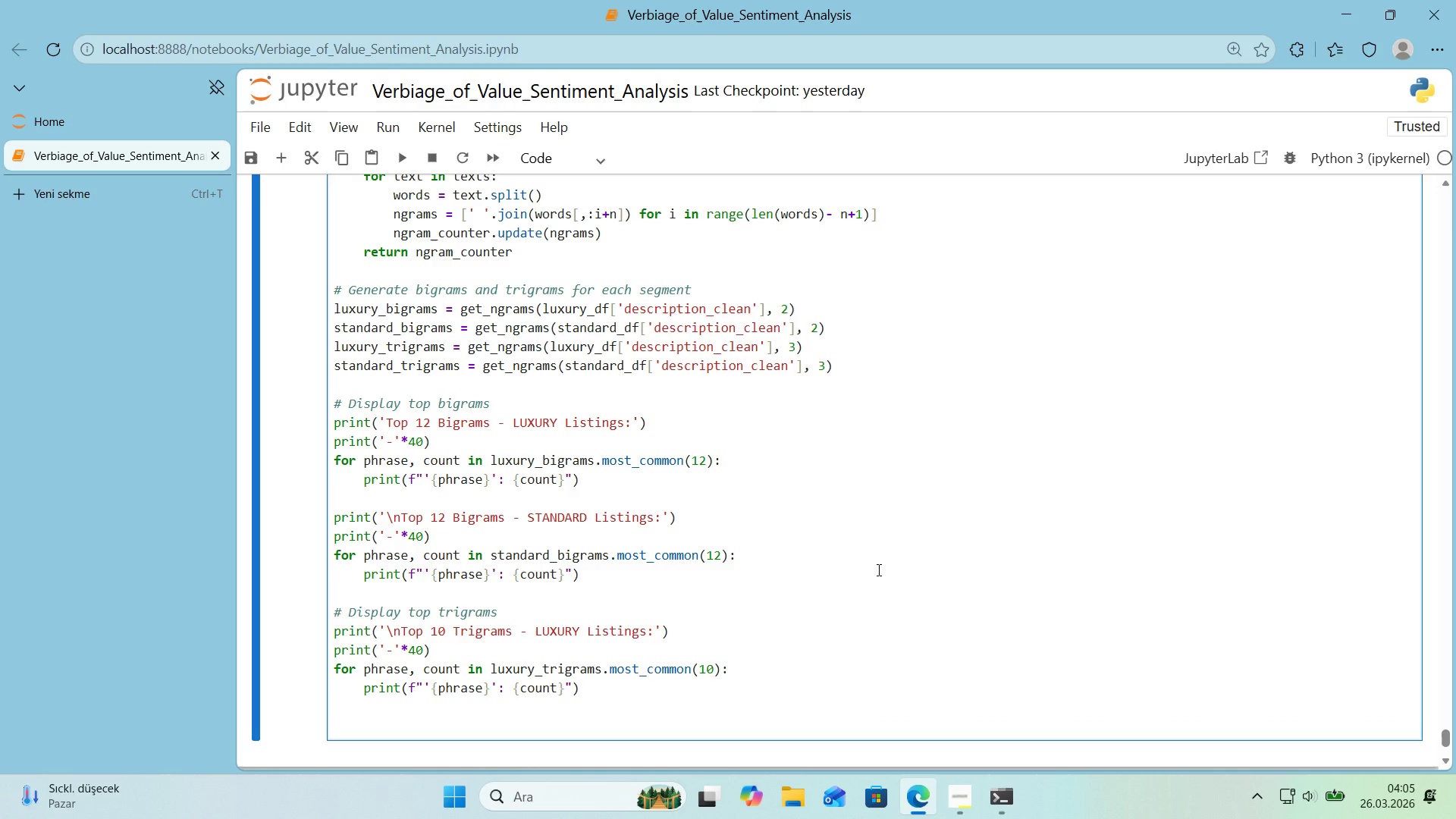 
wait(5.81)
 